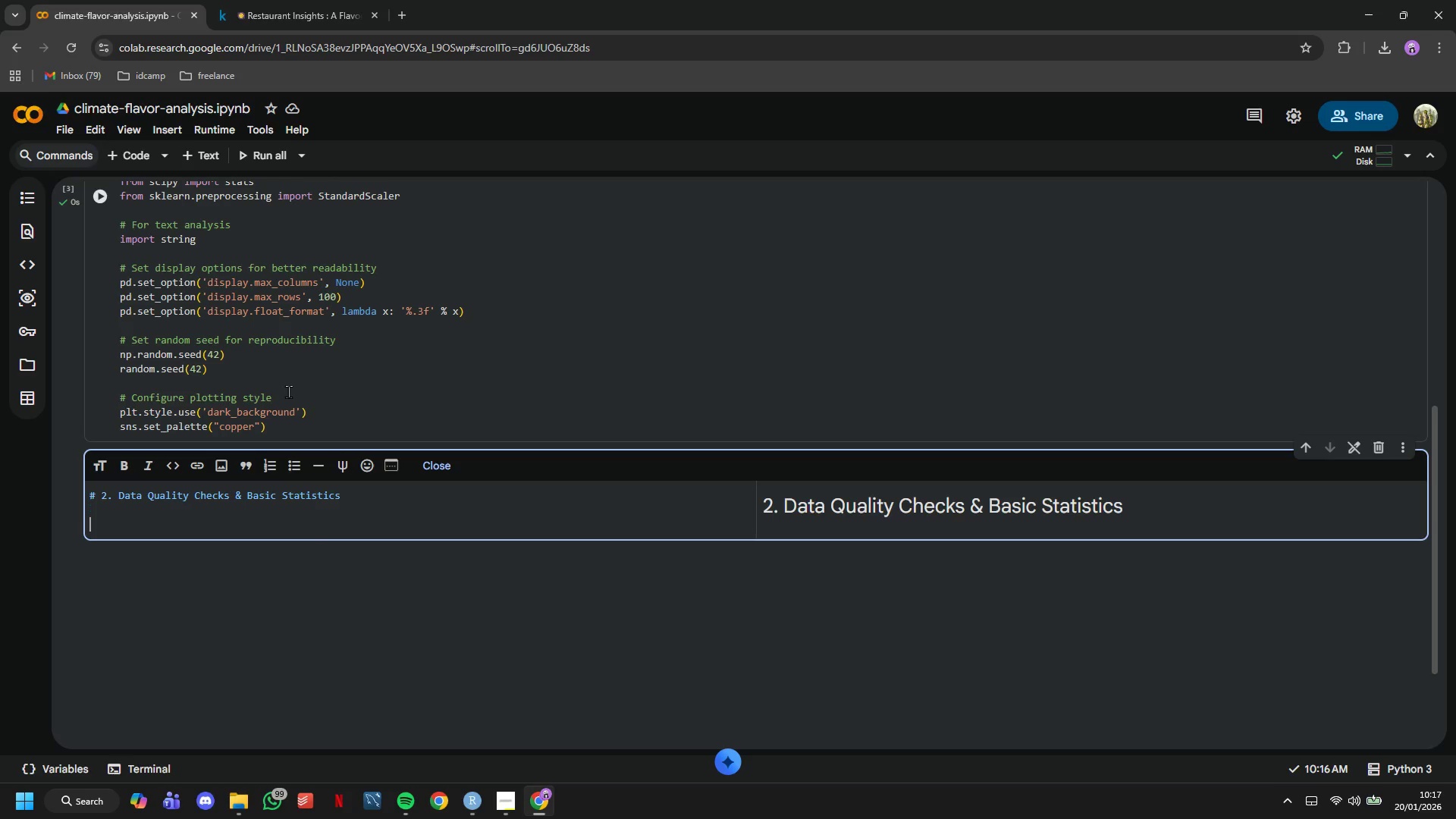 
key(Enter)
 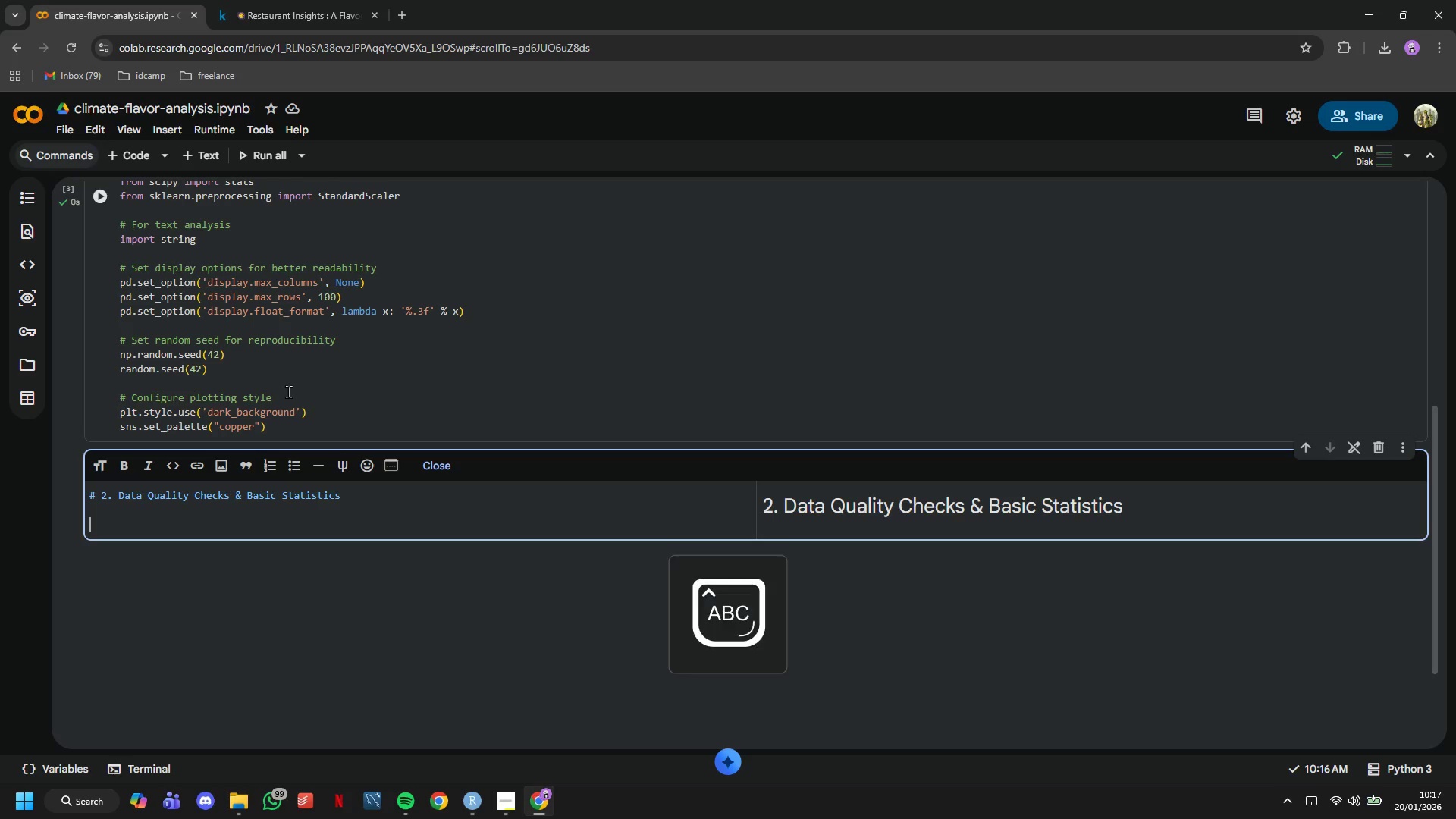 
type(Before diving )
 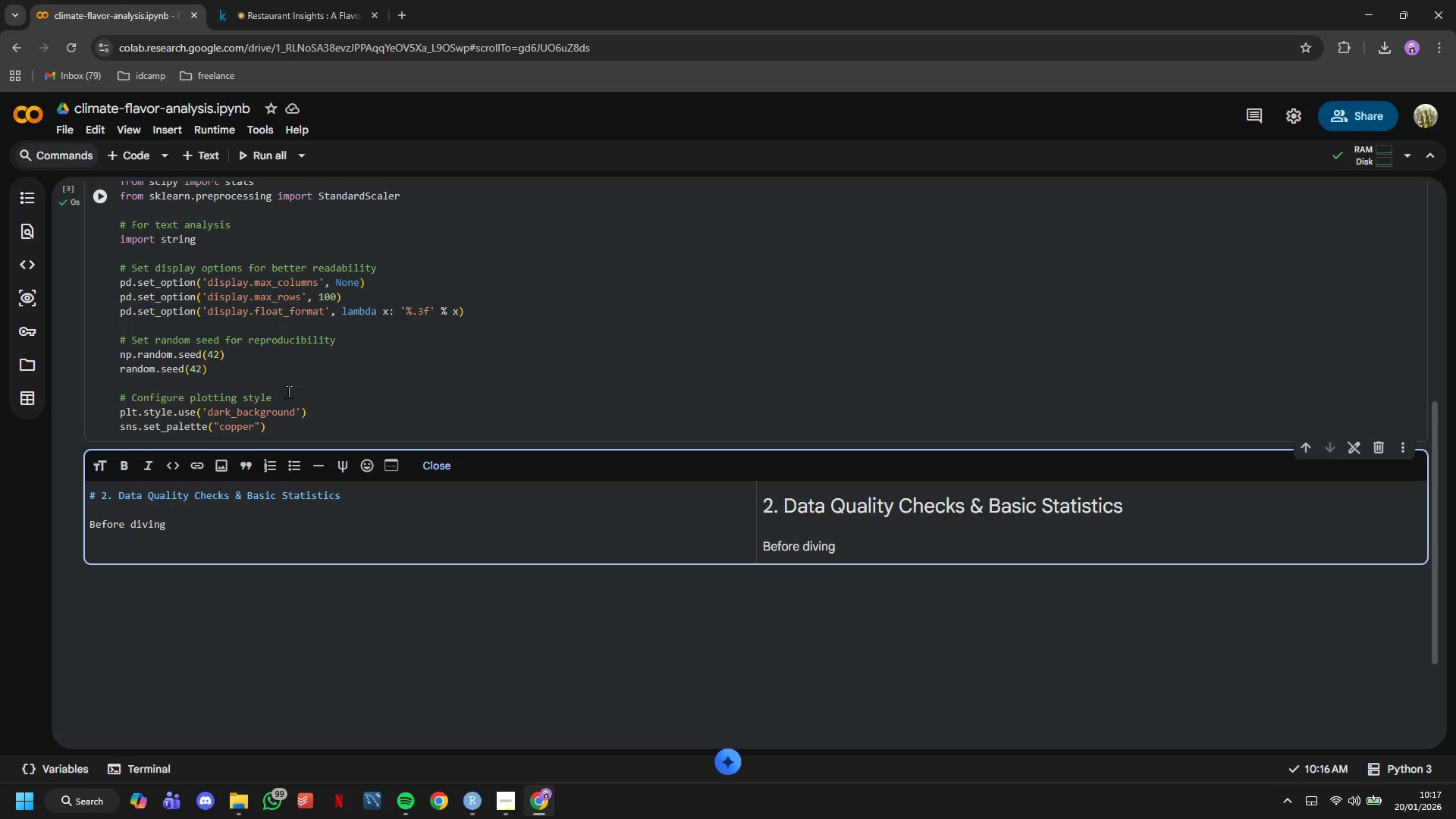 
wait(17.64)
 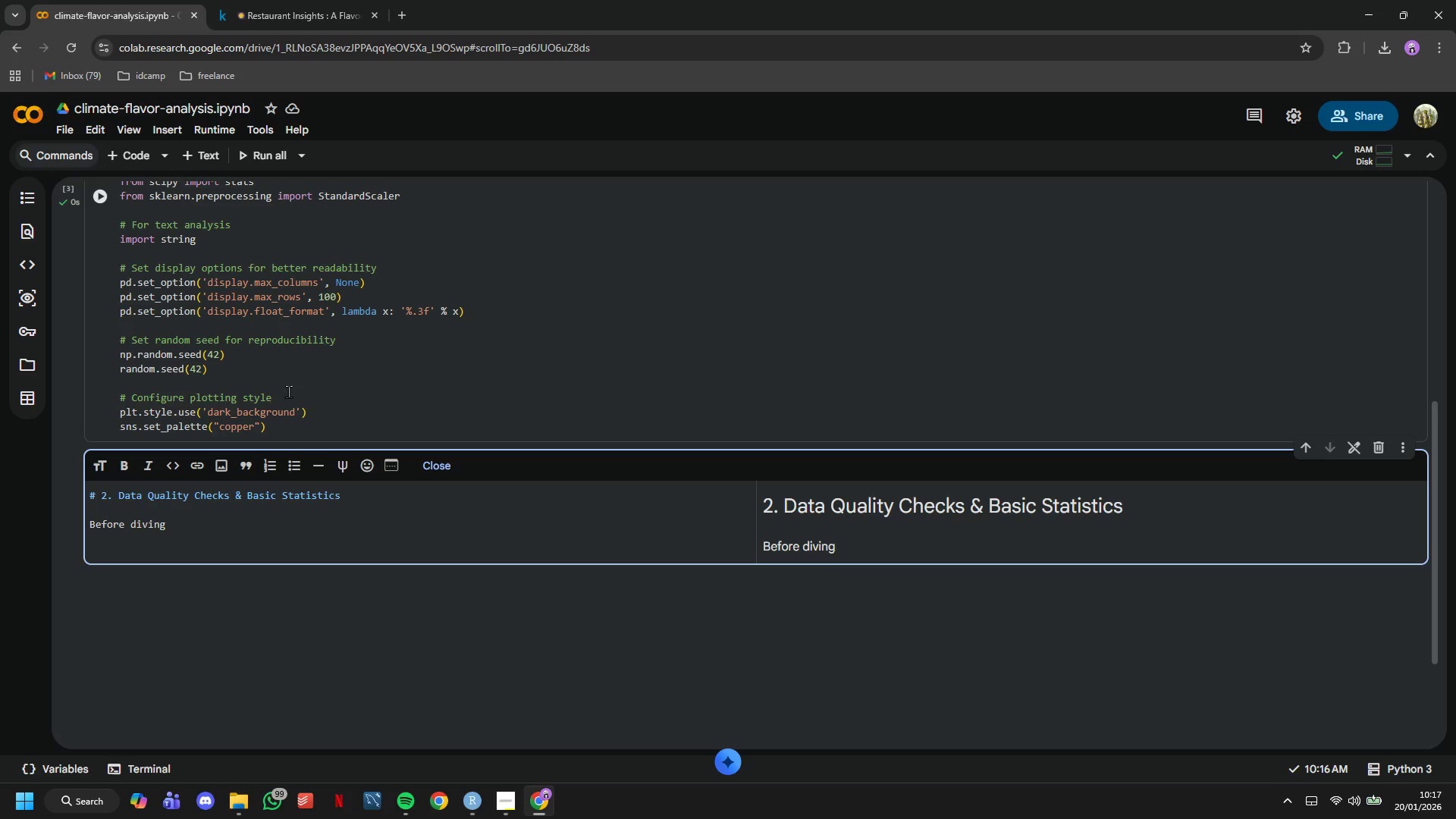 
type(ino analyss)
key(Backspace)
type(is, let's verify our data quality and understand the basic distributions.)
 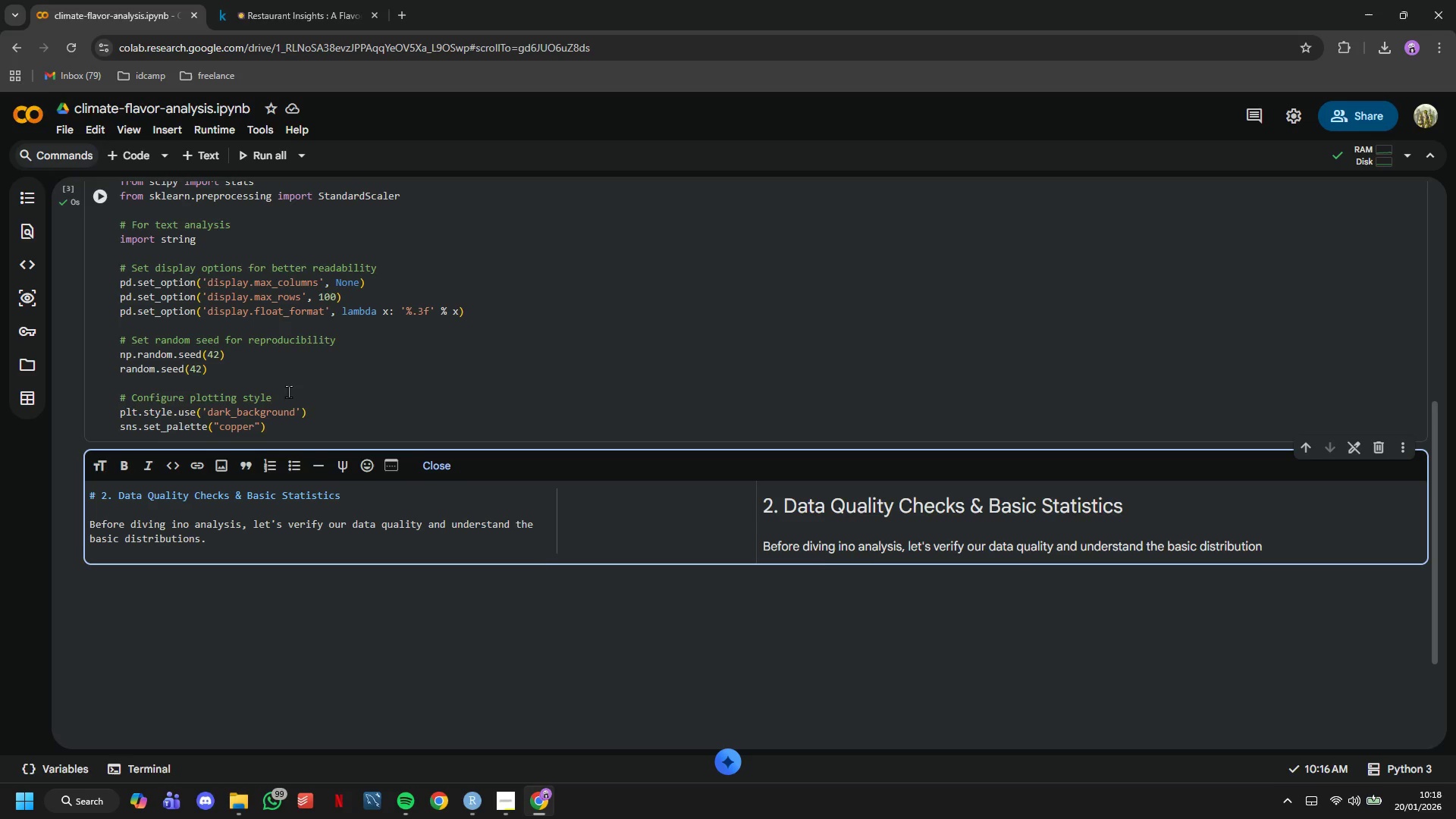 
scroll: coordinate [306, 380], scroll_direction: down, amount: 3.0
 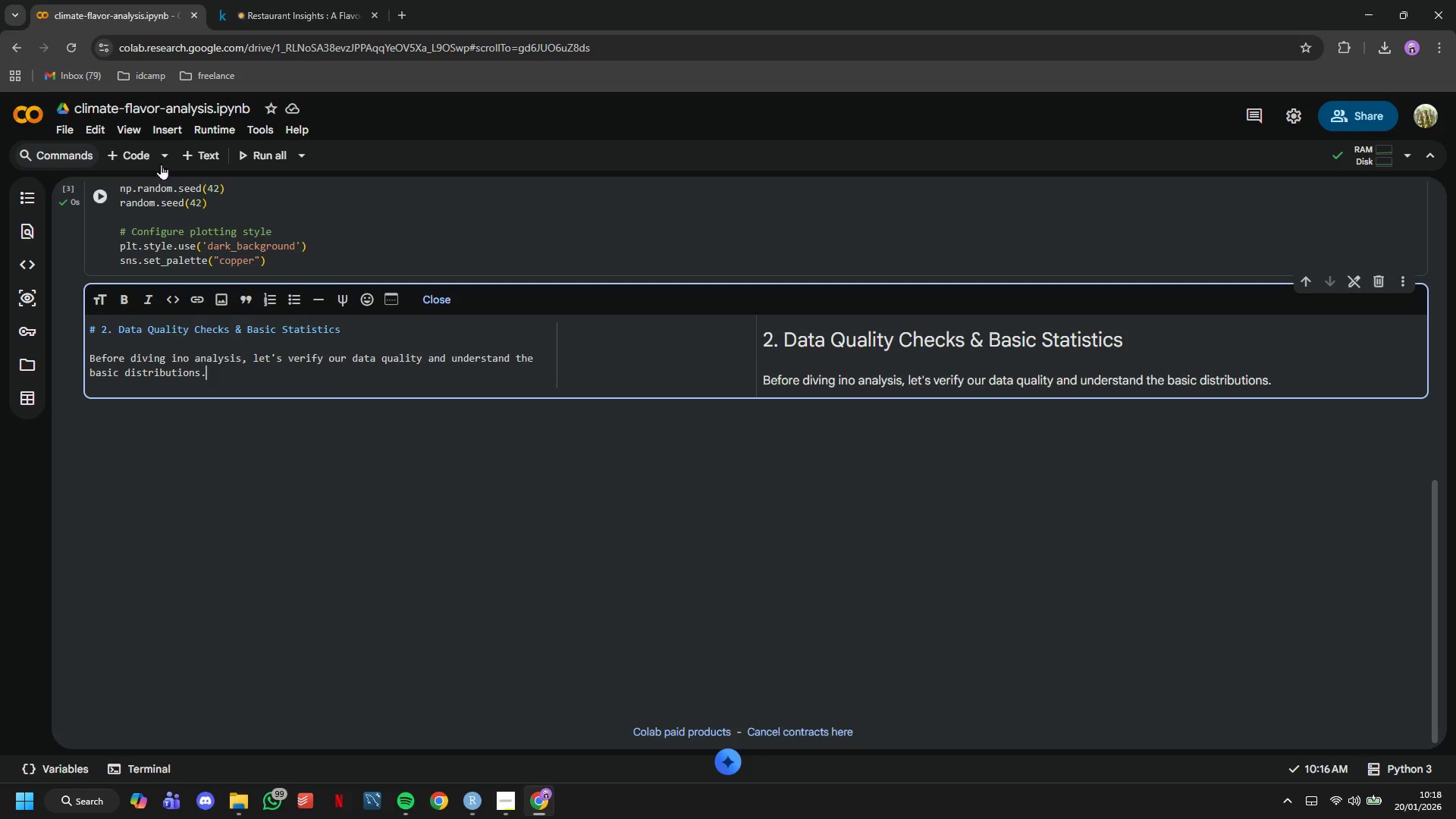 
left_click([137, 151])
 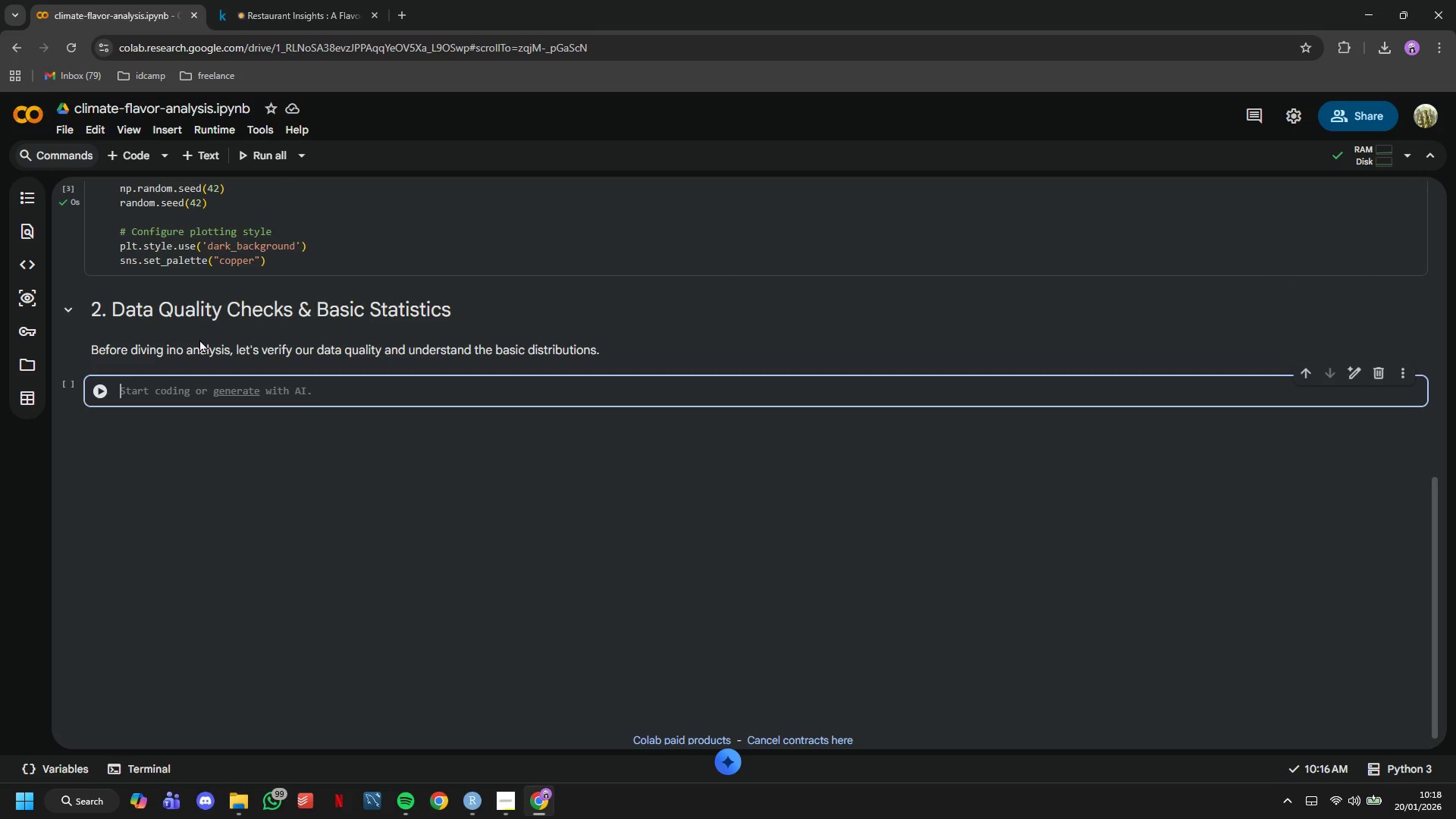 
type(print)
key(Backspace)
key(Backspace)
key(Backspace)
key(Backspace)
key(Backspace)
type(# Show the data)
 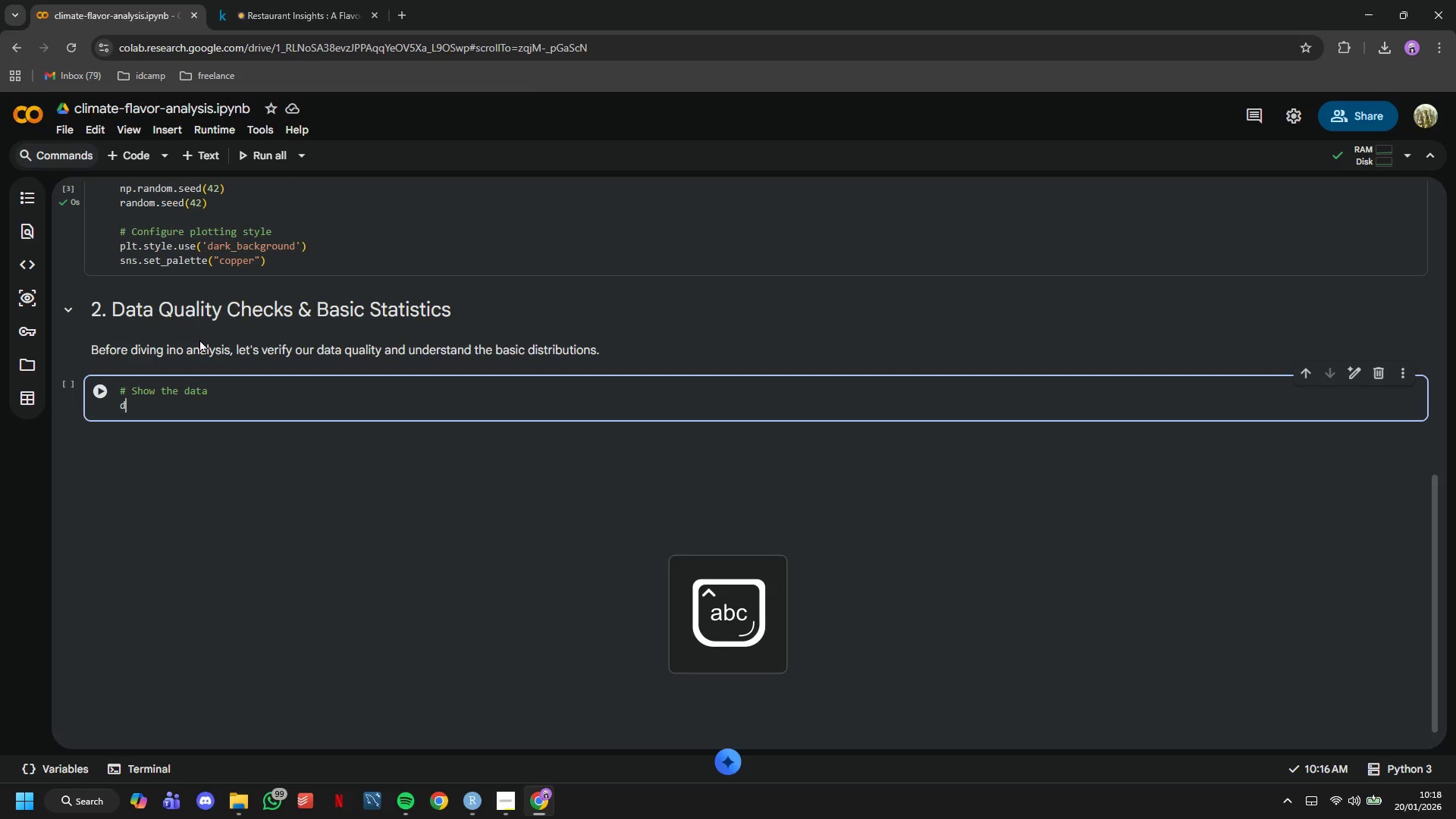 
 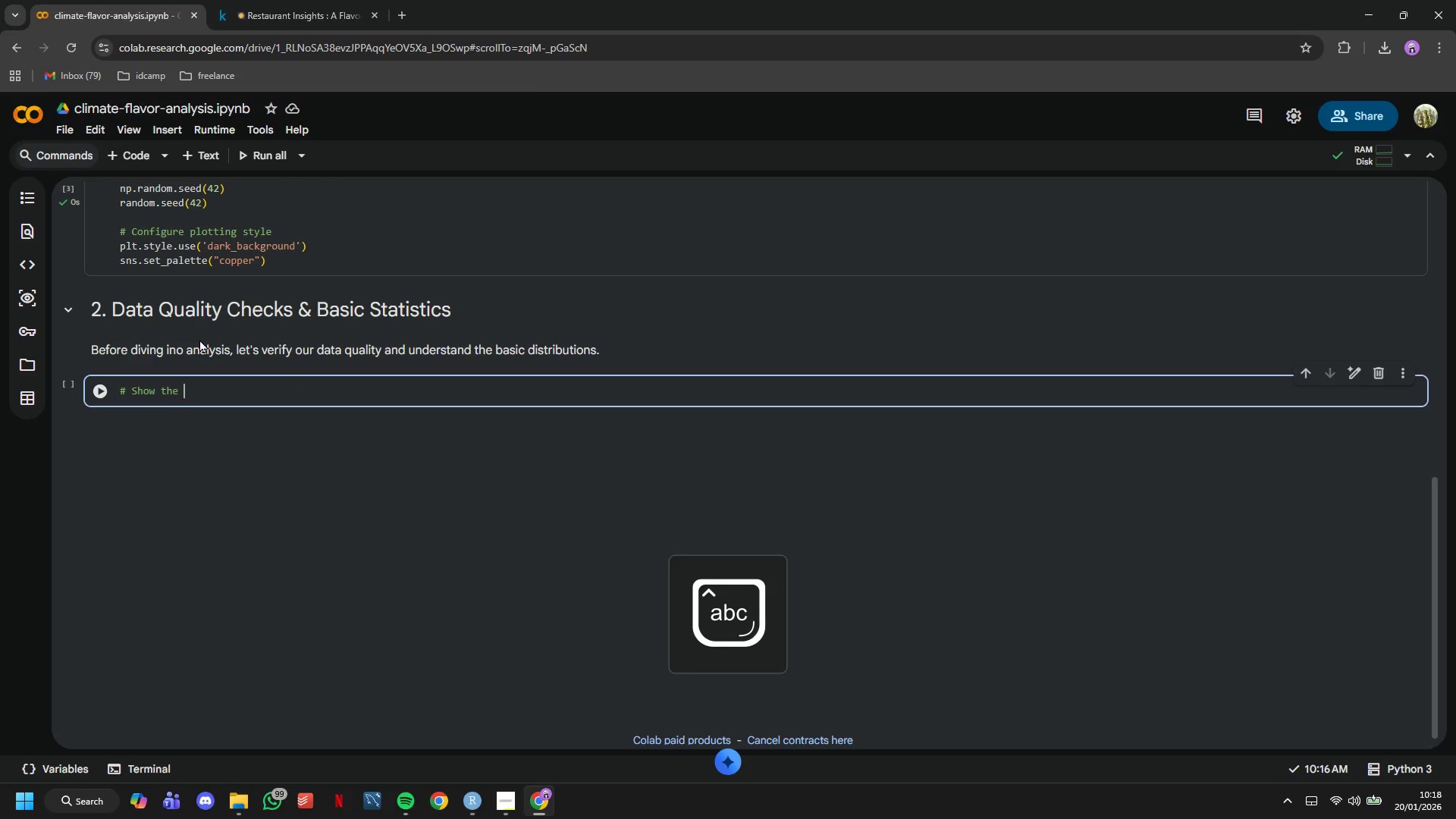 
key(Enter)
 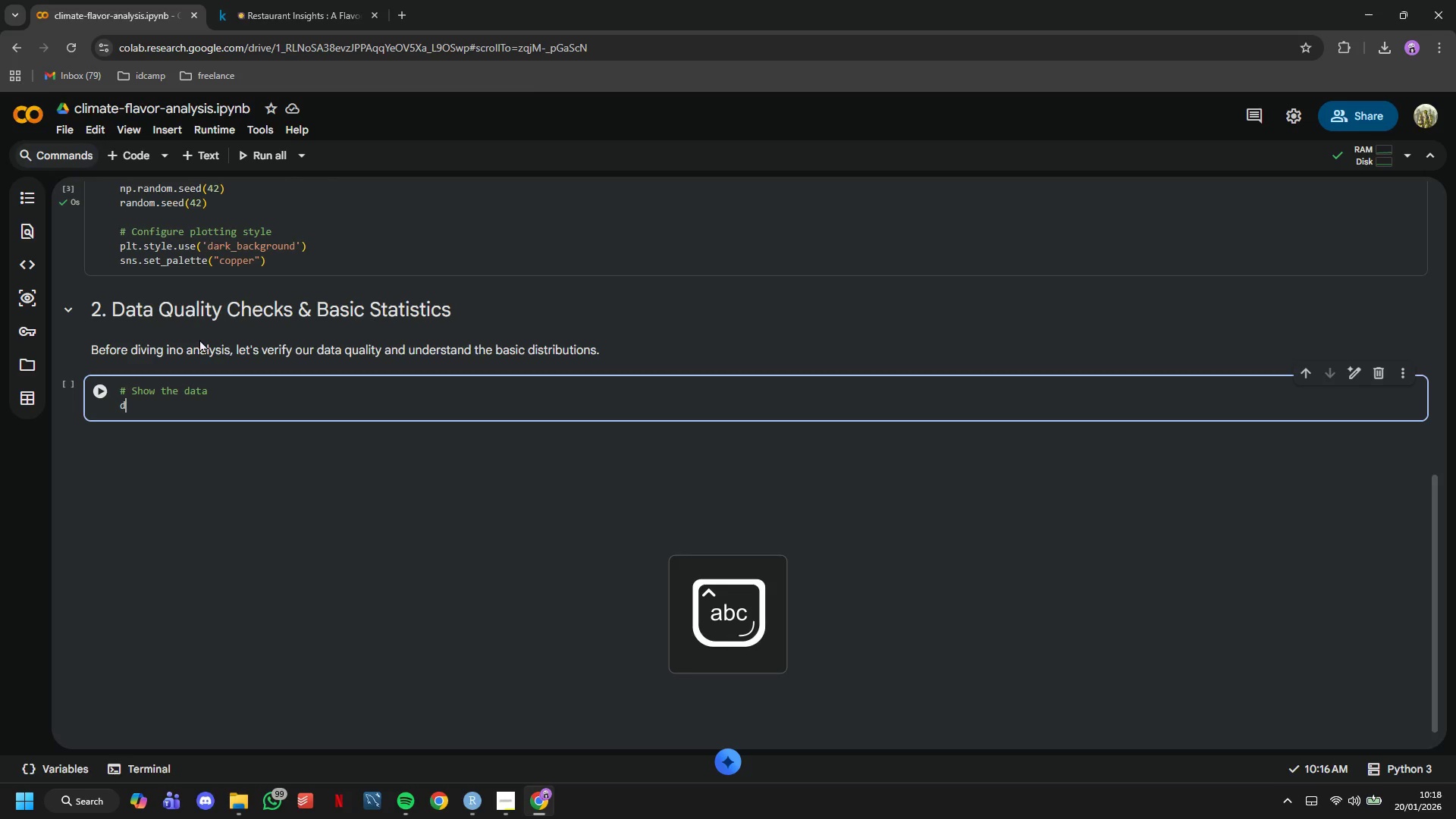 
type(df_reviews)
 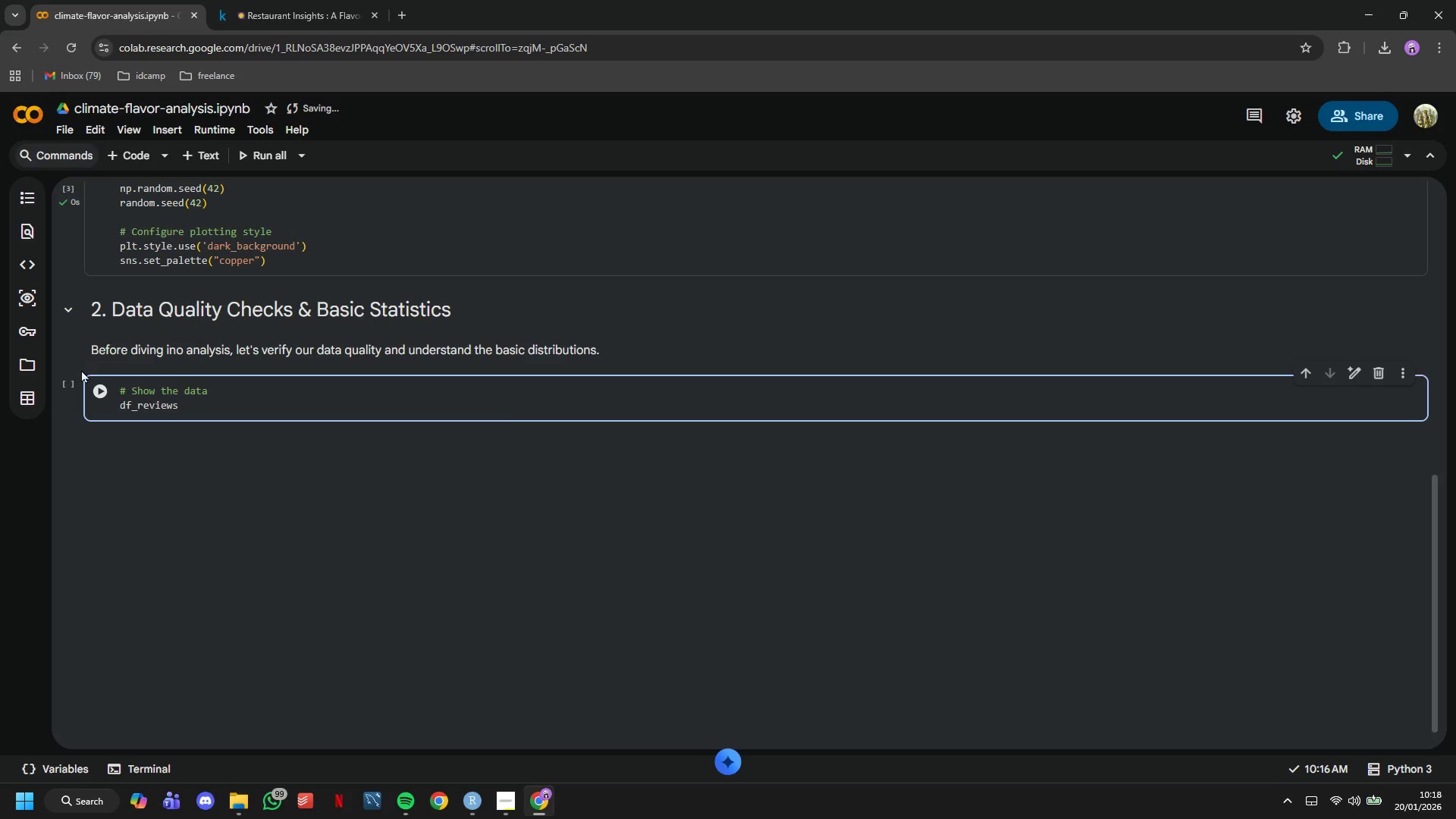 
scroll: coordinate [407, 336], scroll_direction: down, amount: 12.0
 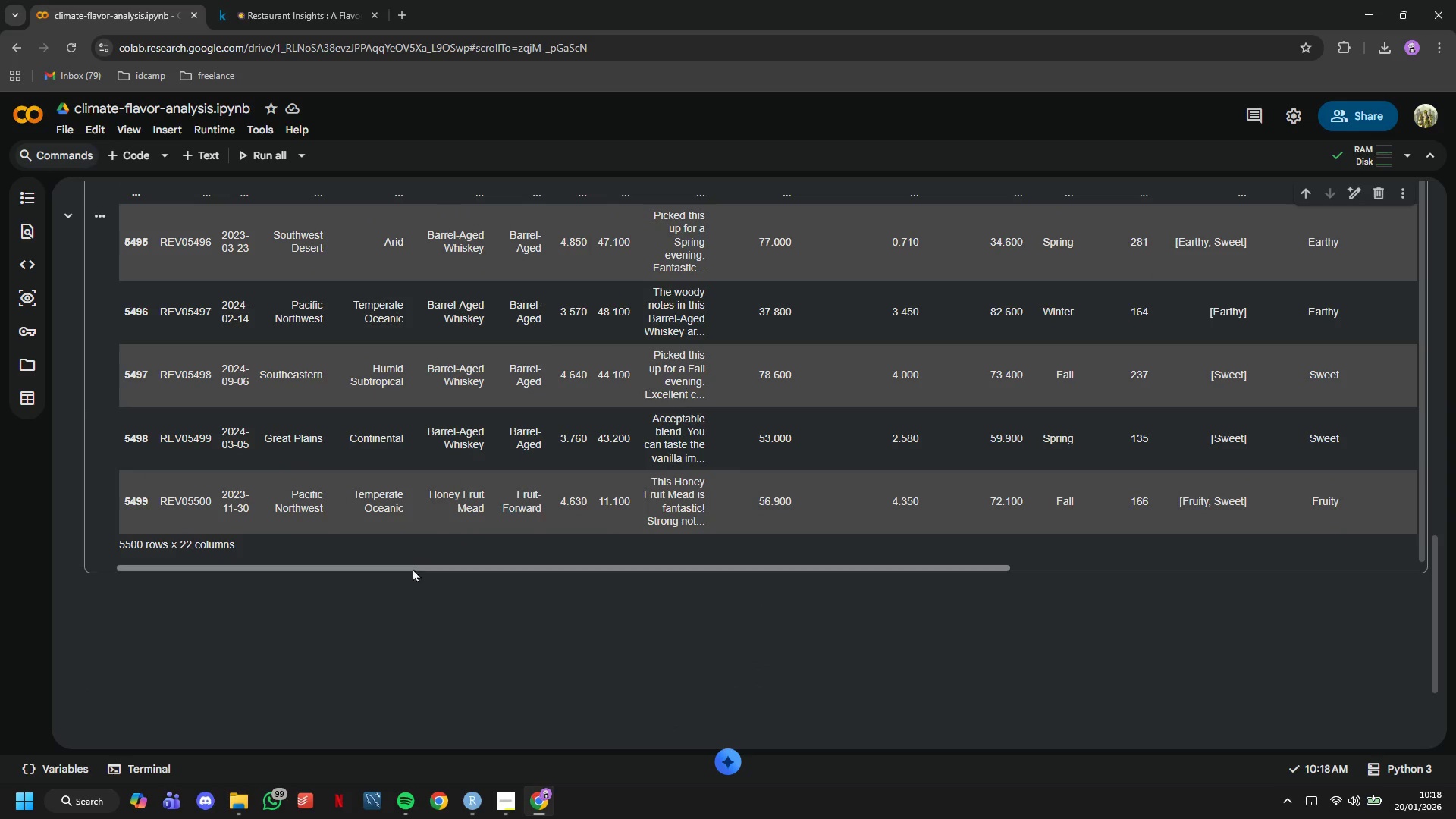 
left_click_drag(start_coordinate=[413, 569], to_coordinate=[322, 588])
 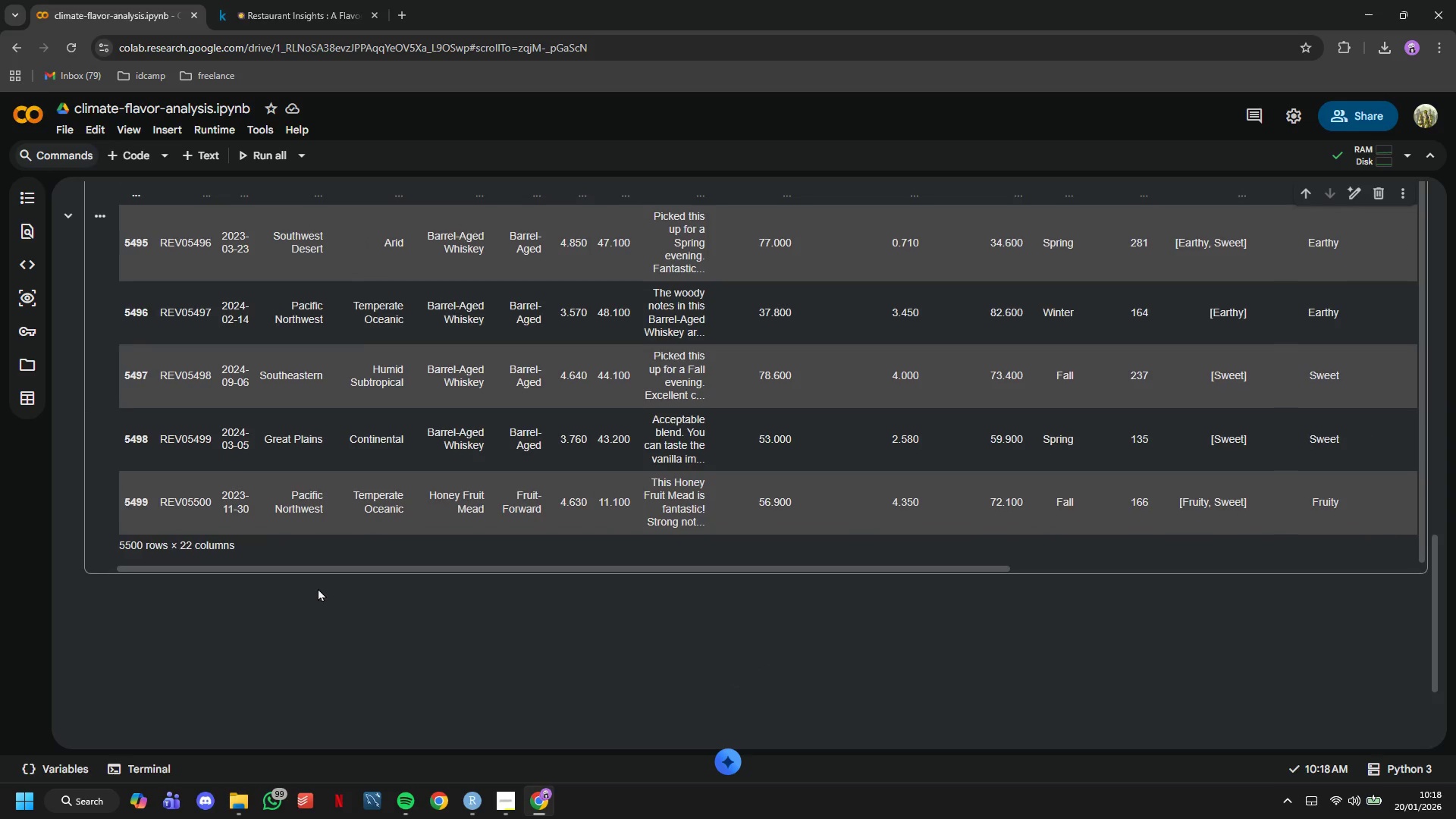 
scroll: coordinate [320, 527], scroll_direction: up, amount: 8.0
 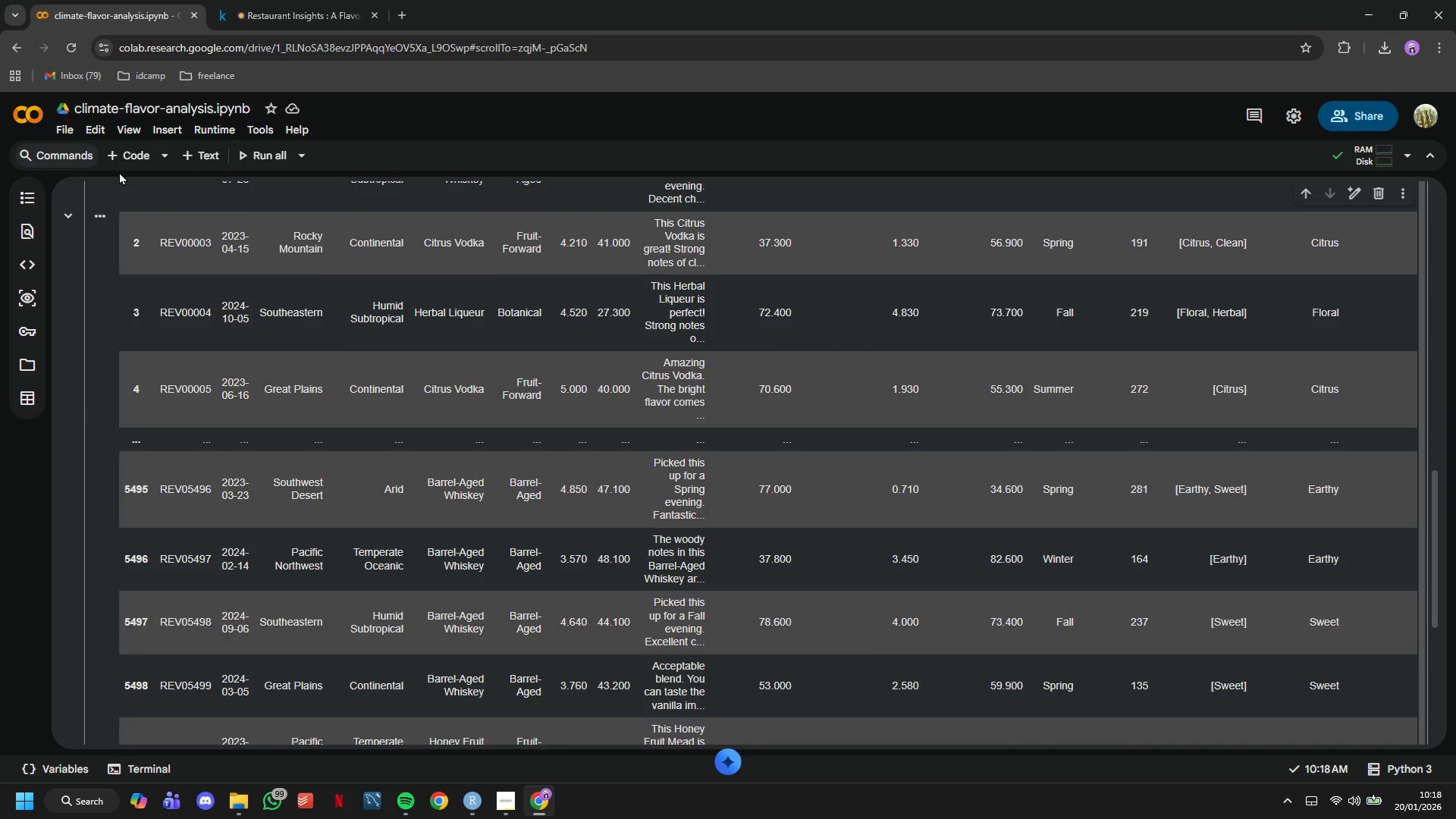 
left_click([124, 161])
 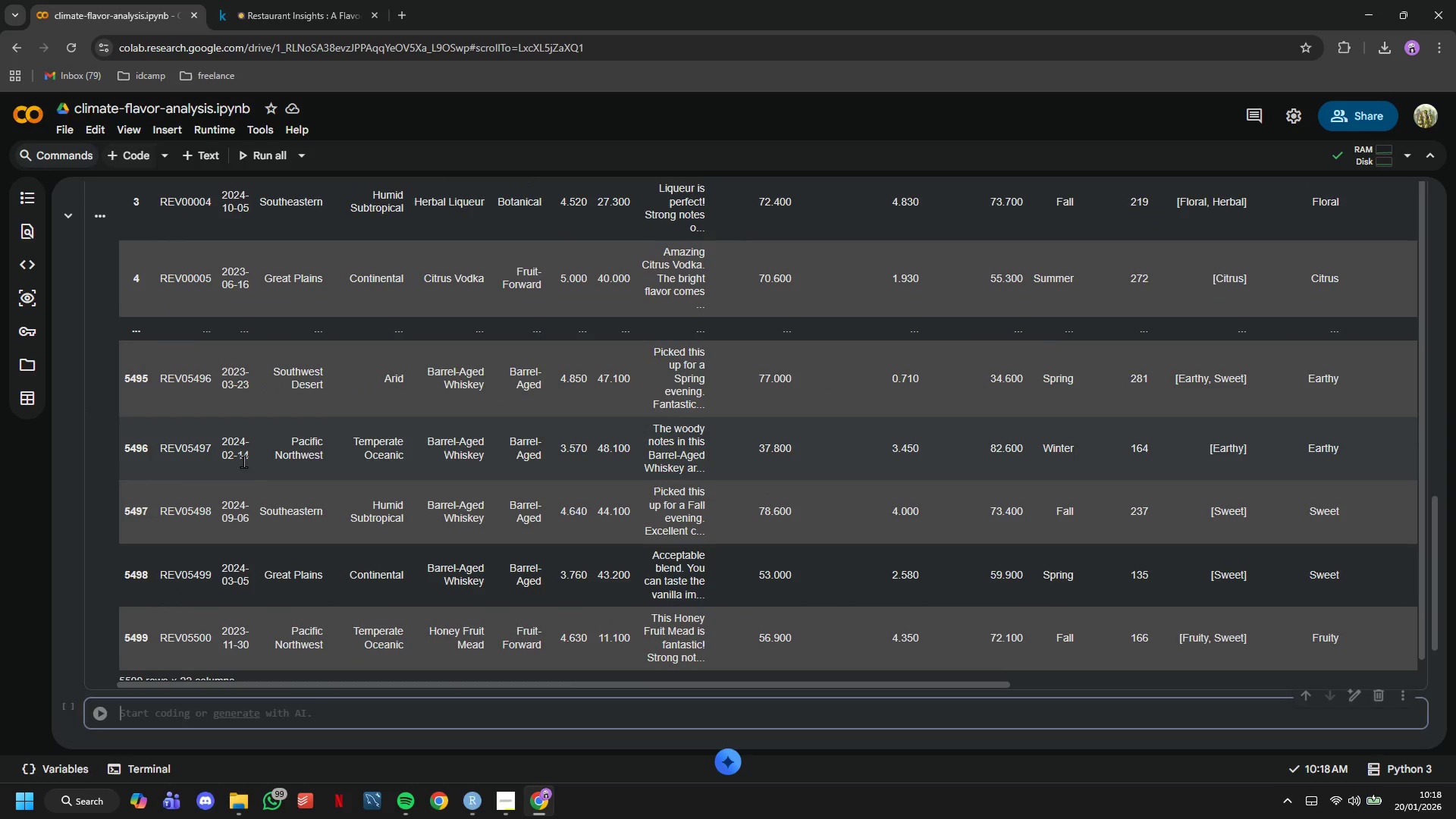 
scroll: coordinate [345, 692], scroll_direction: down, amount: 4.0
 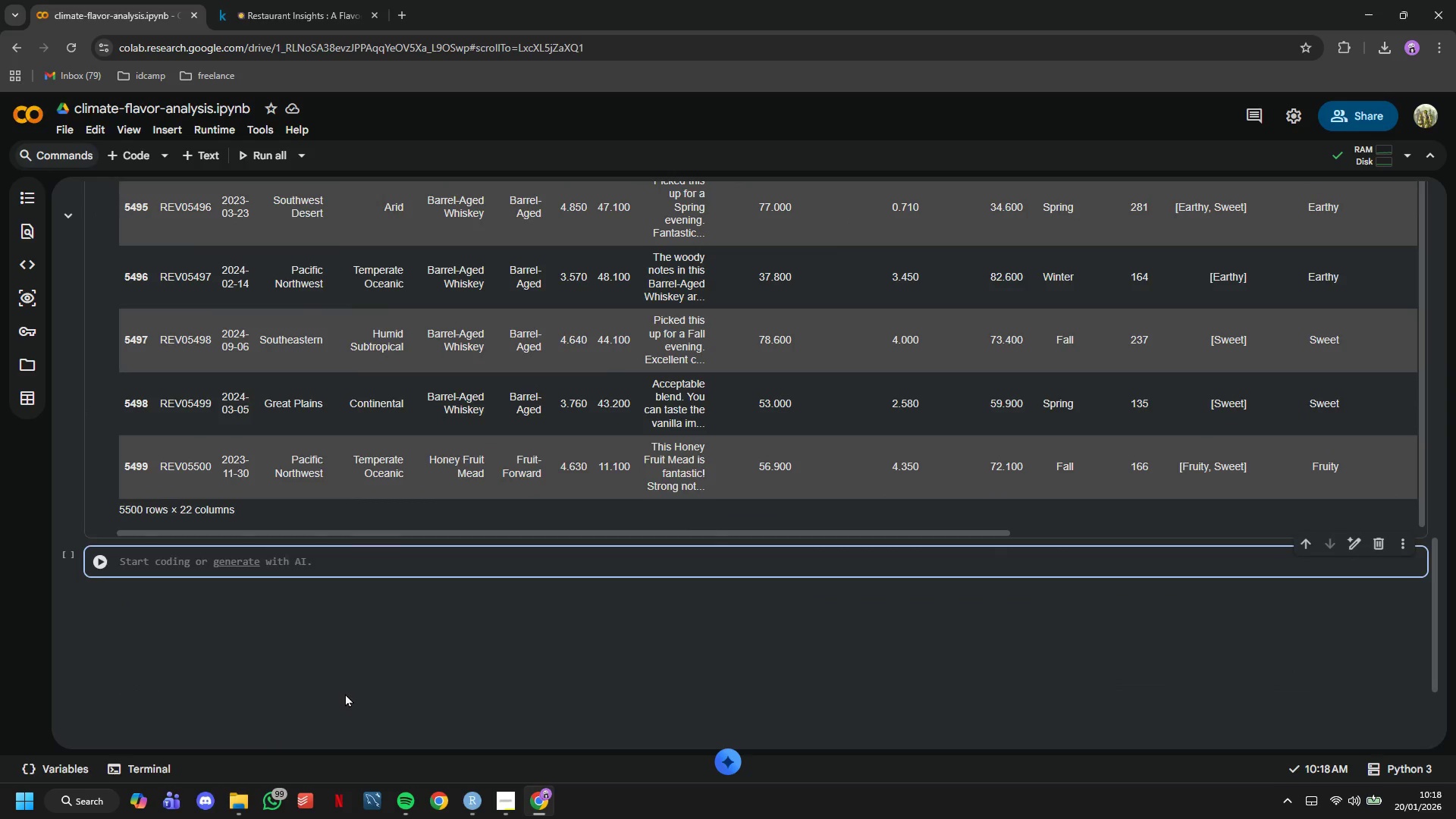 
type(df_reviews.info()
 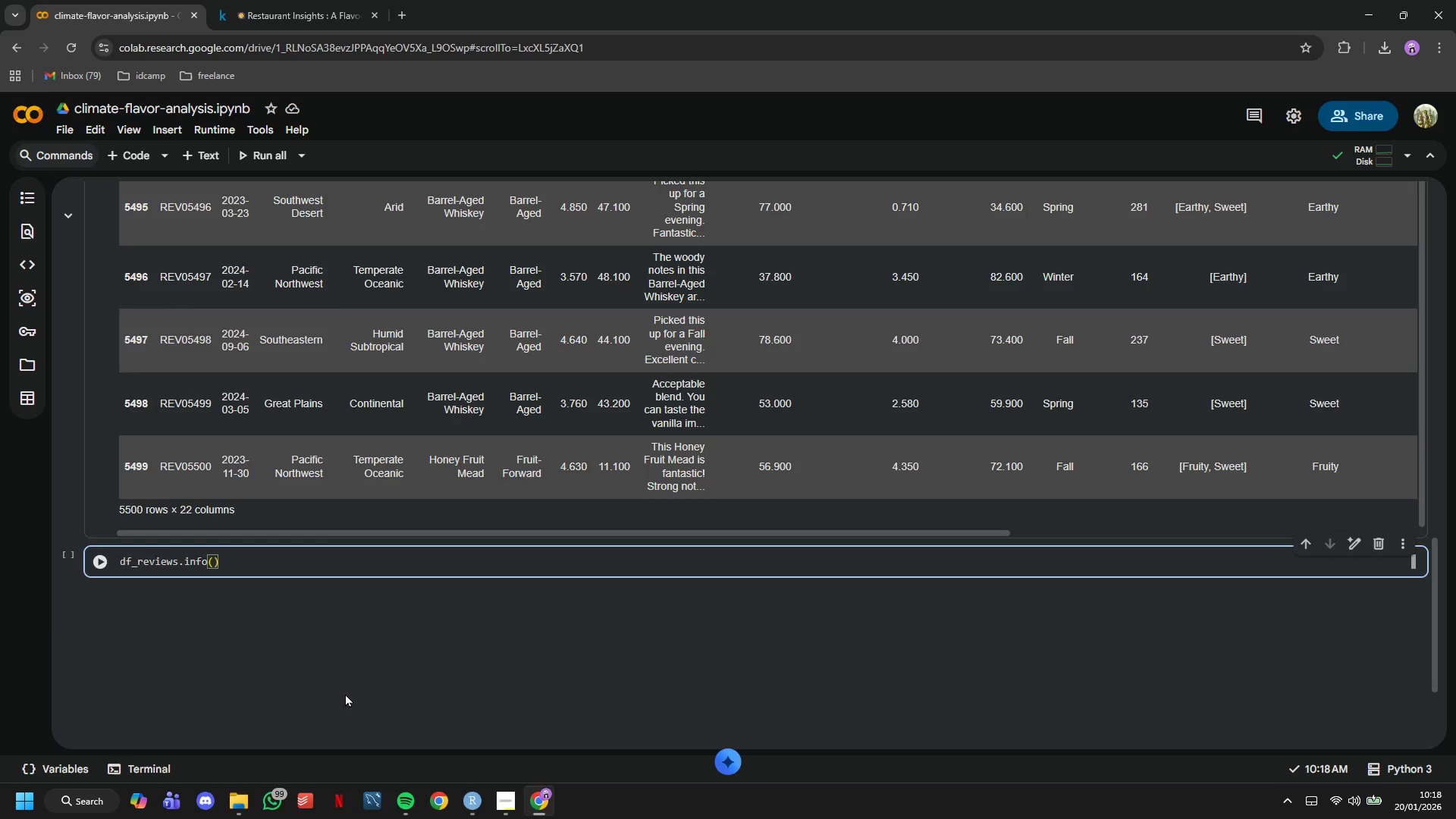 
left_click([115, 554])
 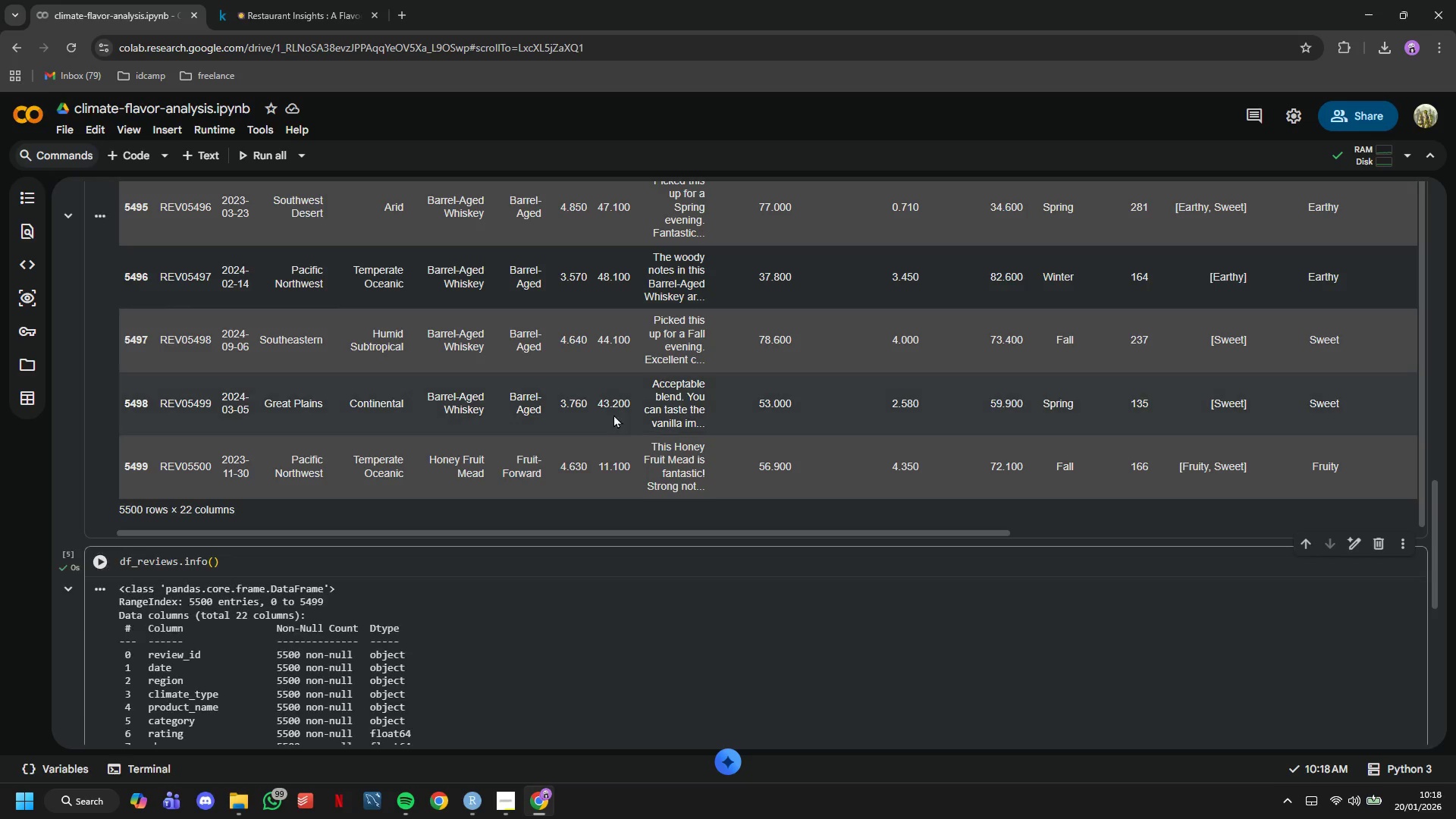 
scroll: coordinate [611, 403], scroll_direction: down, amount: 5.0
 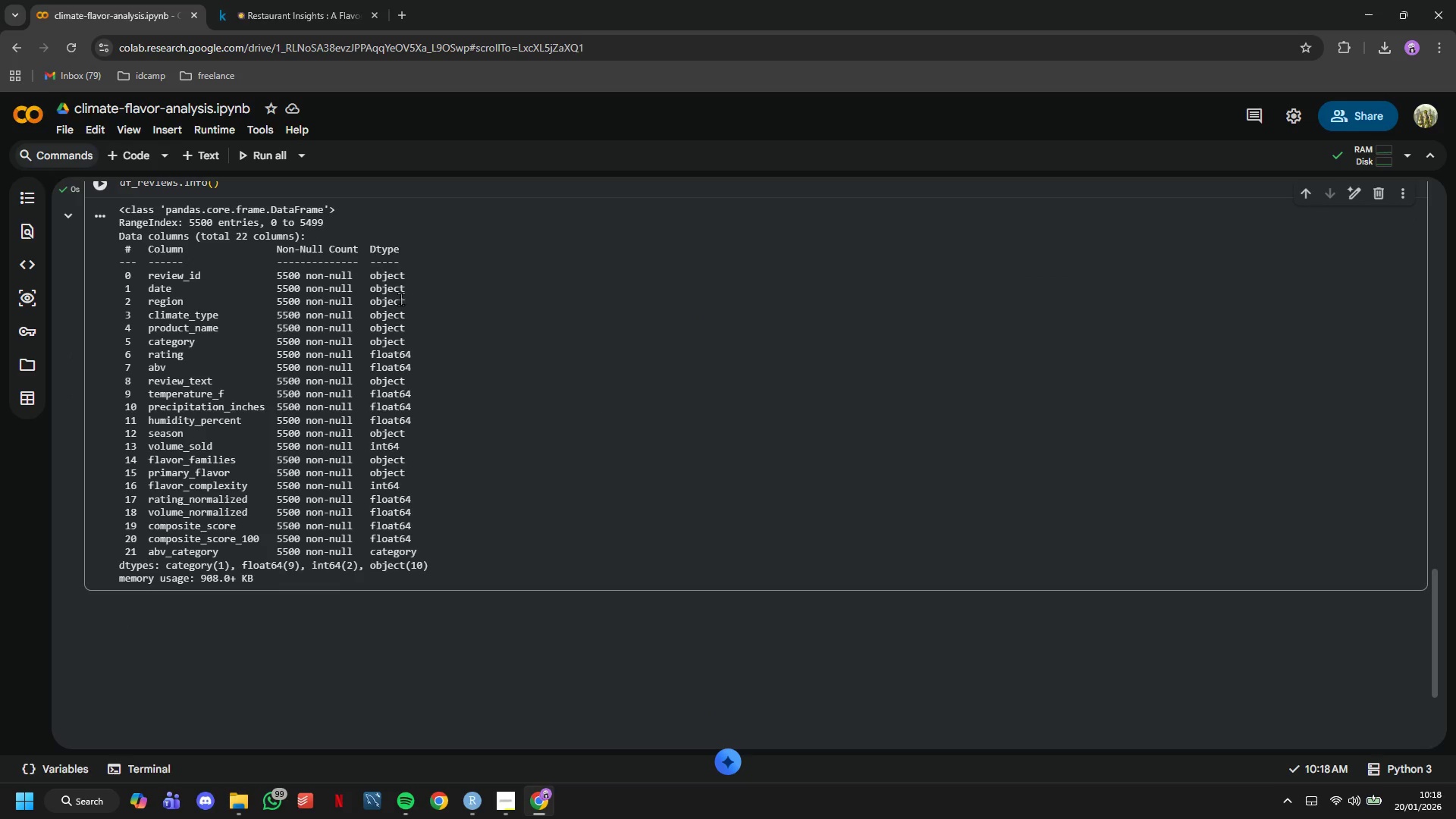 
left_click([120, 160])
 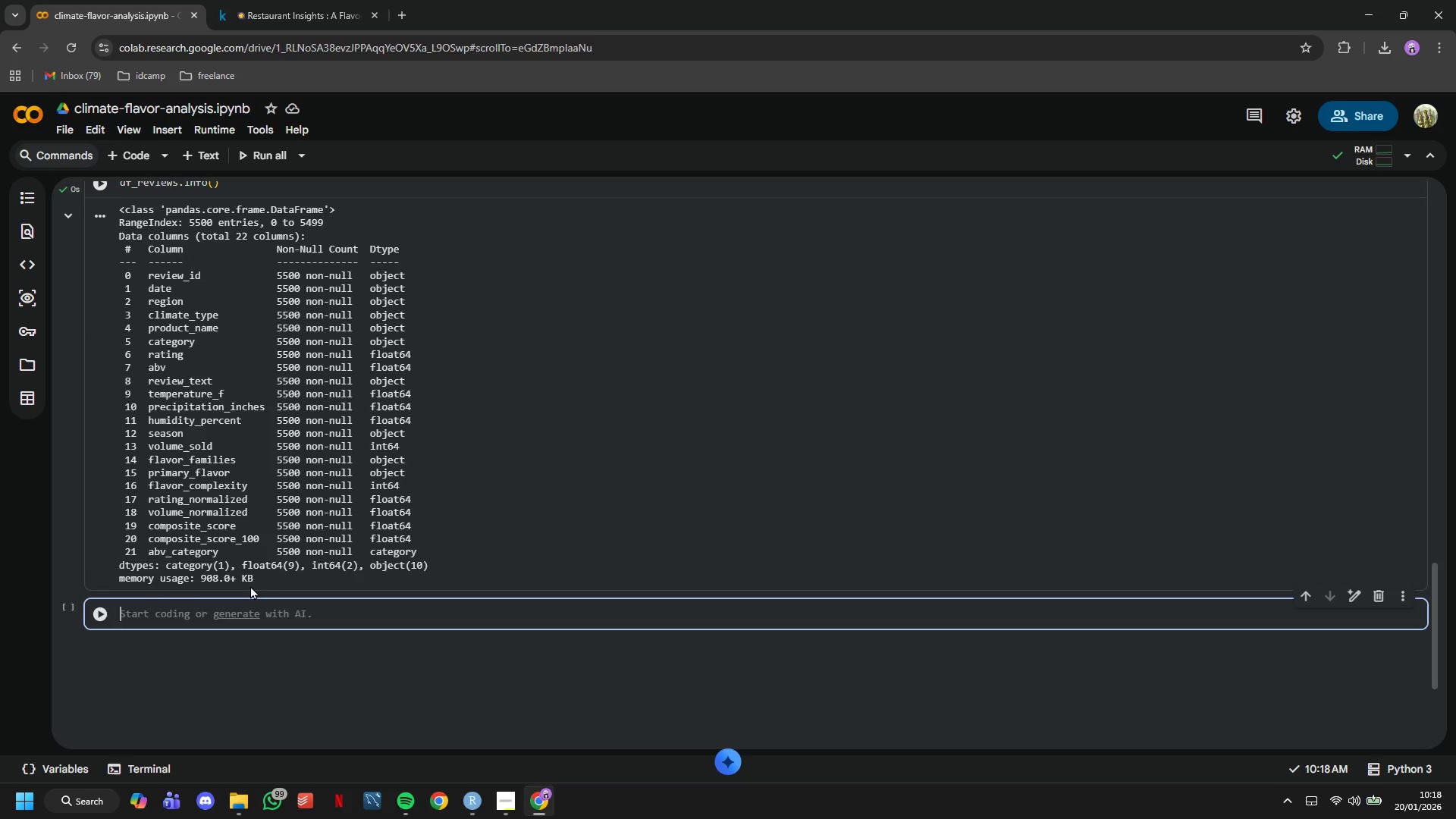 
type(print("1. Missing Value Check: )
 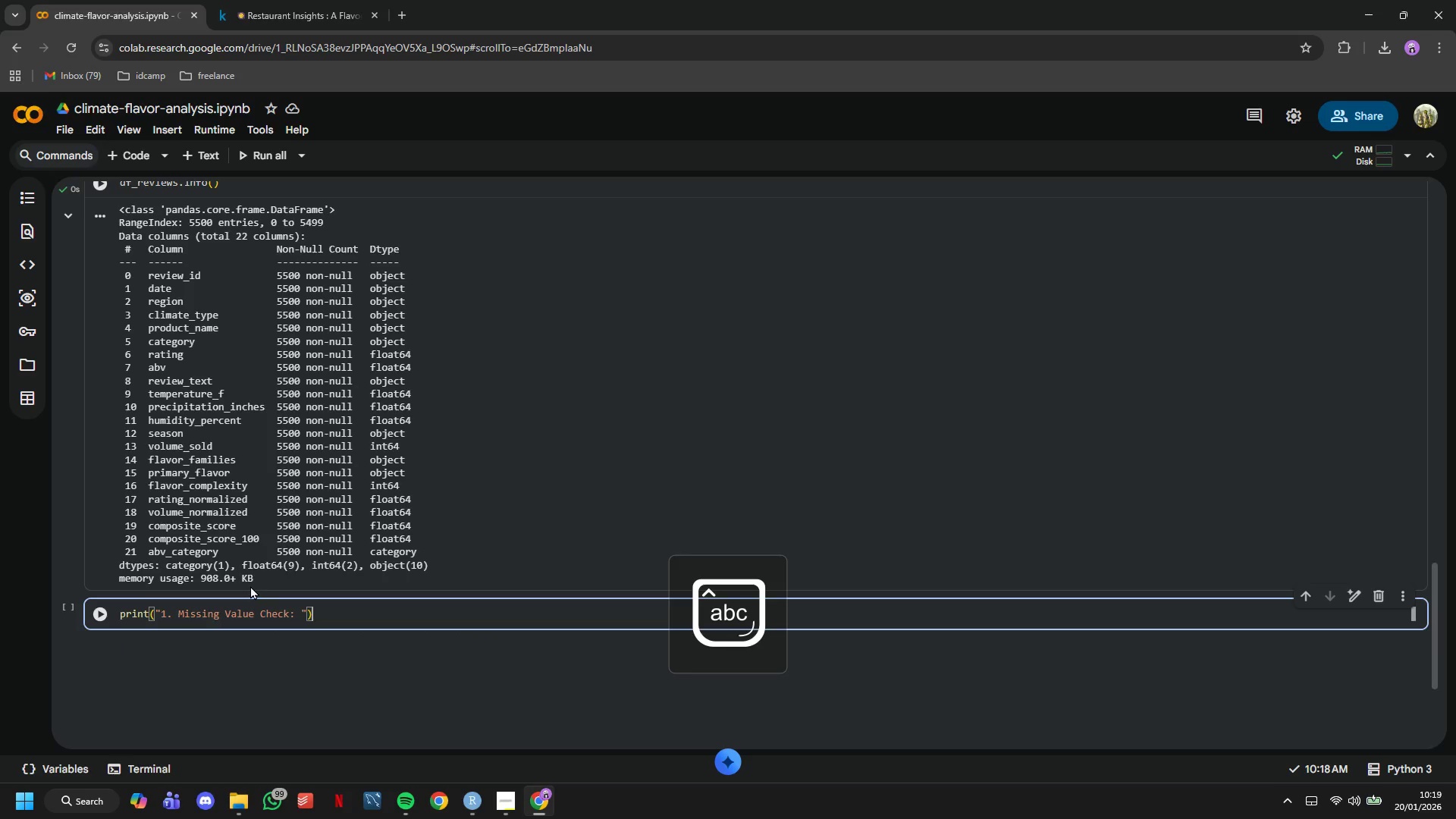 
 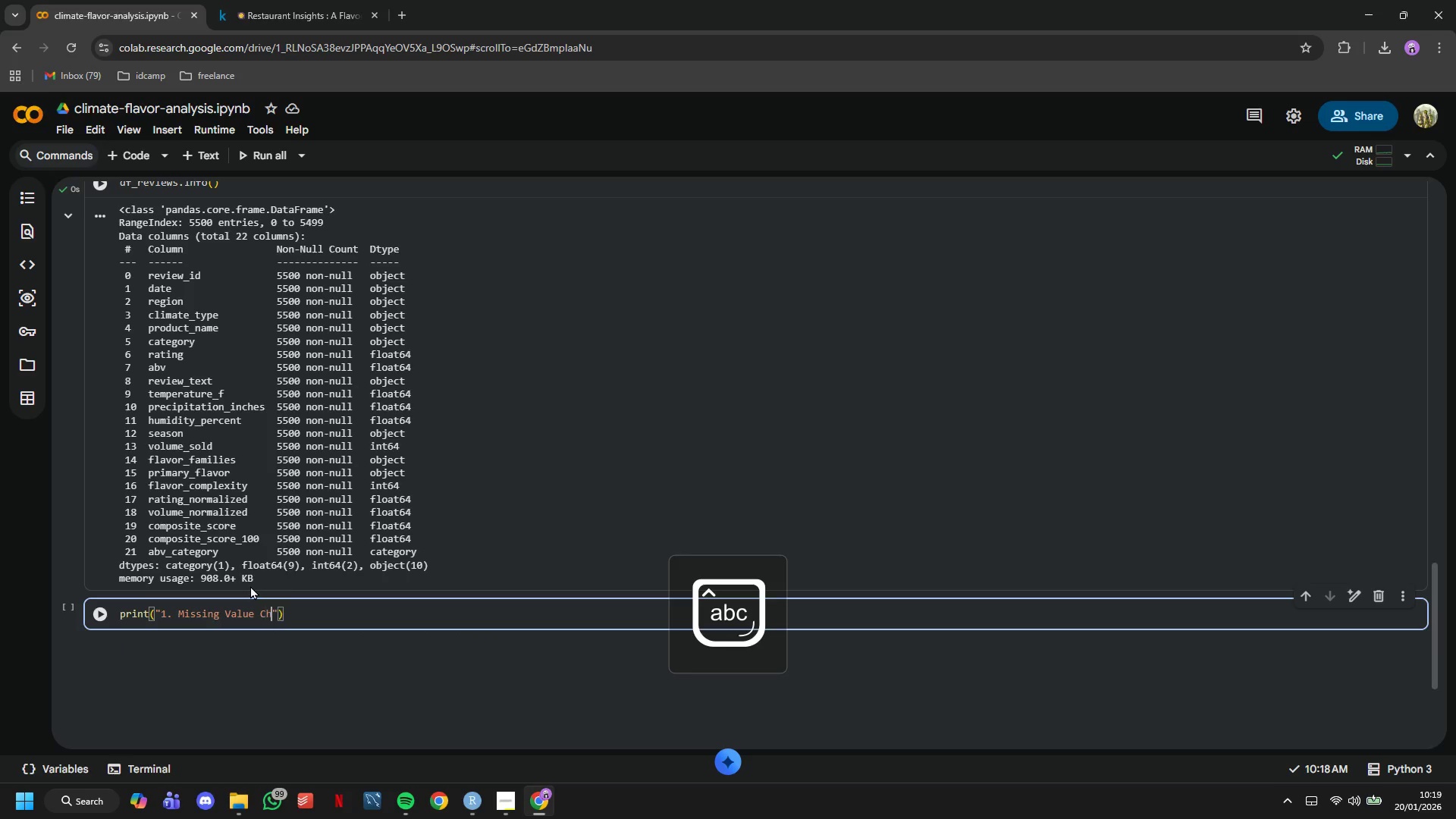 
key(ArrowRight)
 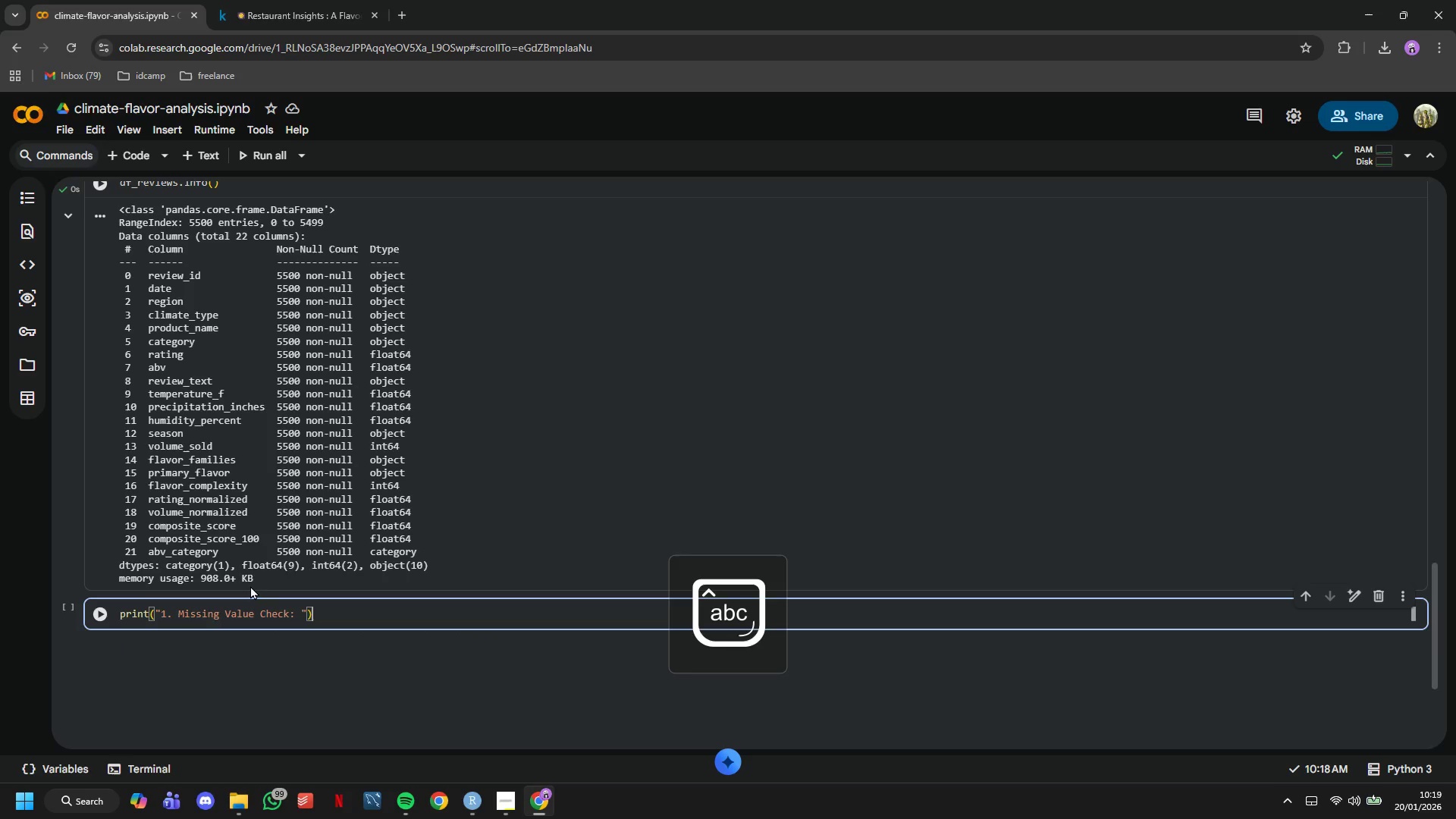 
key(ArrowRight)
 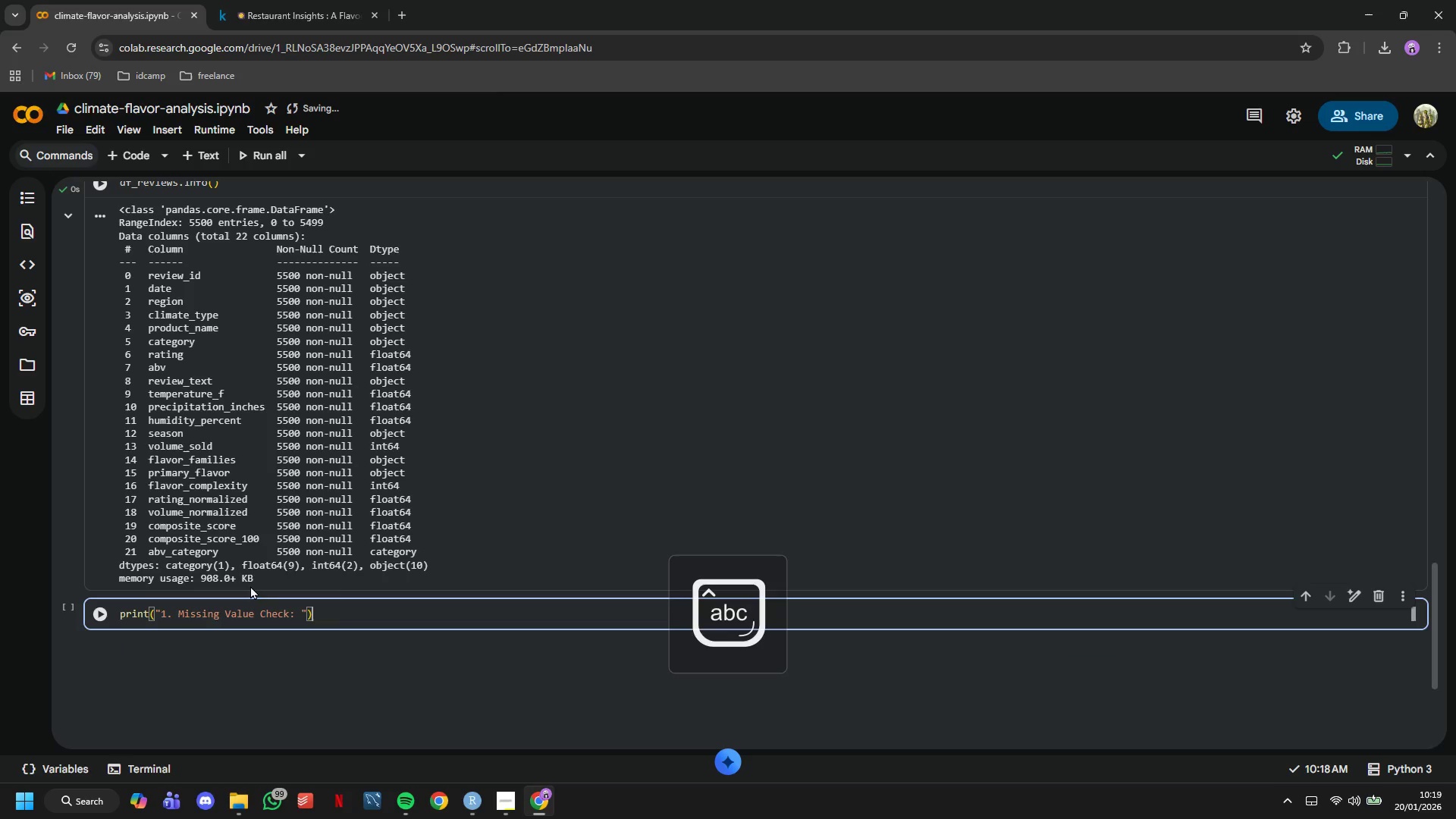 
key(Enter)
 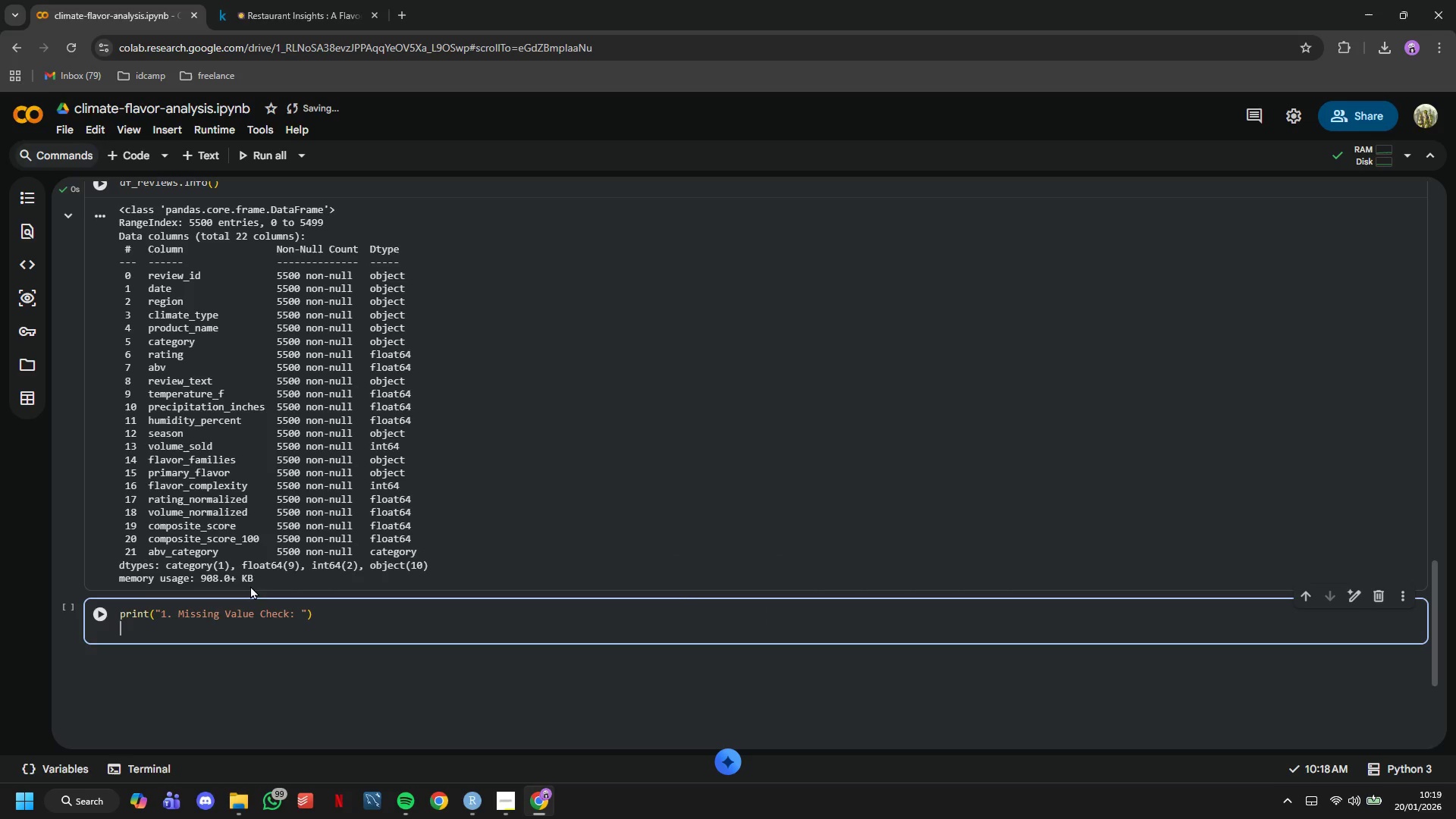 
type(missing_counts = df_reviews.isnull()
 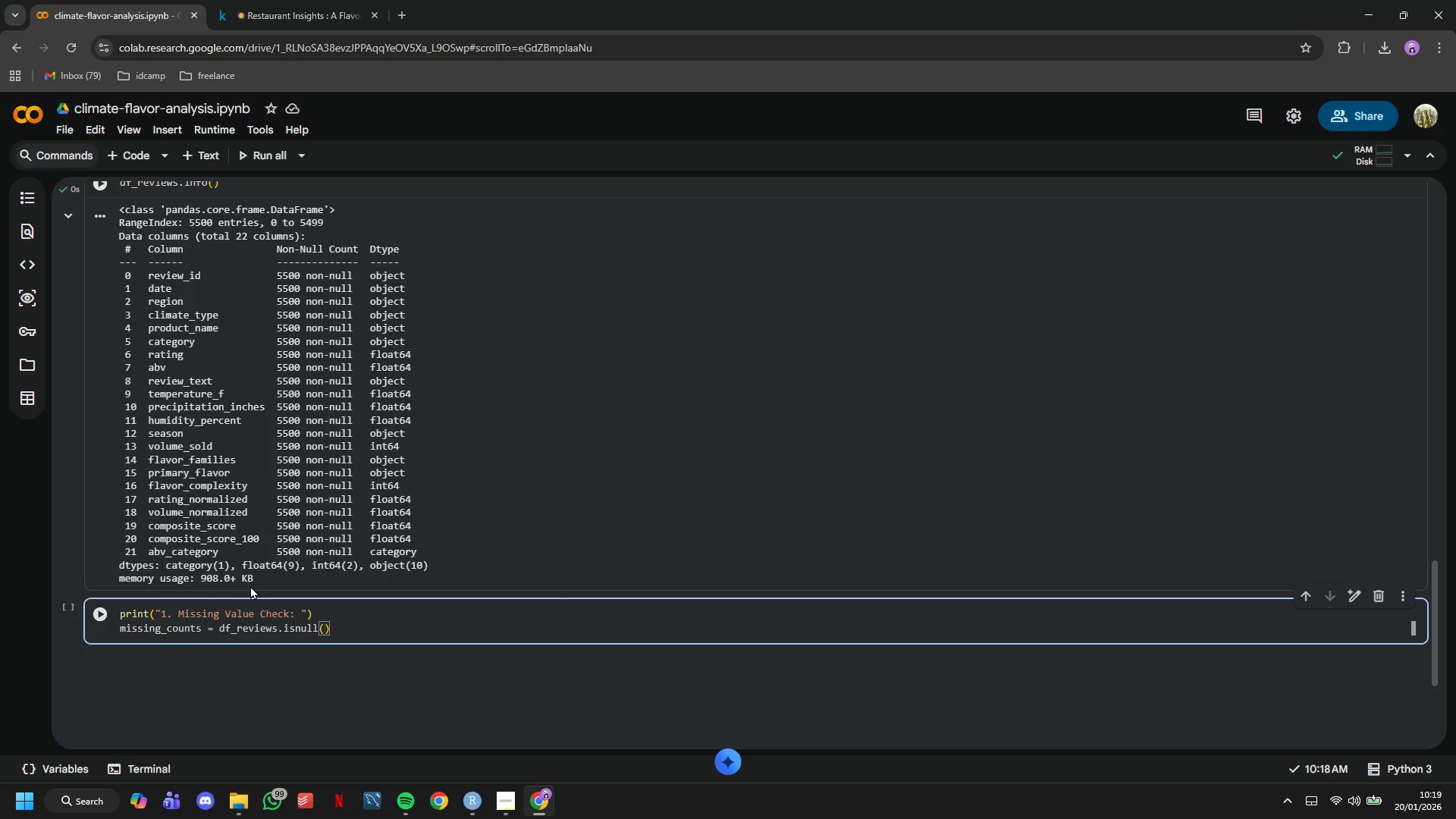 
key(ArrowRight)
 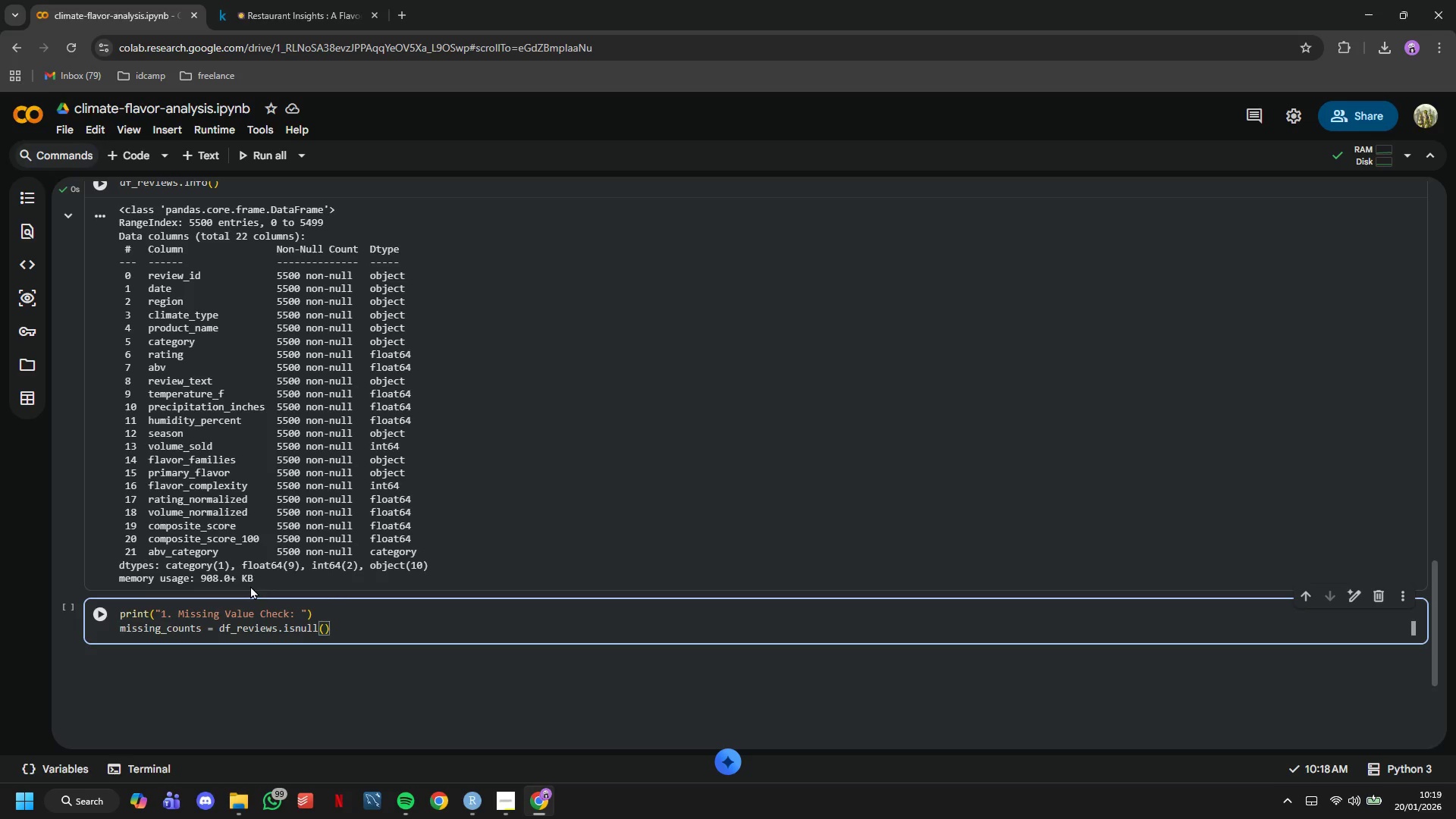 
type(.sum()
 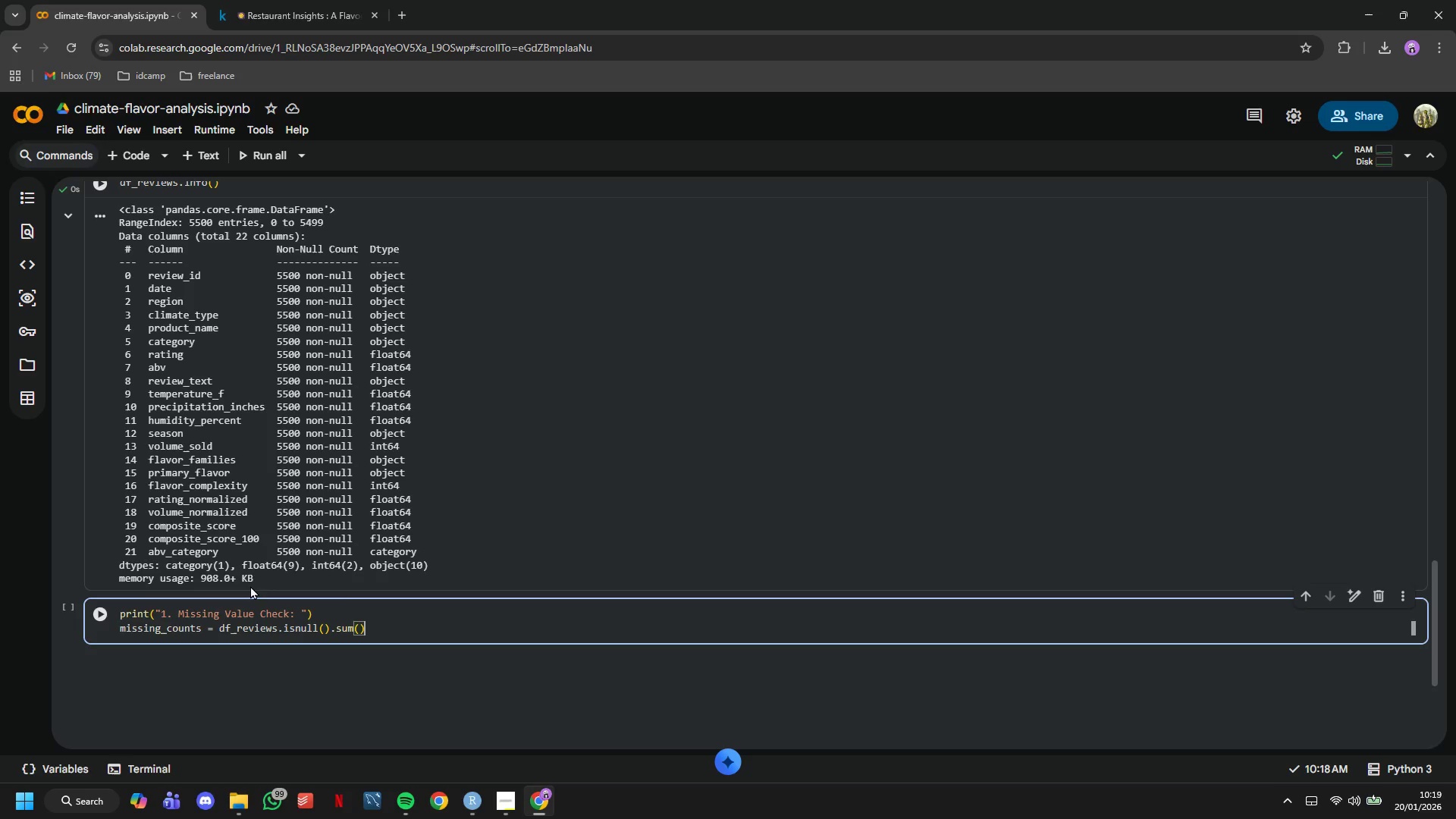 
 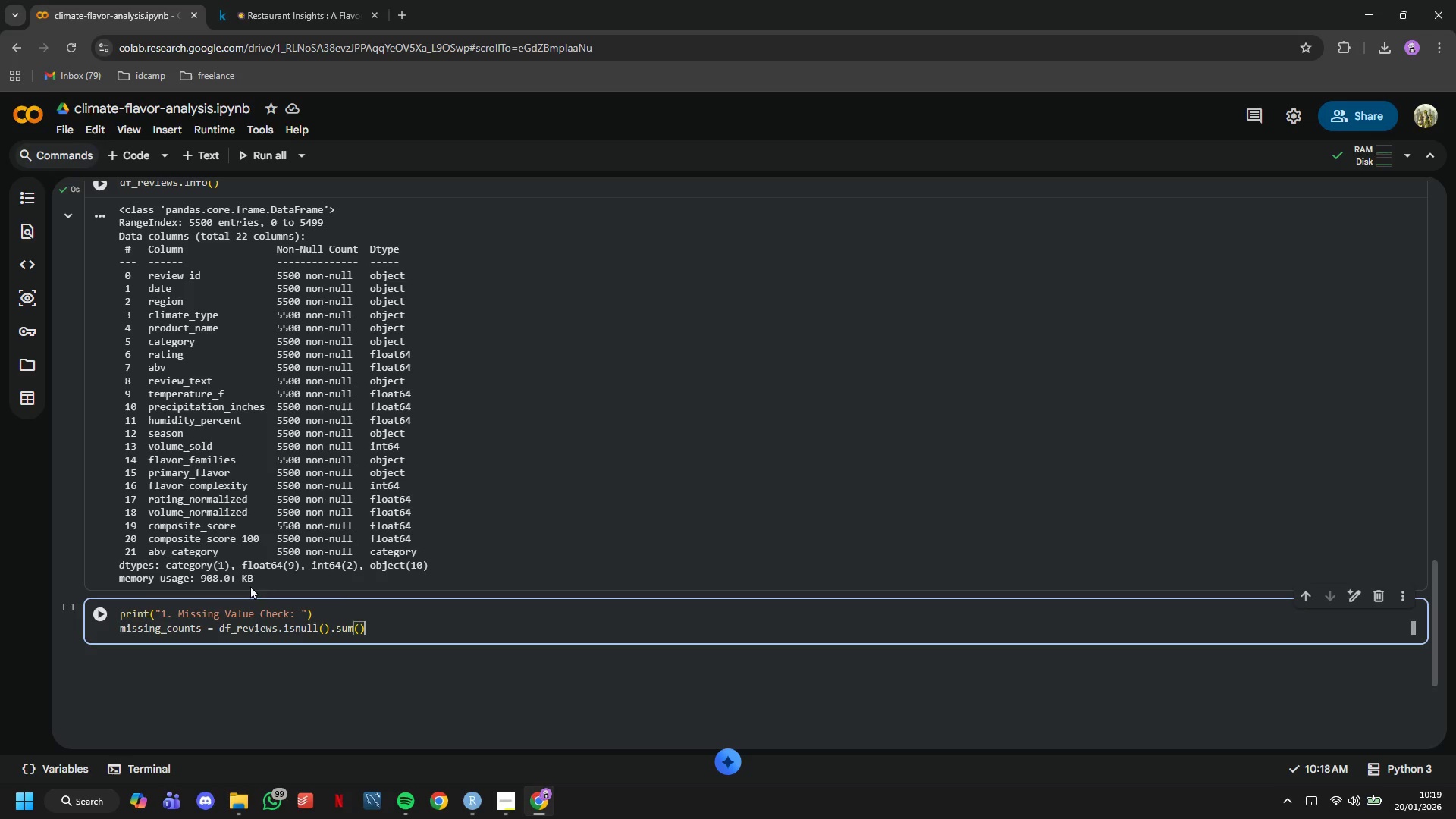 
key(ArrowRight)
 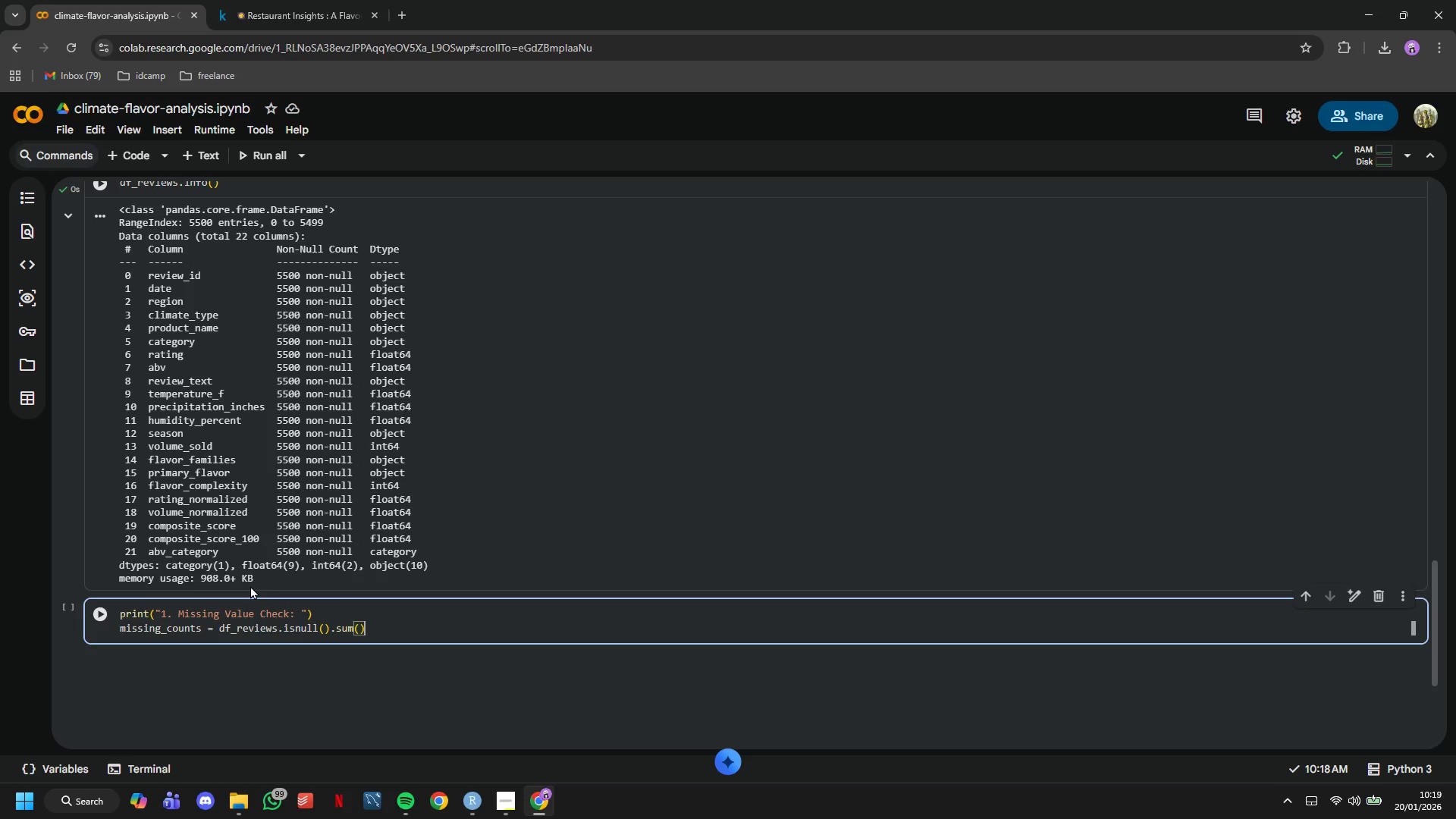 
key(Enter)
 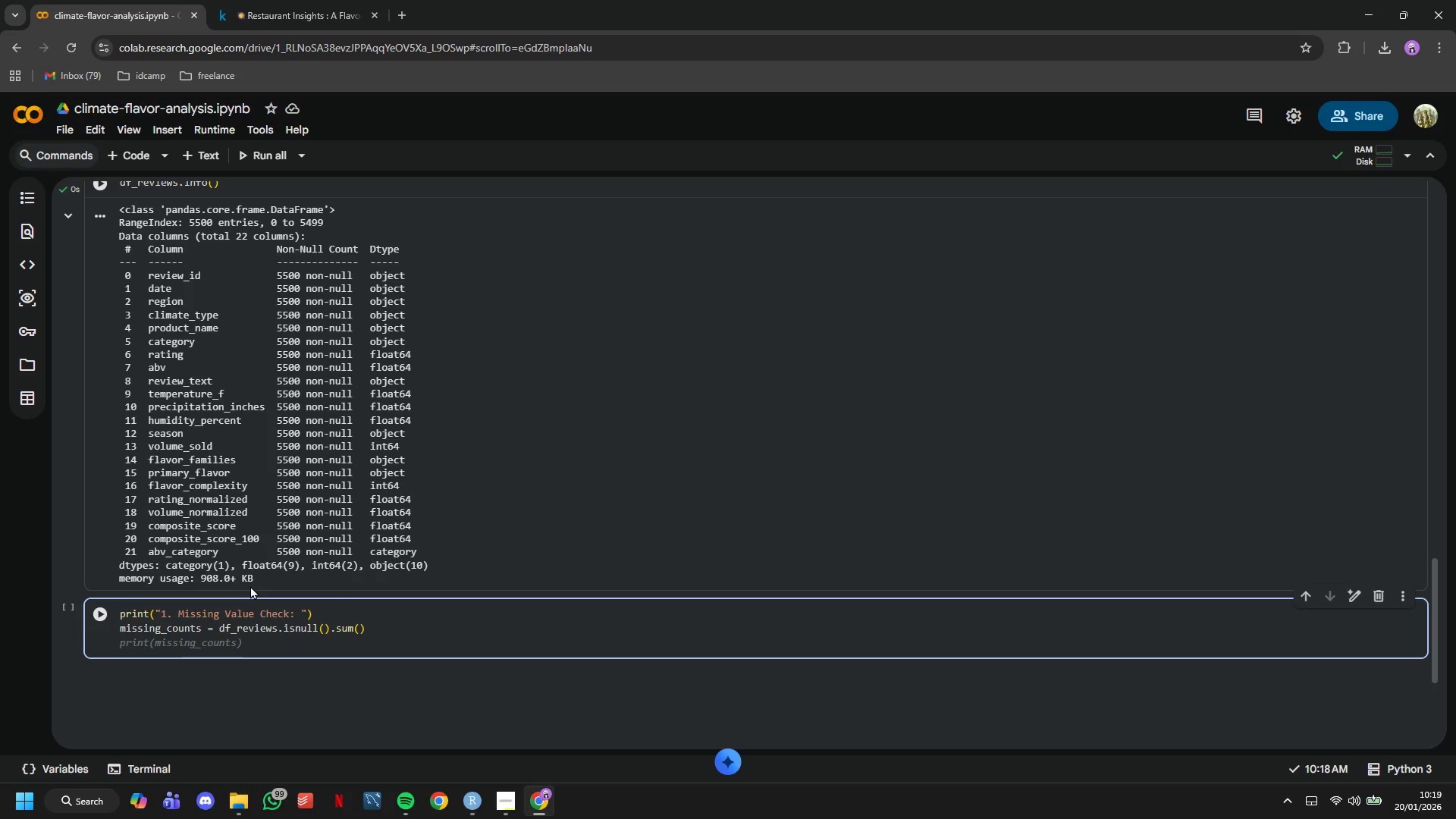 
key(Tab)
 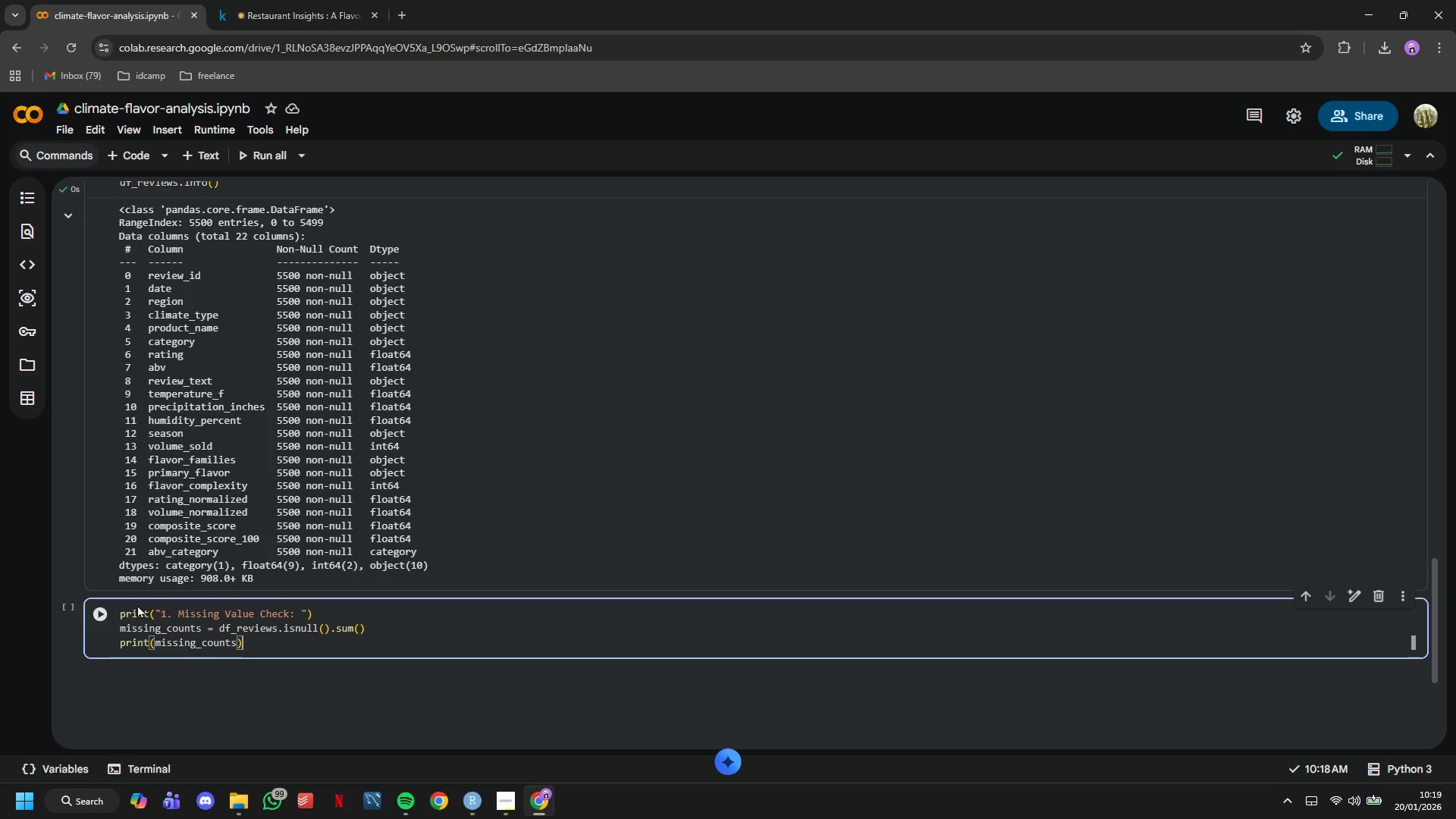 
left_click([94, 606])
 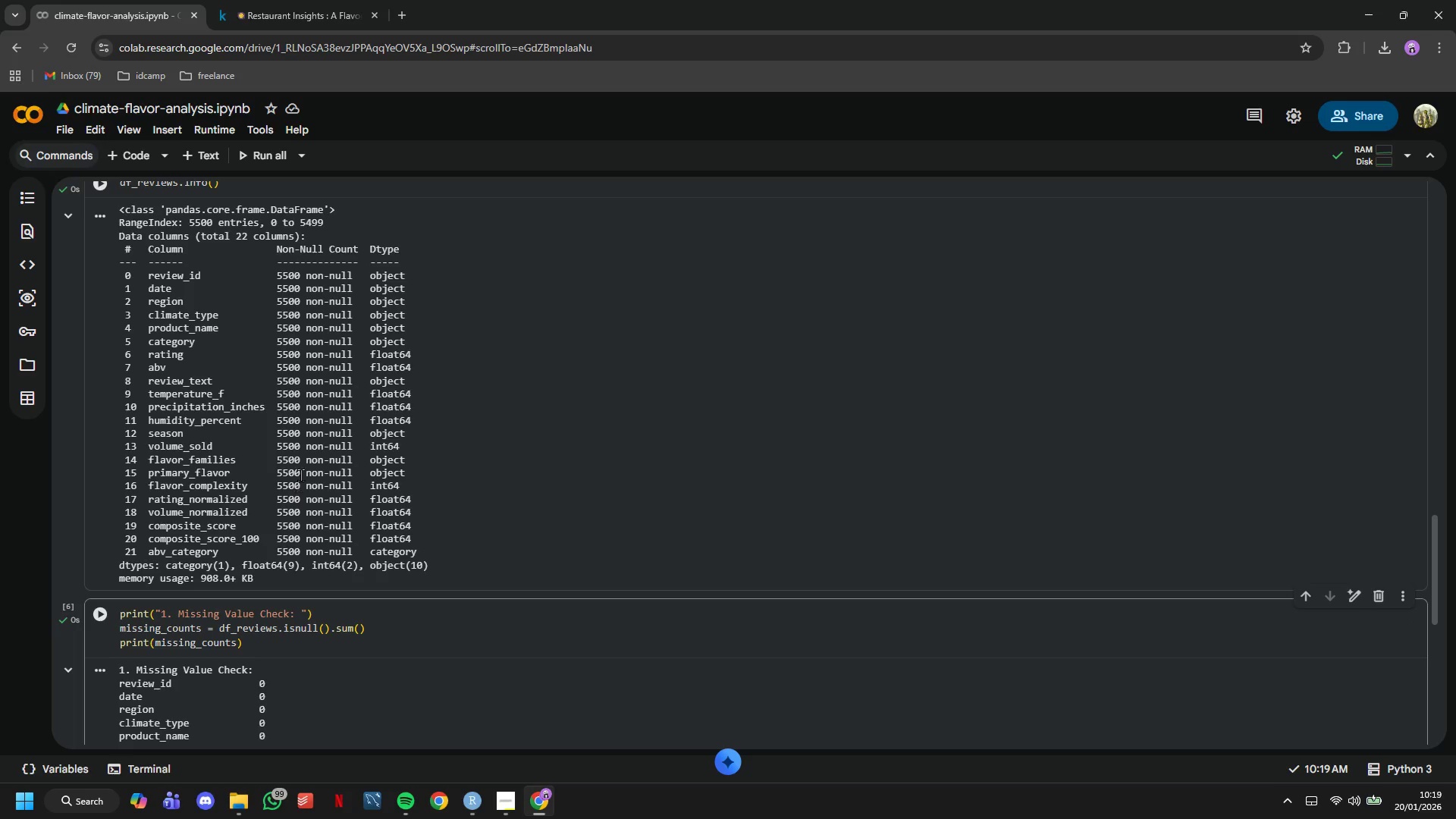 
scroll: coordinate [305, 455], scroll_direction: down, amount: 4.0
 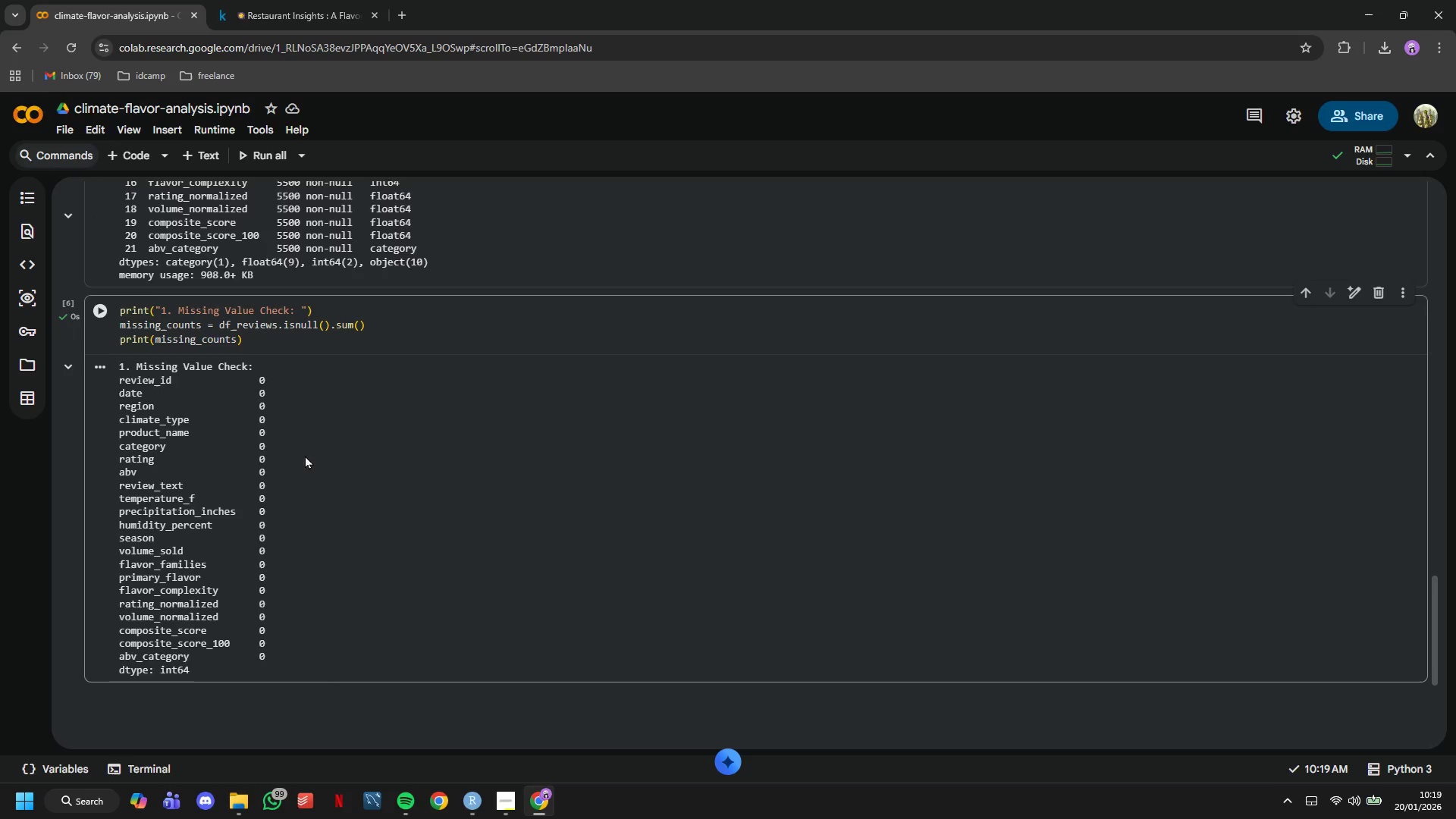 
left_click([122, 156])
 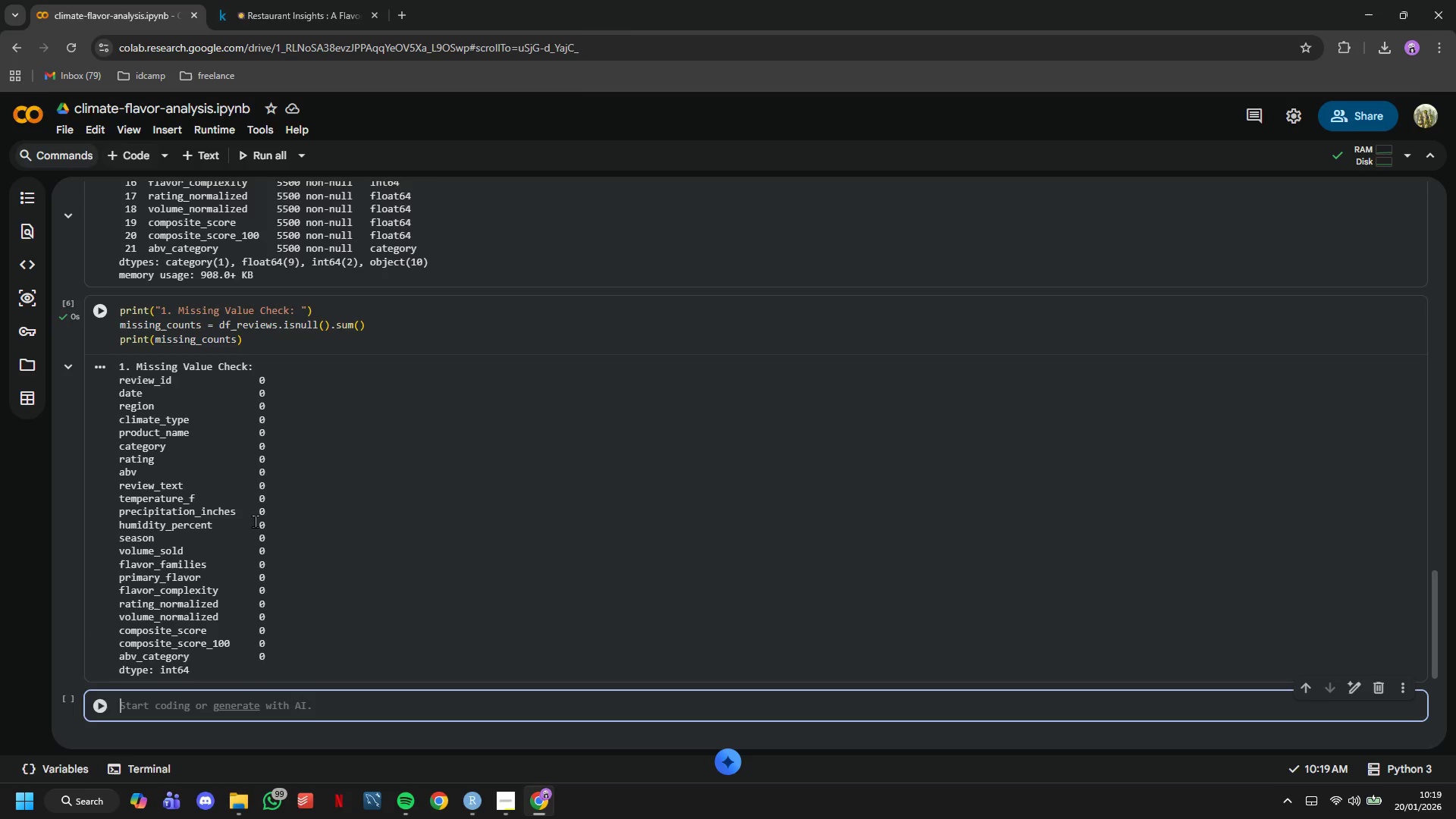 
scroll: coordinate [255, 522], scroll_direction: down, amount: 1.0
 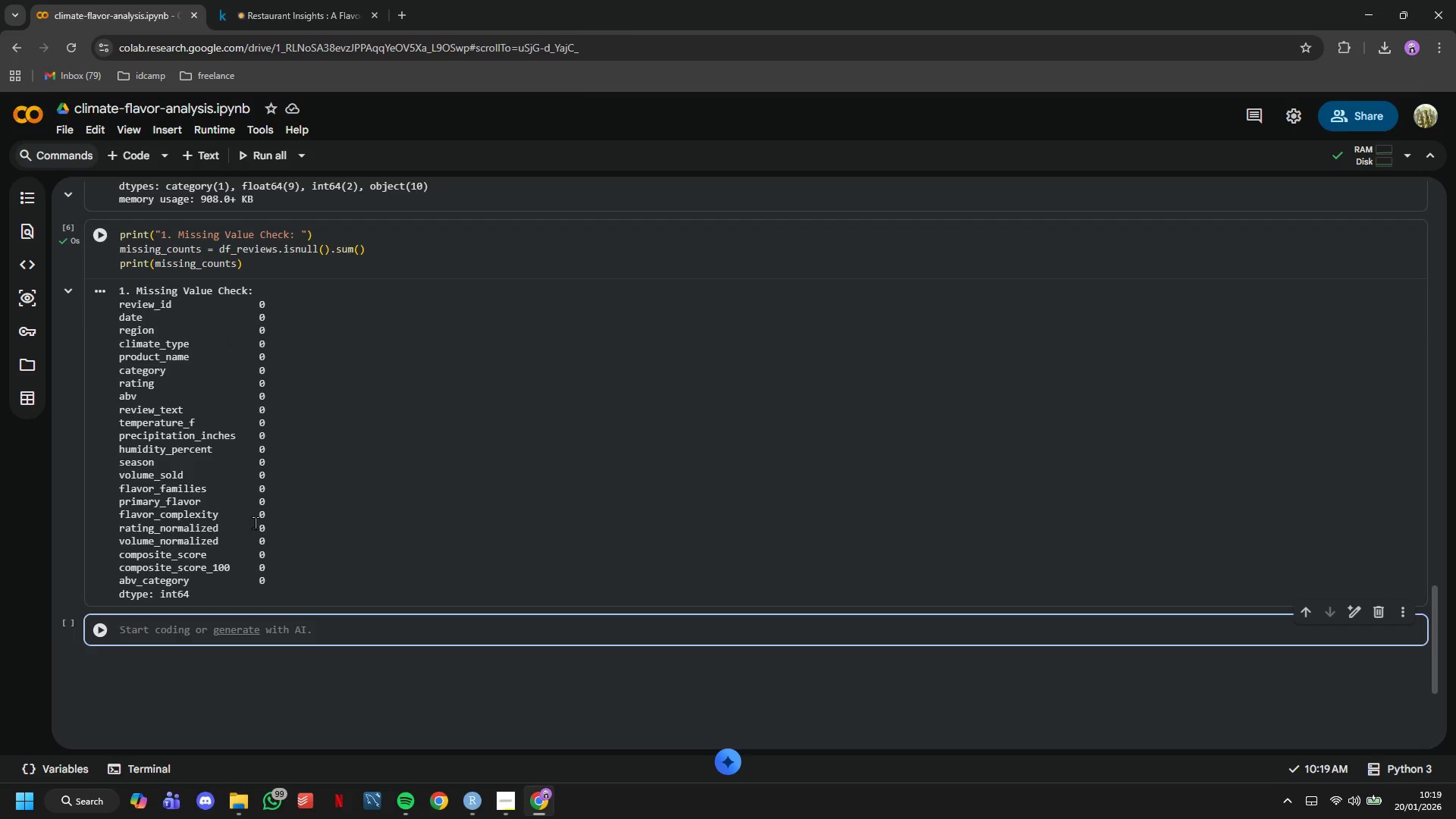 
type(pei)
key(Backspace)
key(Backspace)
type(rint("2. Data Tu)
key(Backspace)
type(ye)
key(Backspace)
type(pes Check: )
 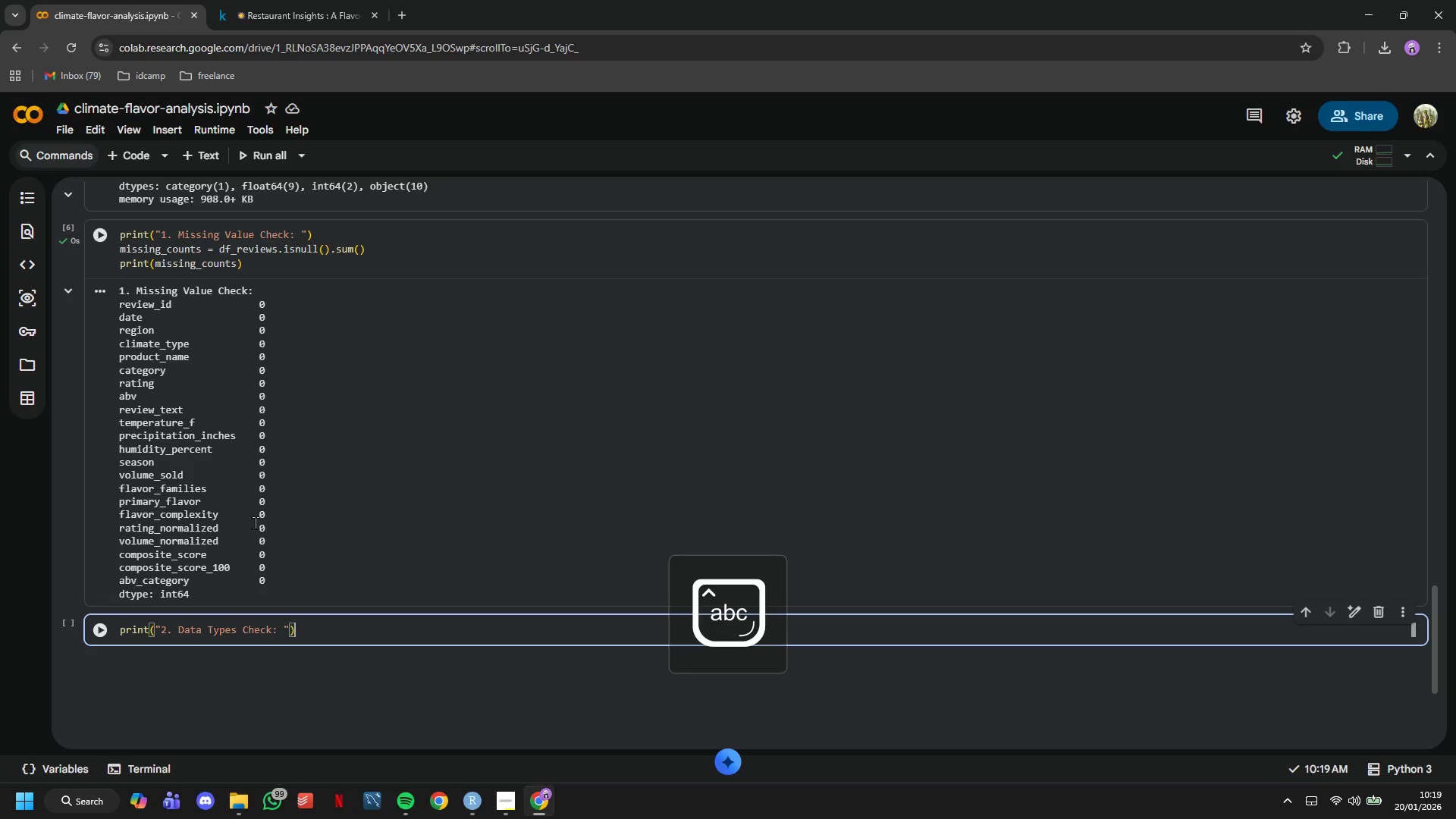 
 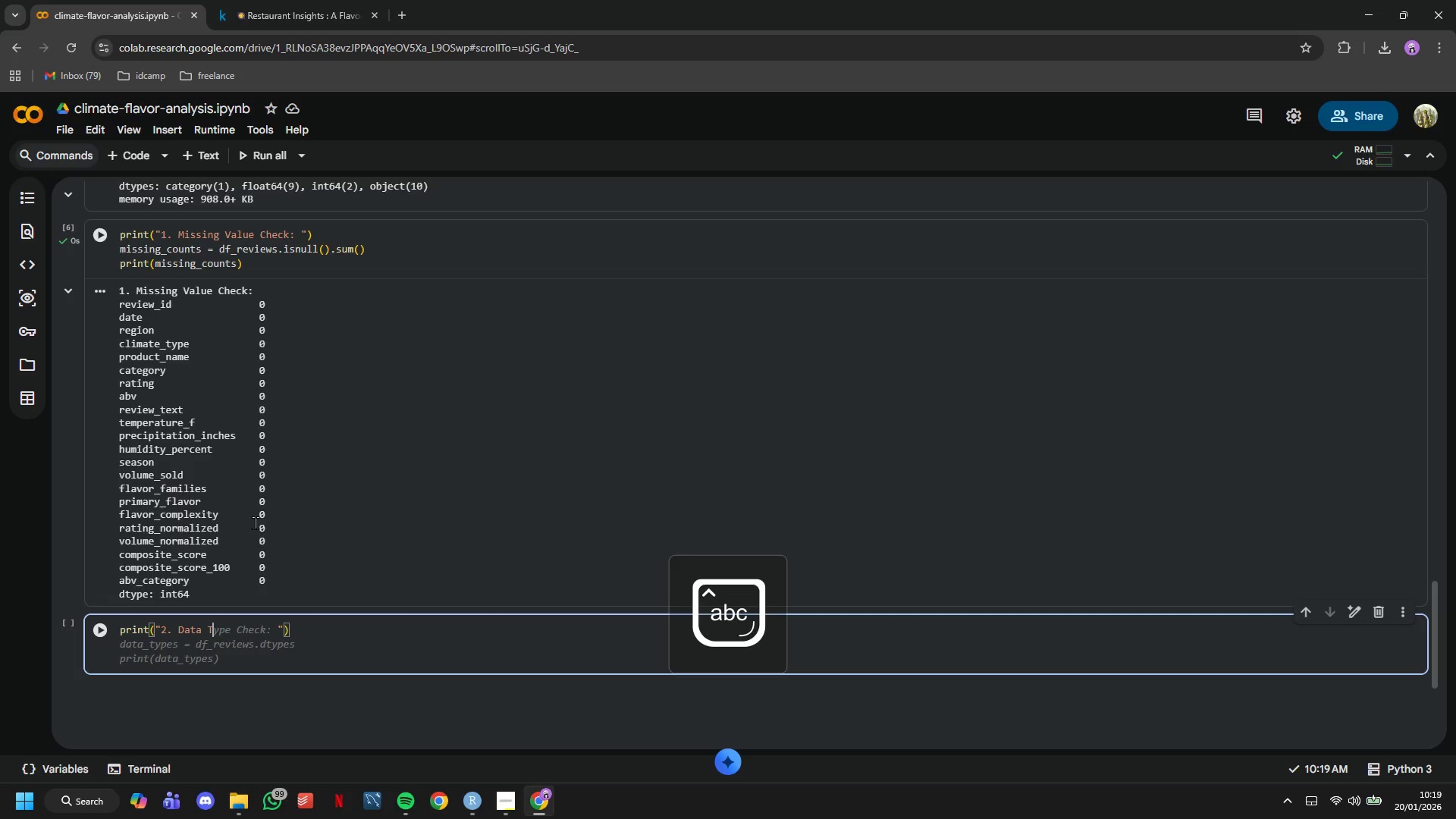 
key(ArrowRight)
 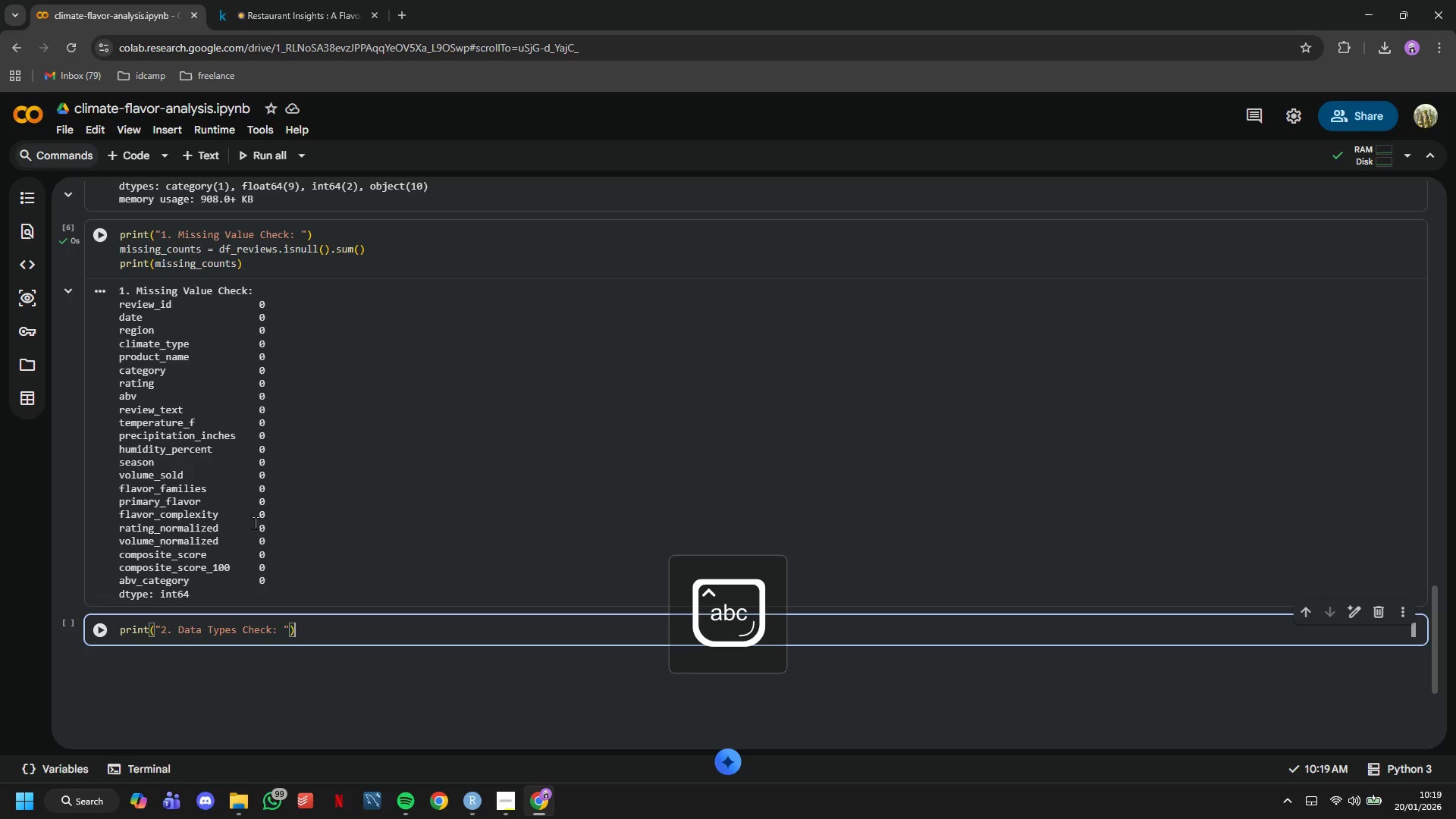 
key(ArrowRight)
 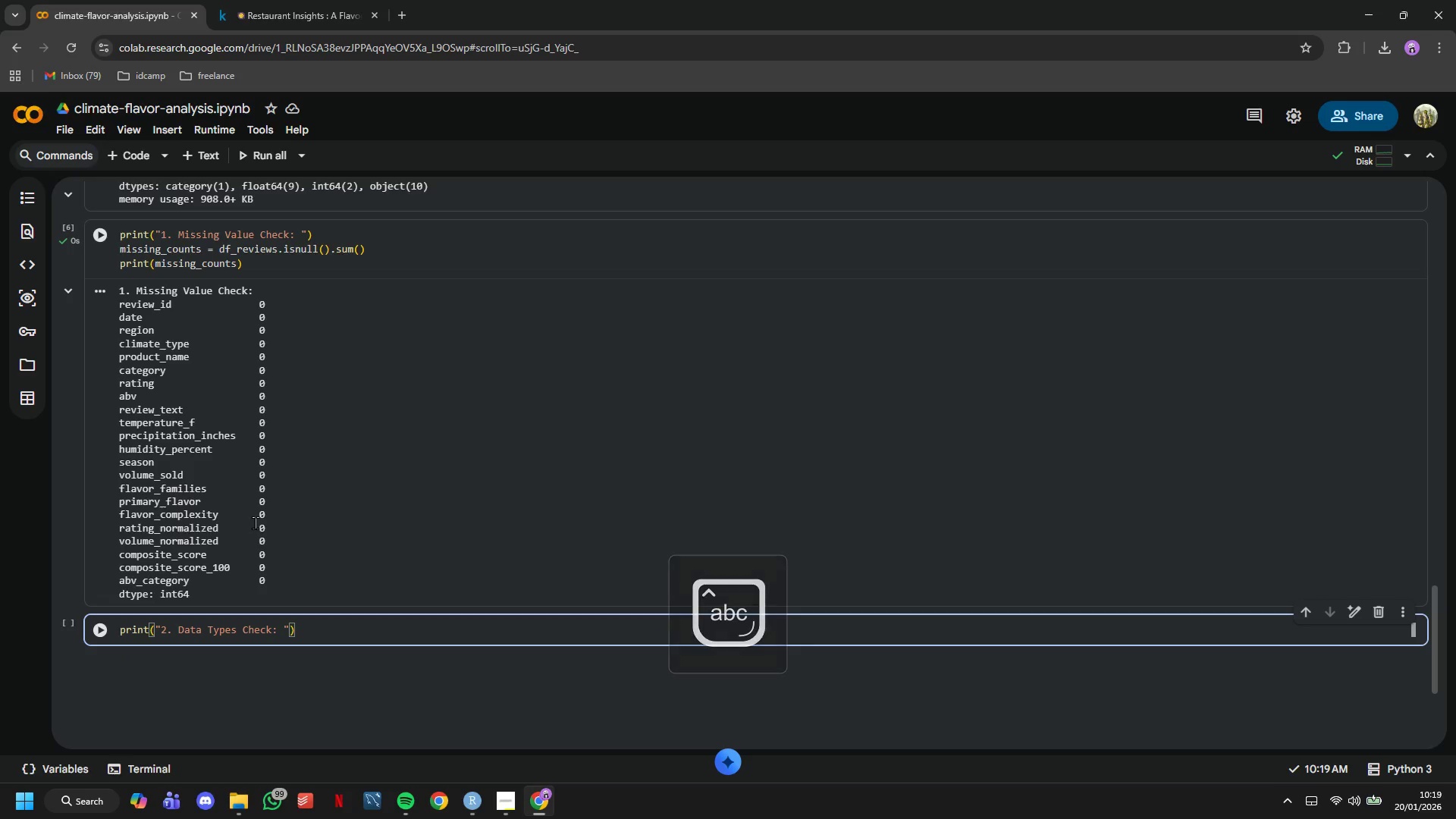 
key(ArrowRight)
 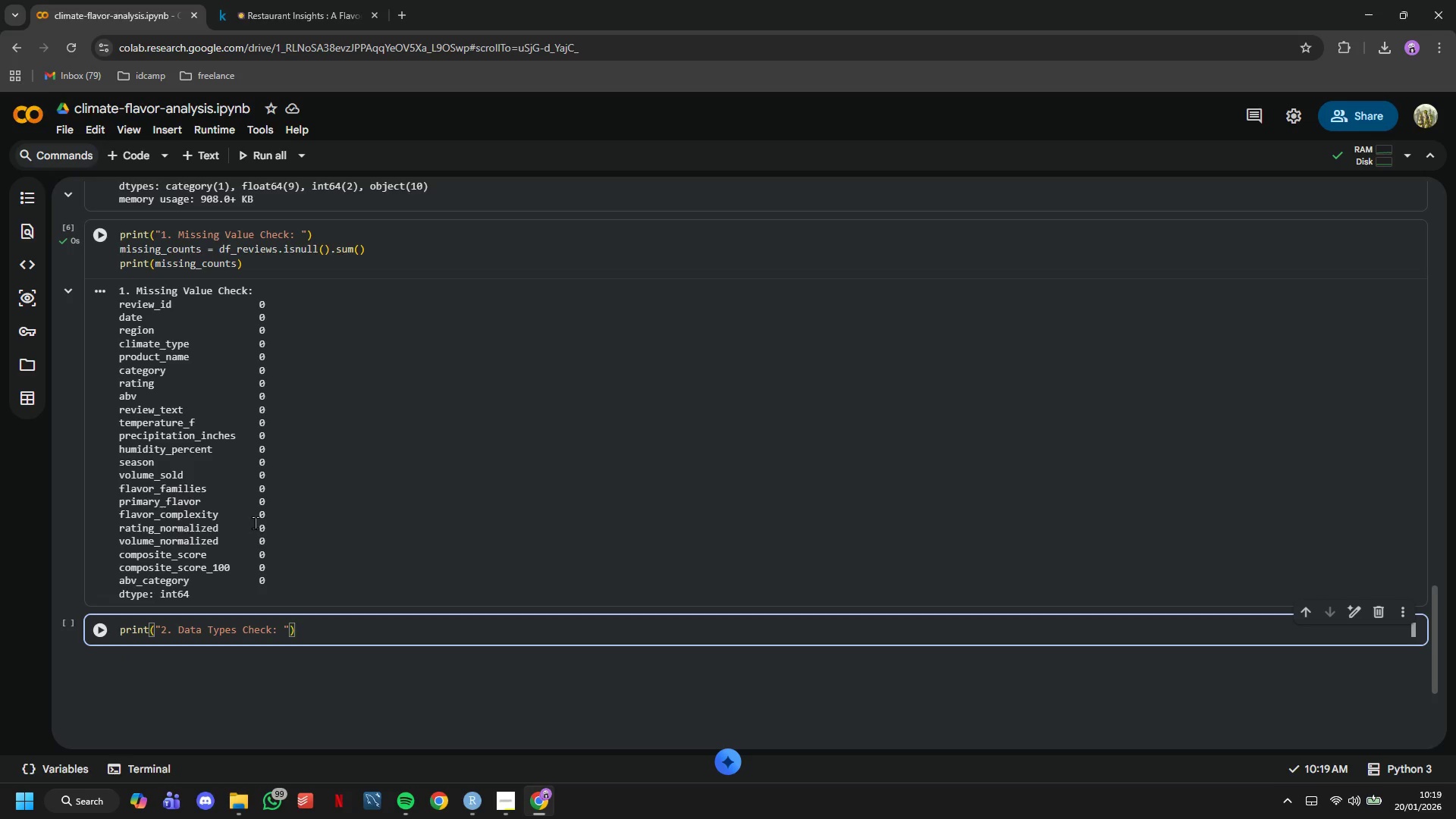 
key(Enter)
 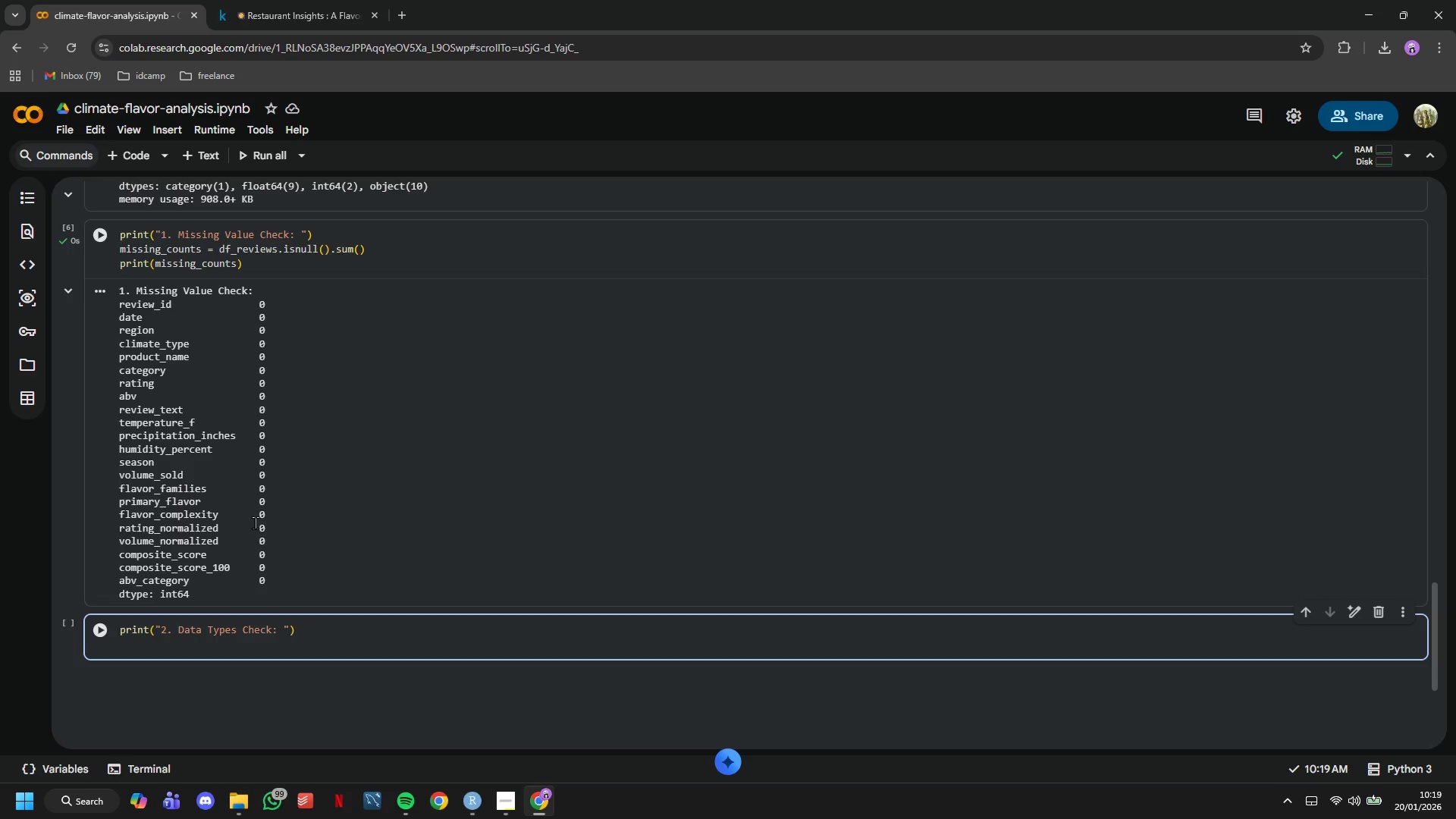 
type(print(df_reviews.dtypes)
 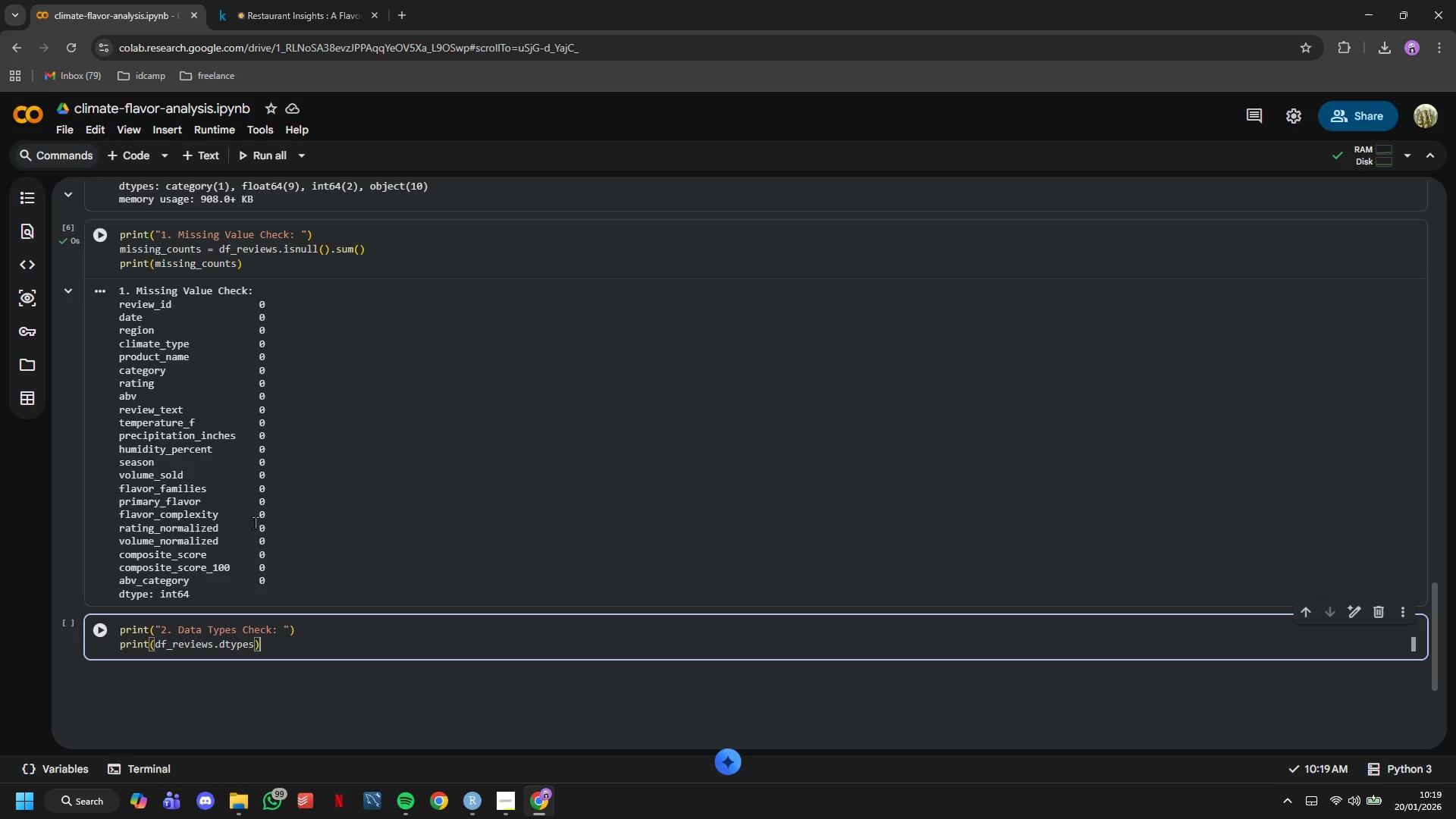 
 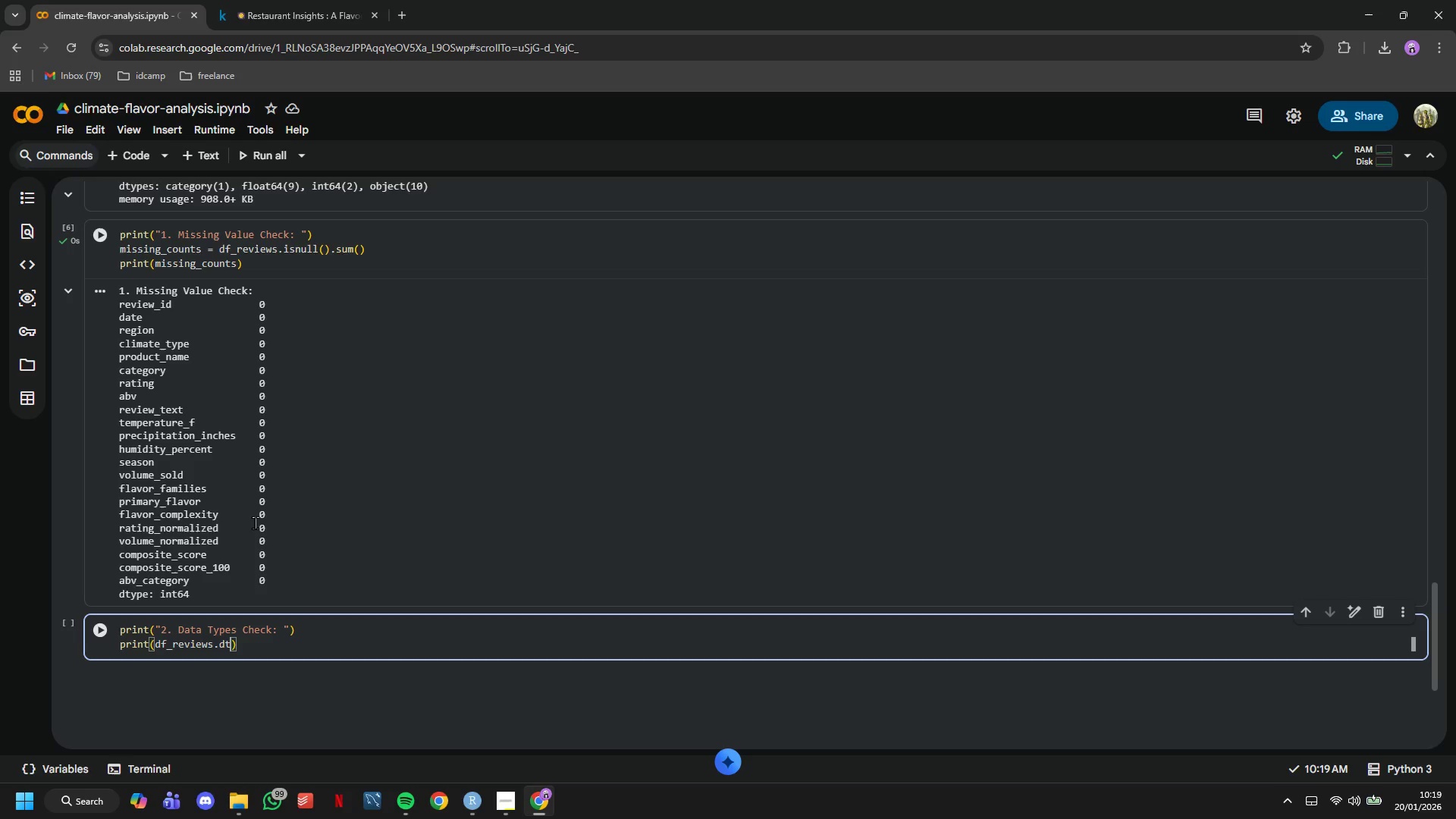 
key(ArrowRight)
 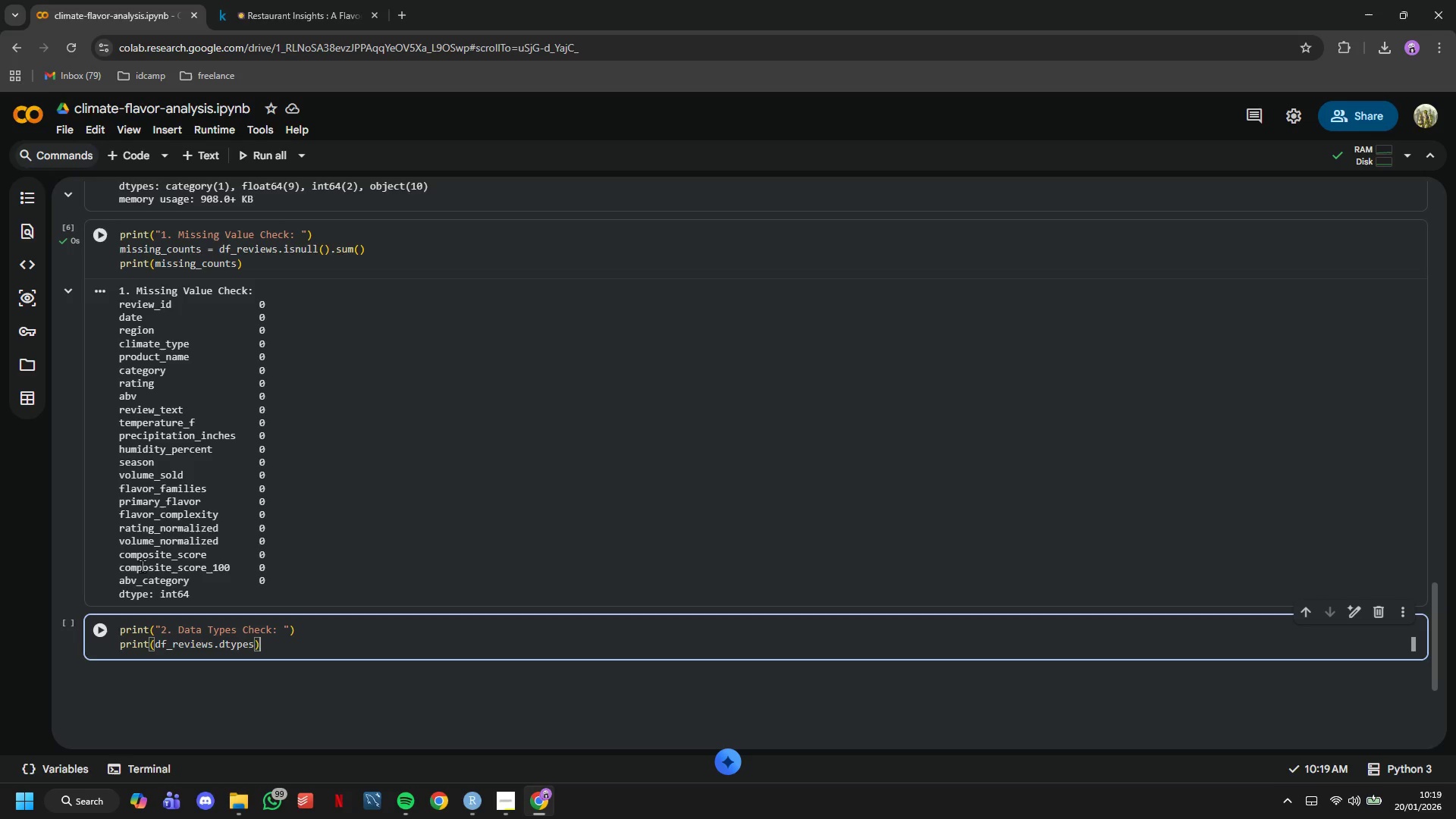 
left_click([101, 626])
 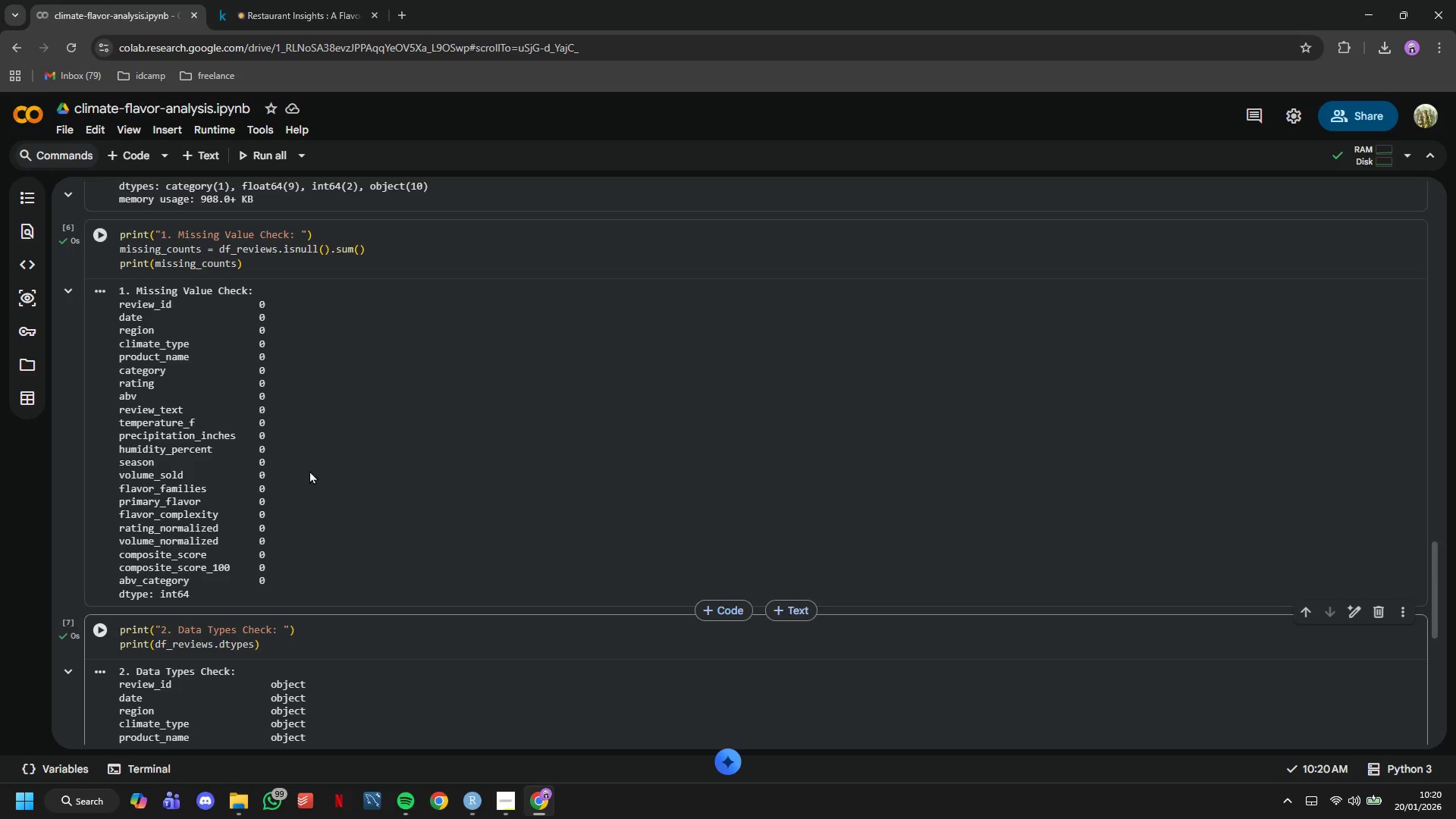 
scroll: coordinate [322, 441], scroll_direction: down, amount: 4.0
 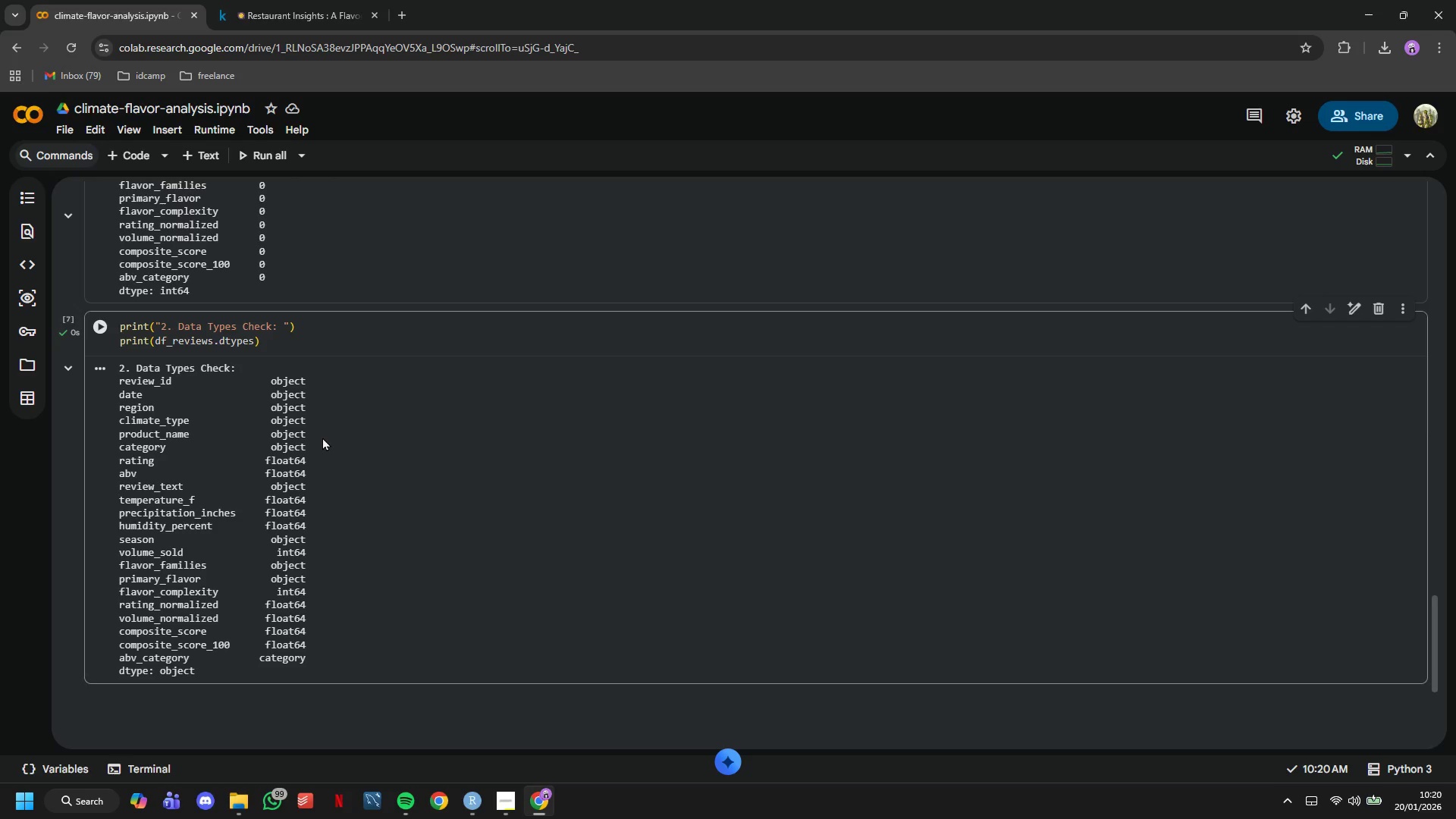 
wait(12.66)
 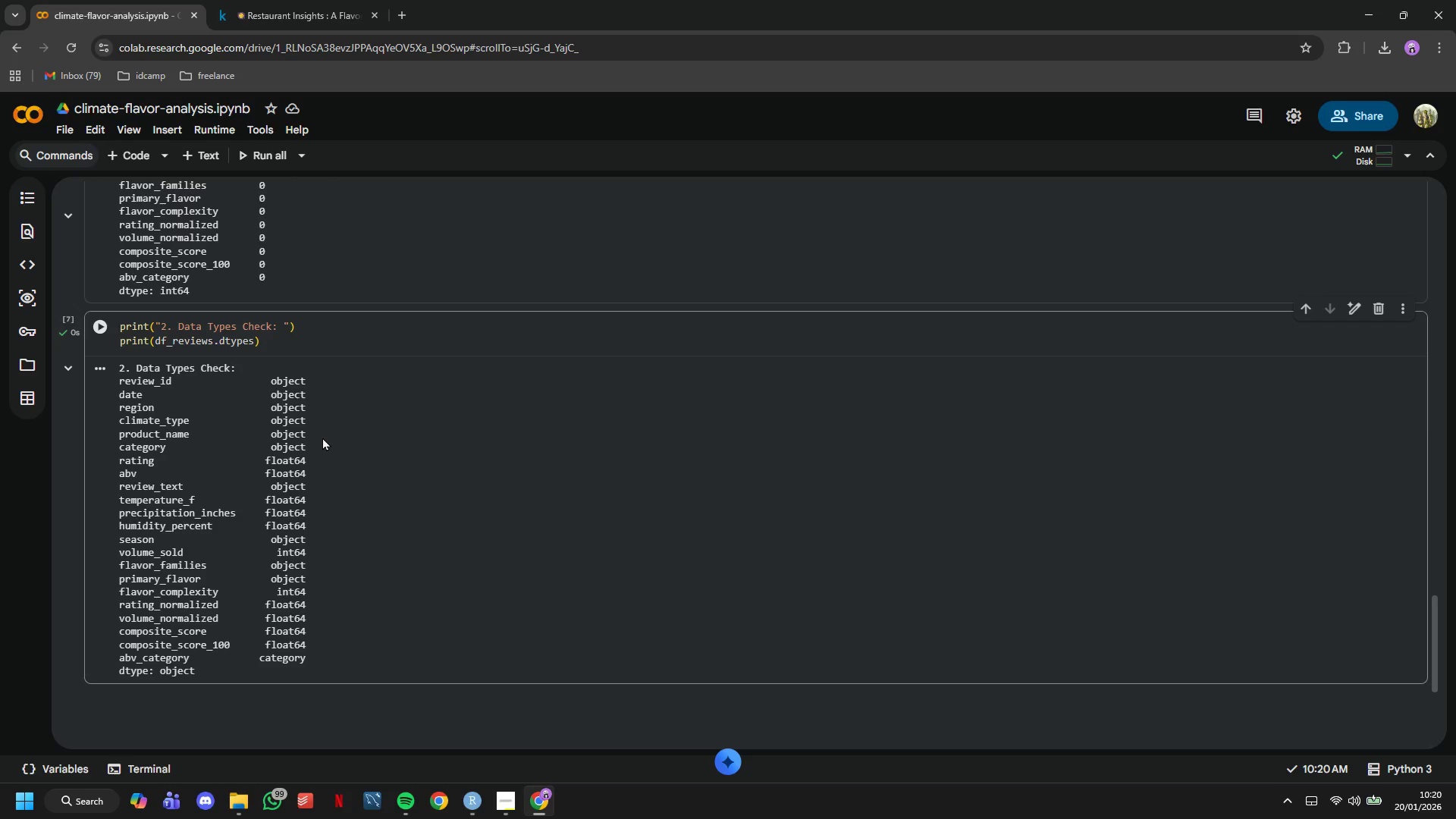 
left_click([123, 160])
 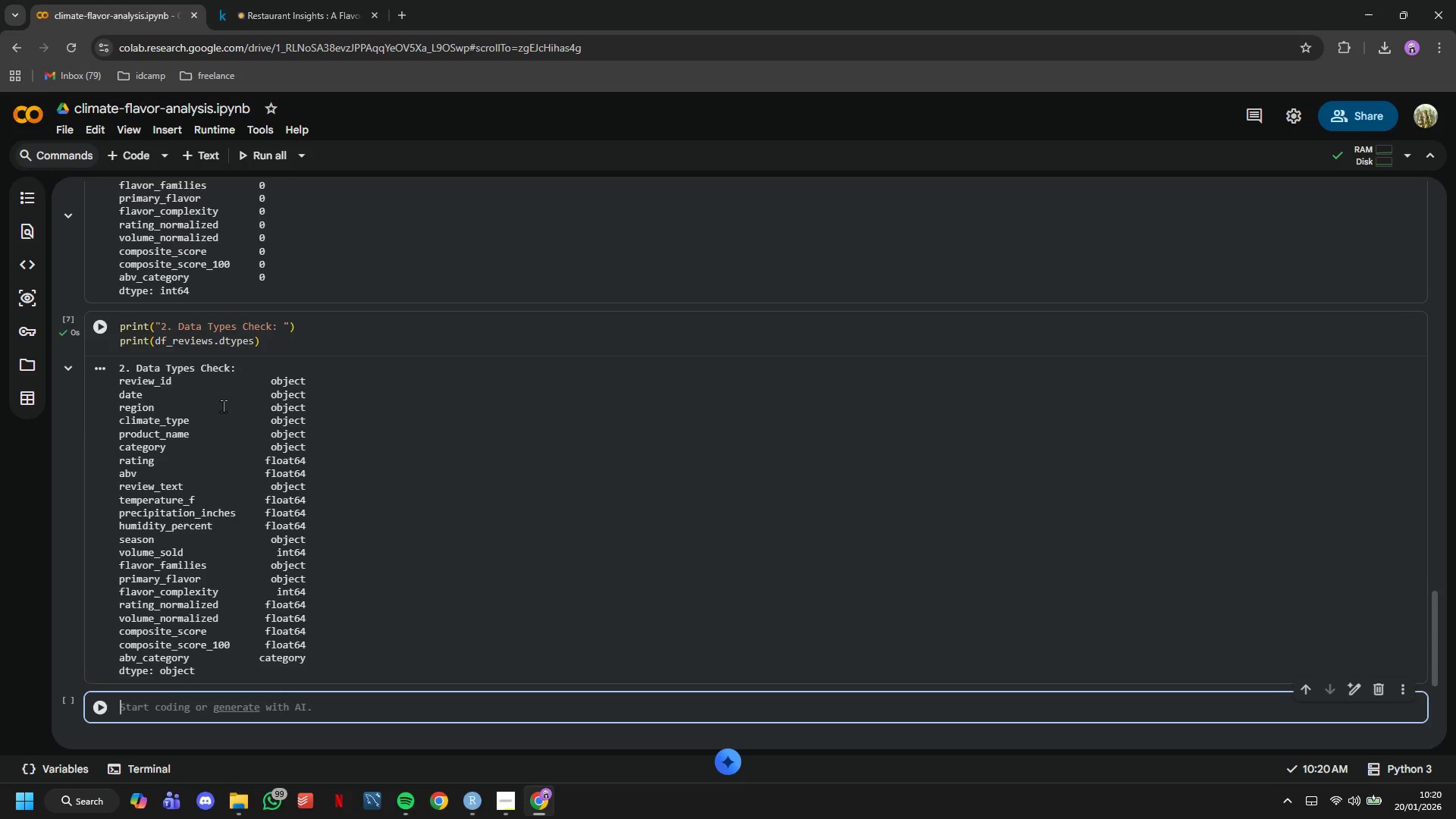 
type(print("#. )
key(Backspace)
key(Backspace)
key(Backspace)
type(3. Numerical Variables Summary:)
 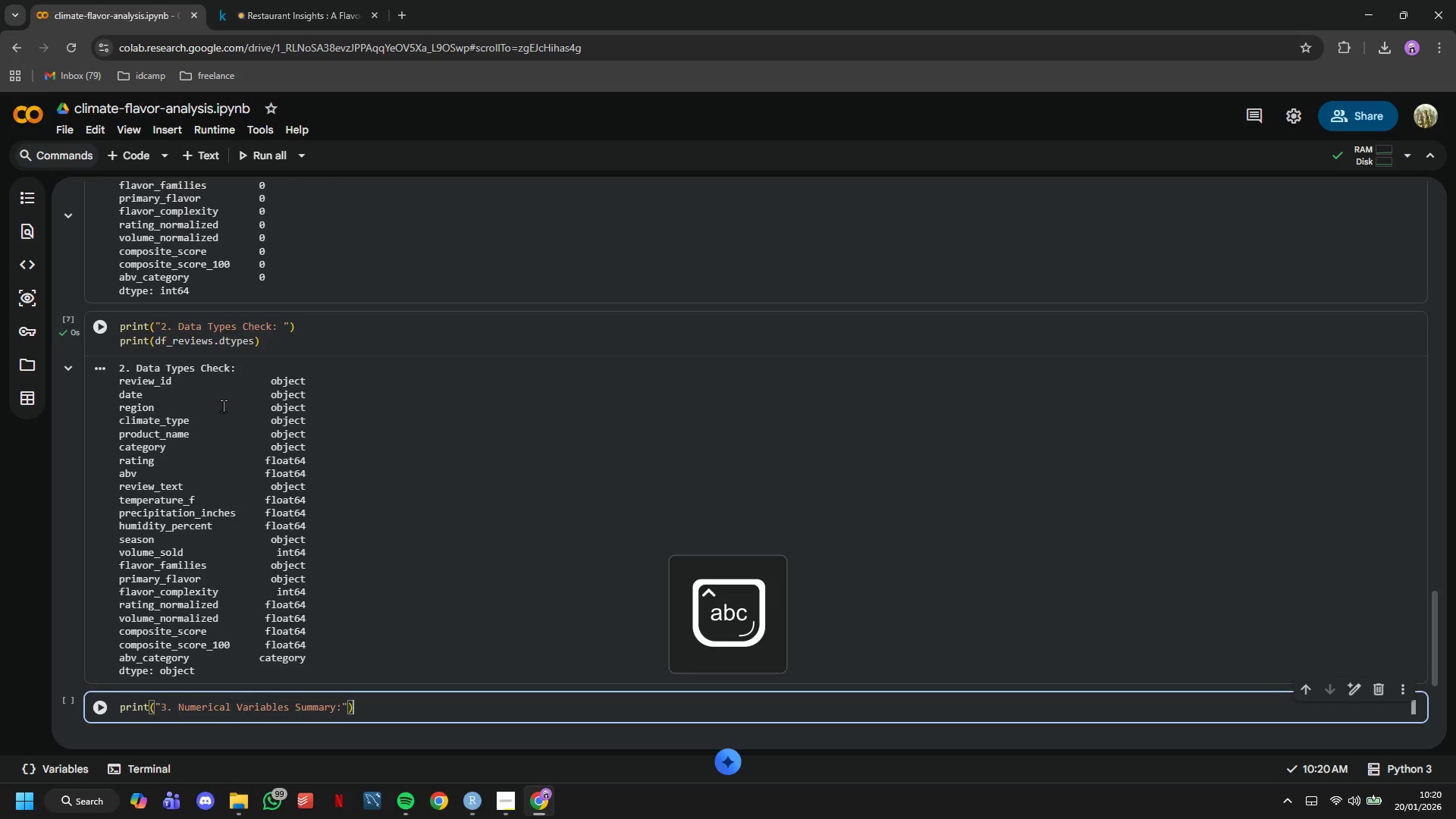 
 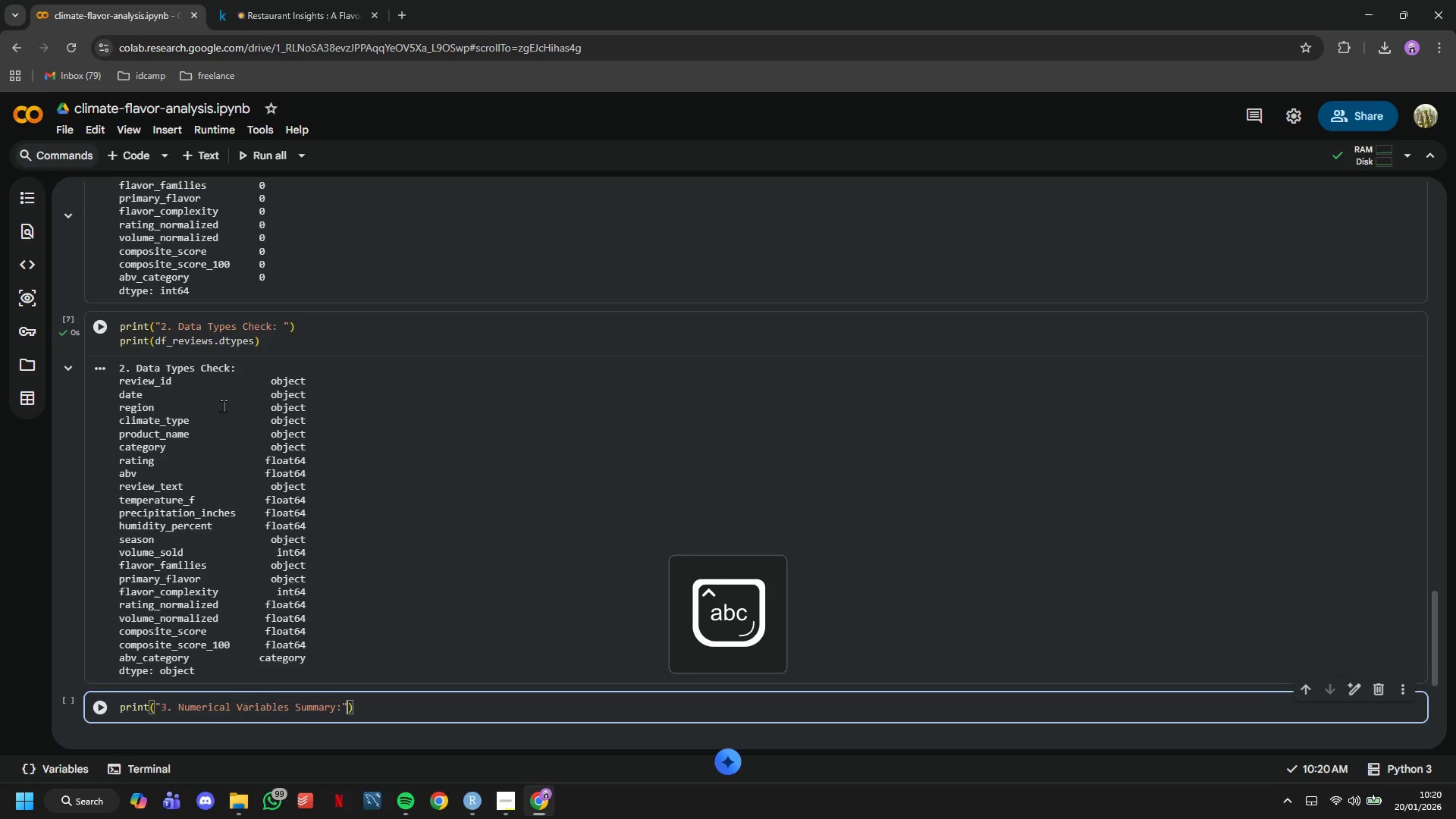 
key(ArrowRight)
 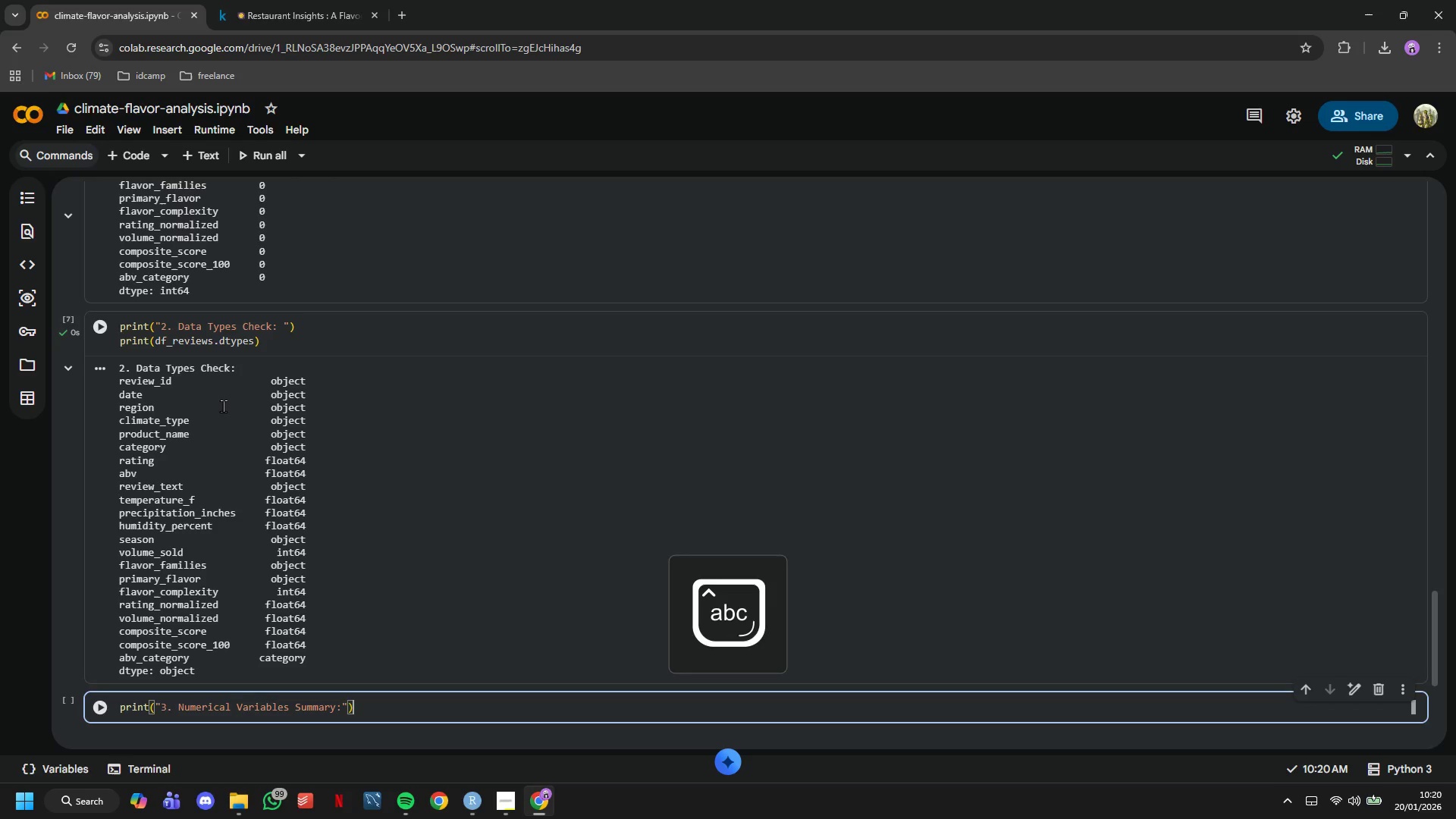 
key(ArrowRight)
 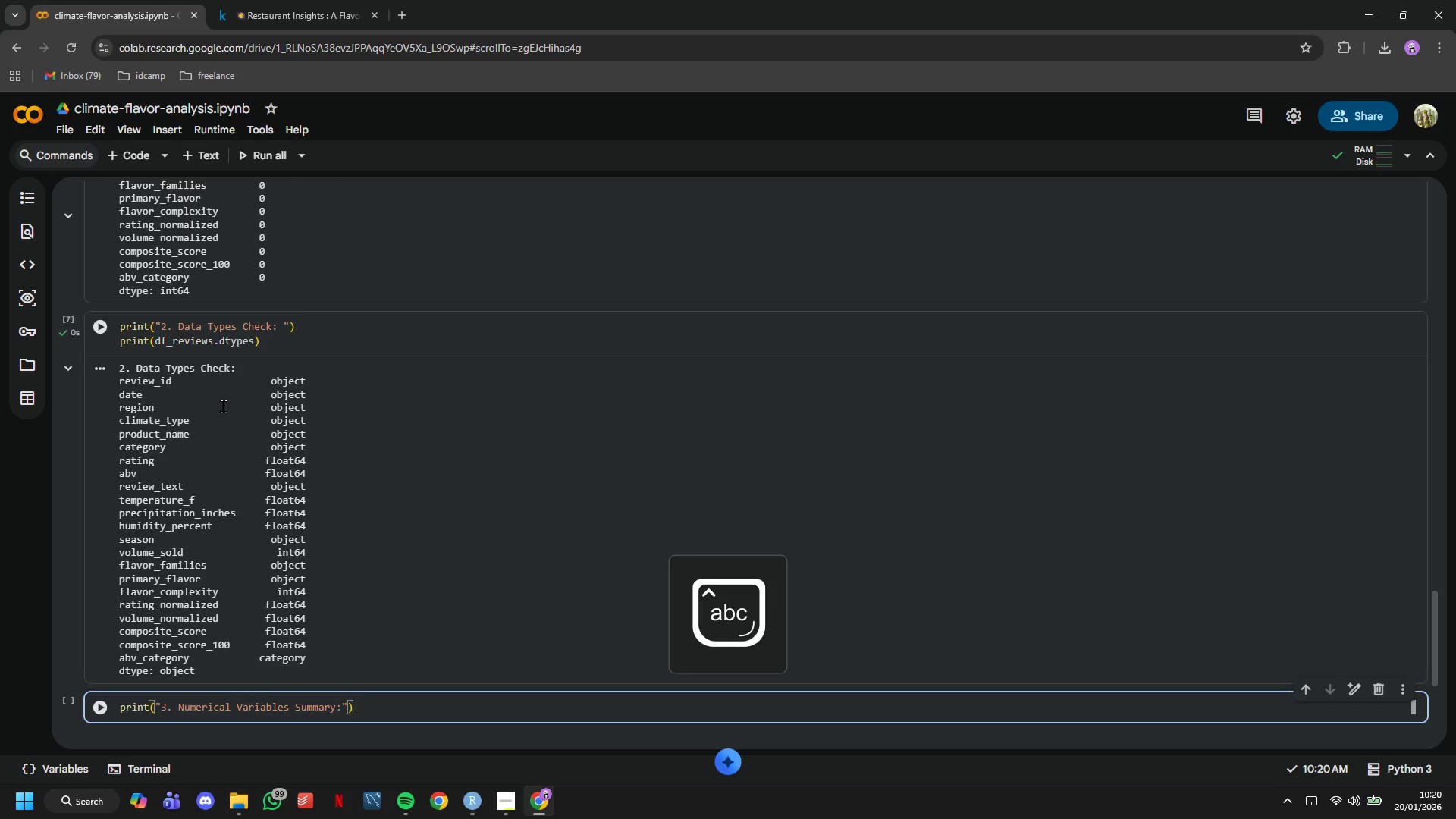 
key(Enter)
 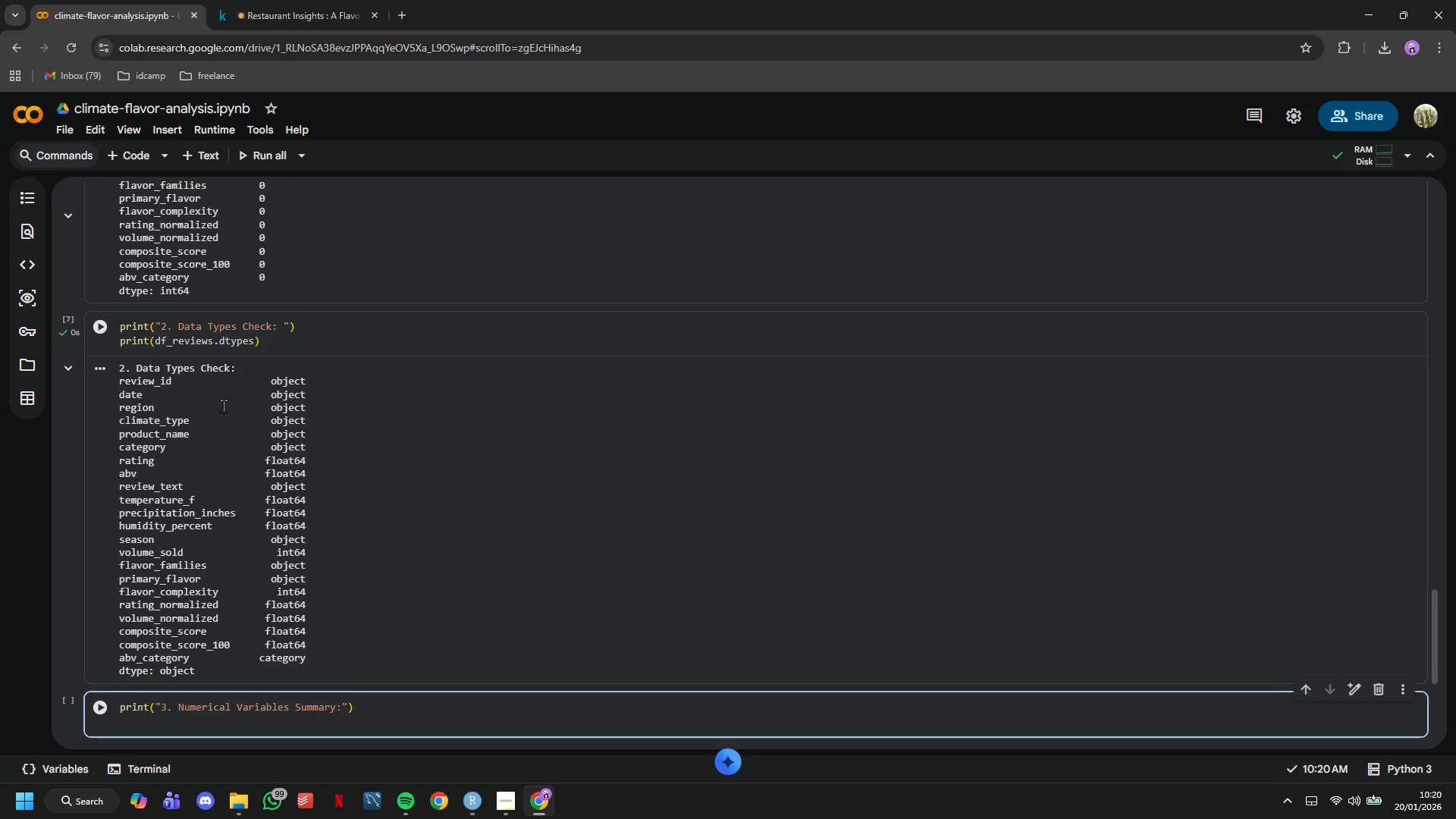 
type(df_re)
key(Tab)
type(.describe()
 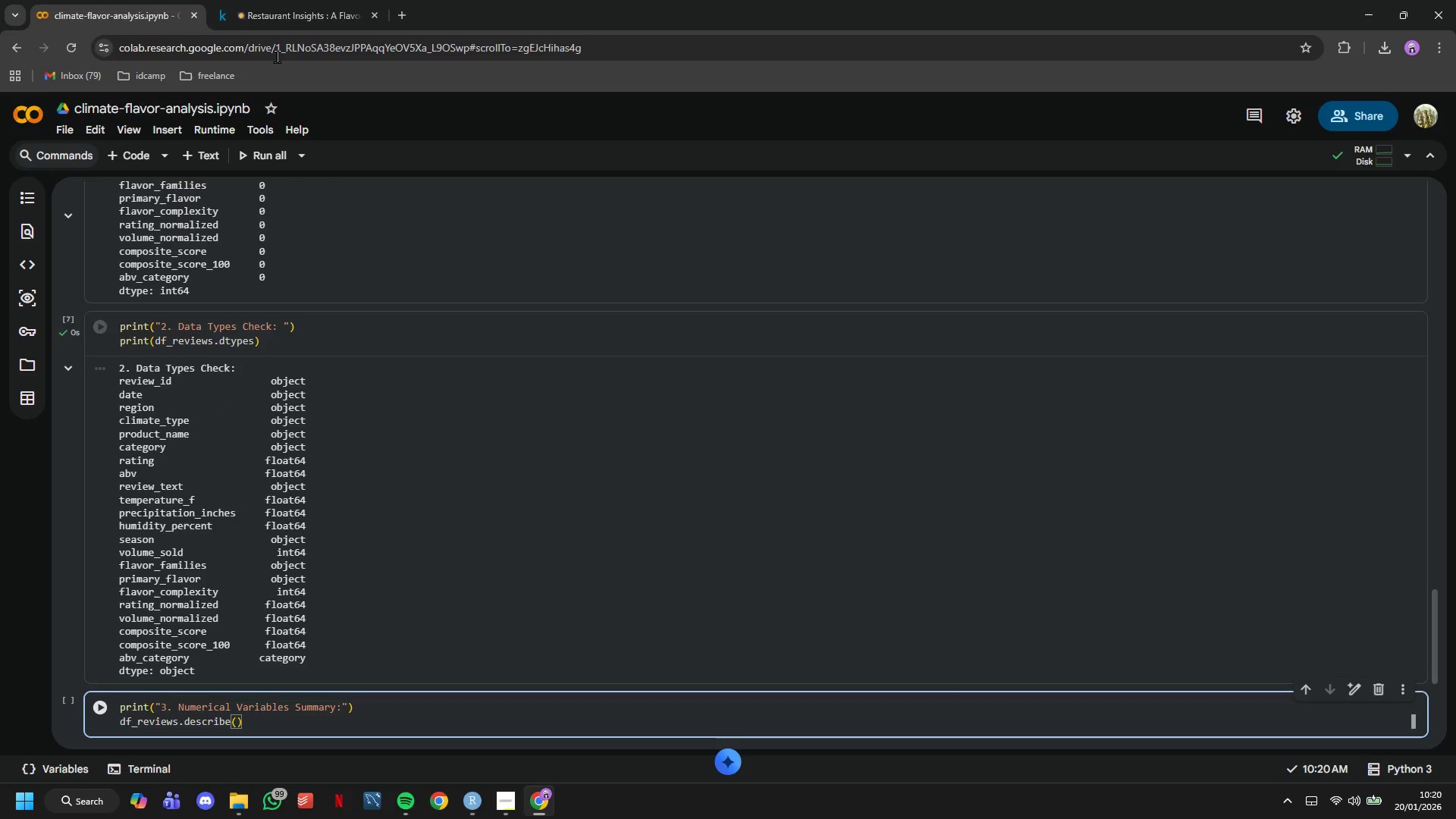 
scroll: coordinate [262, 45], scroll_direction: down, amount: 4.0
 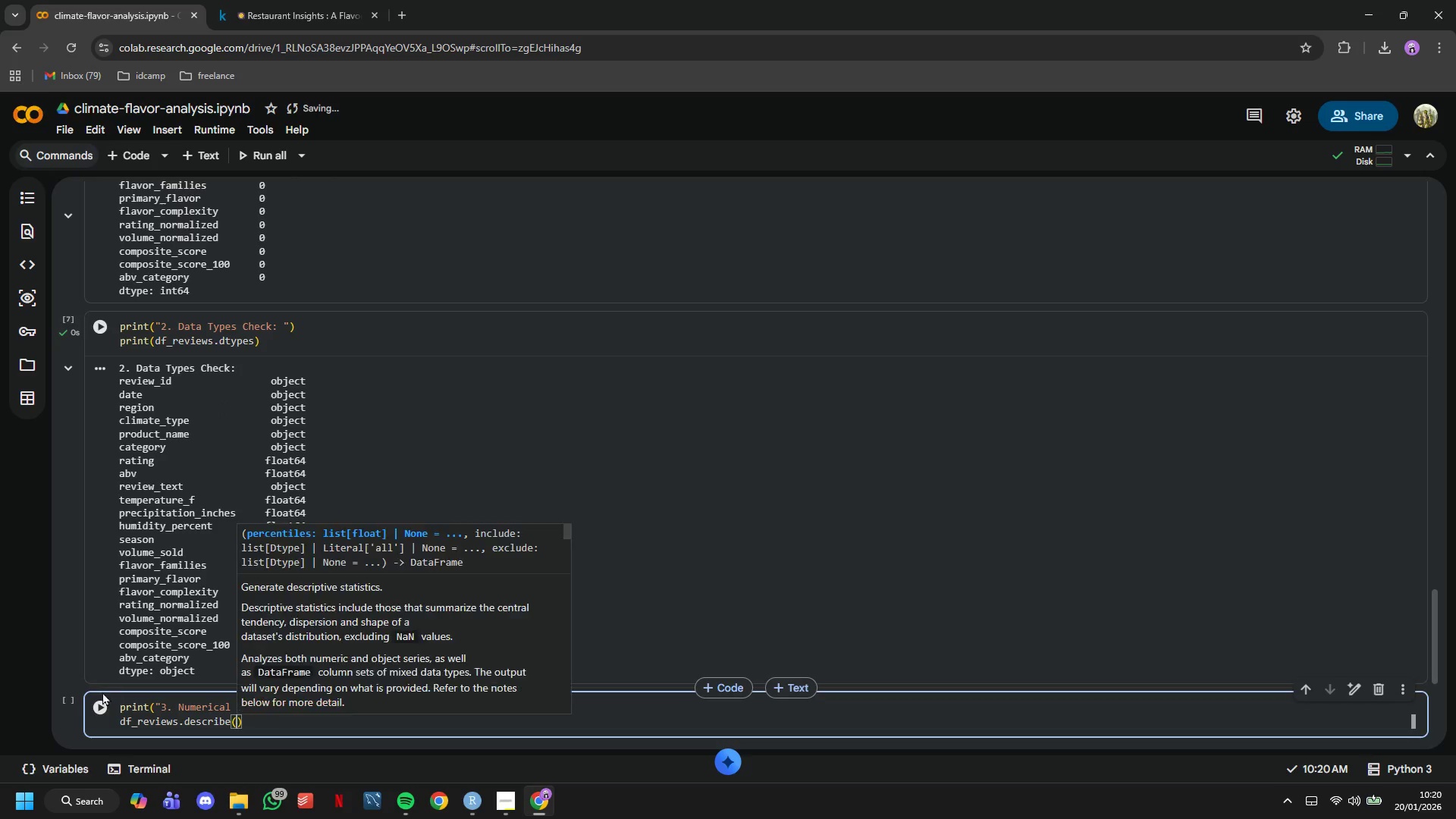 
left_click([97, 695])
 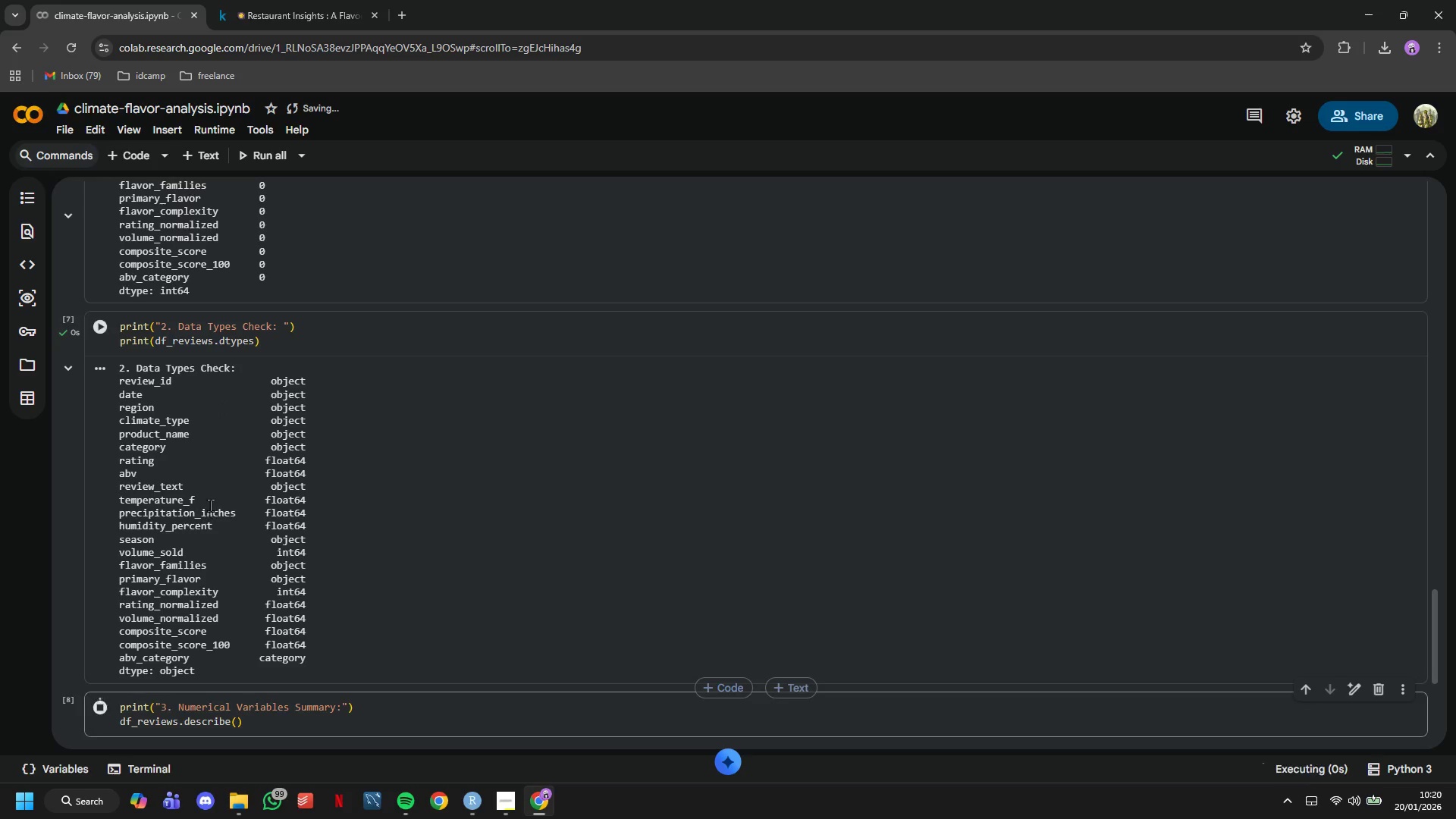 
scroll: coordinate [224, 481], scroll_direction: down, amount: 5.0
 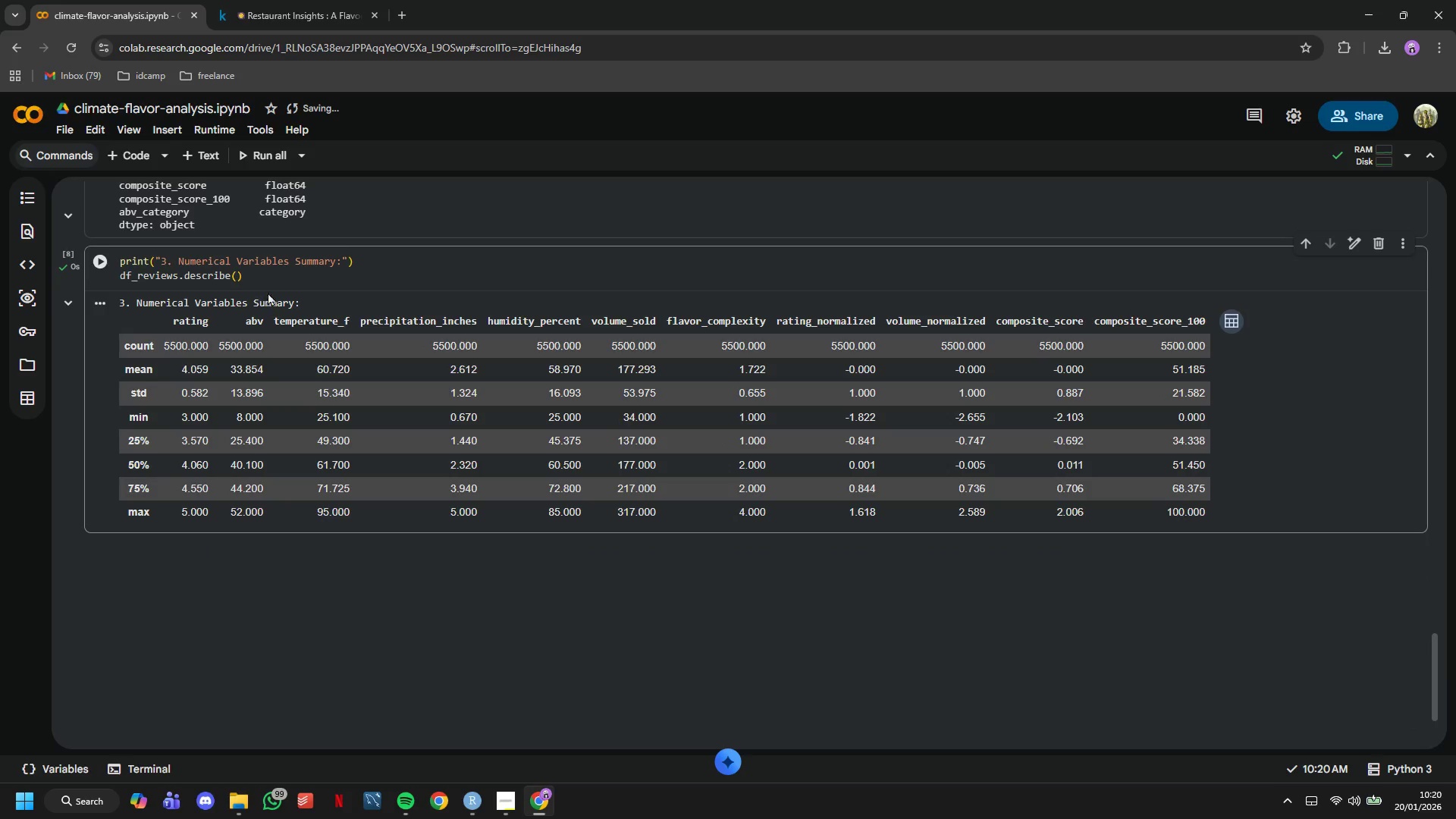 
left_click([272, 279])
 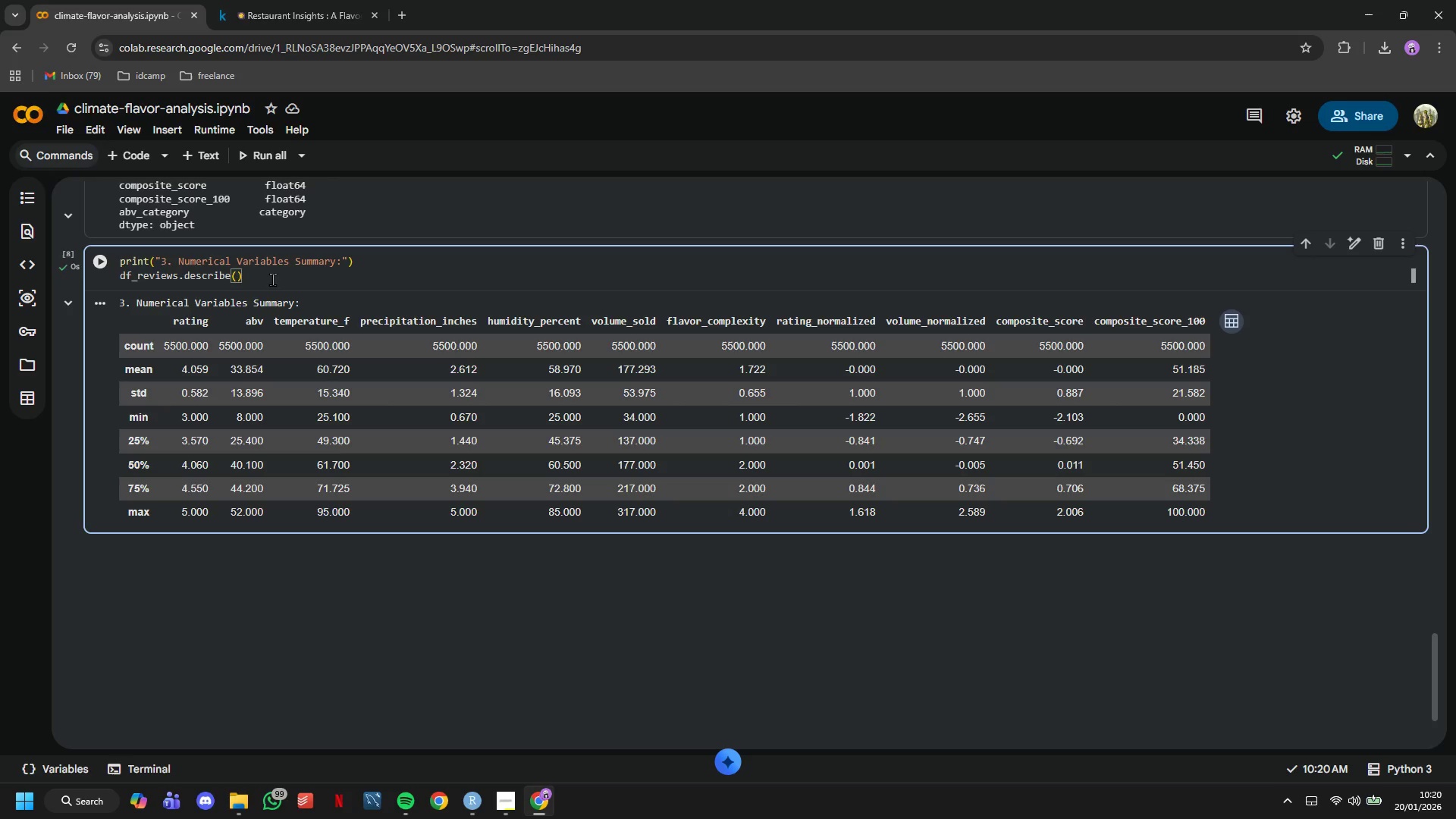 
key(Period)
 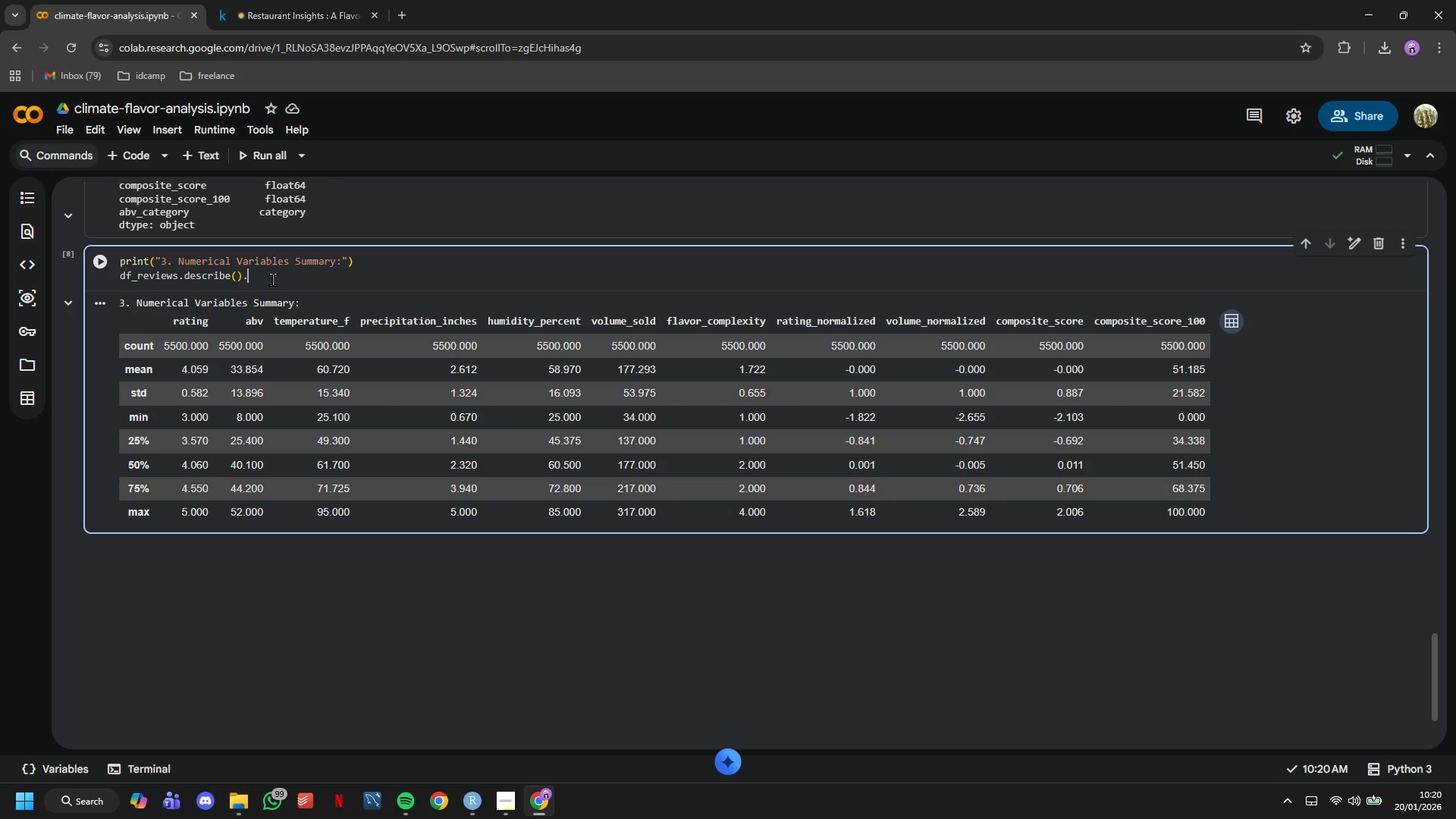 
key(CapsLock)
 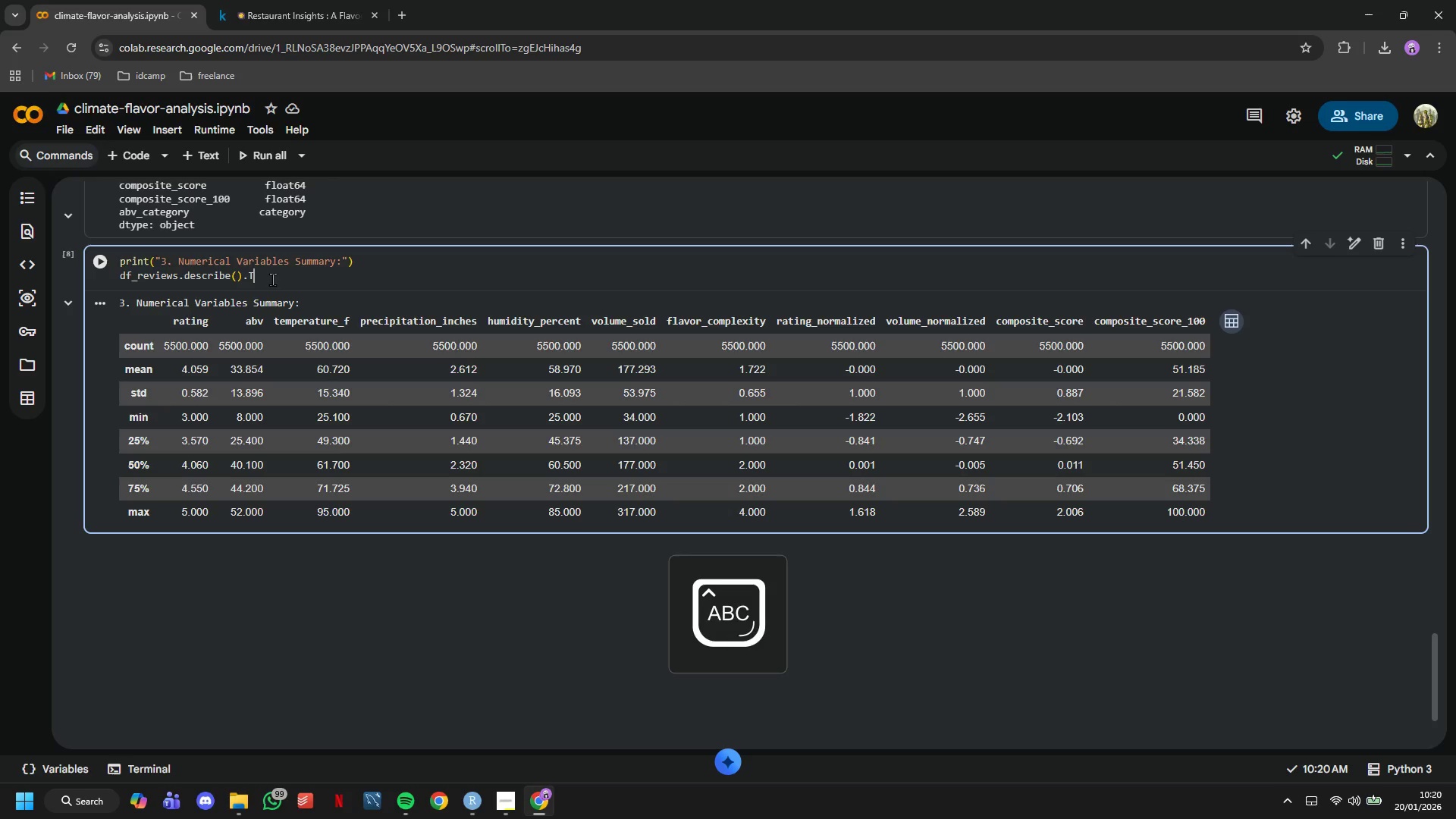 
key(T)
 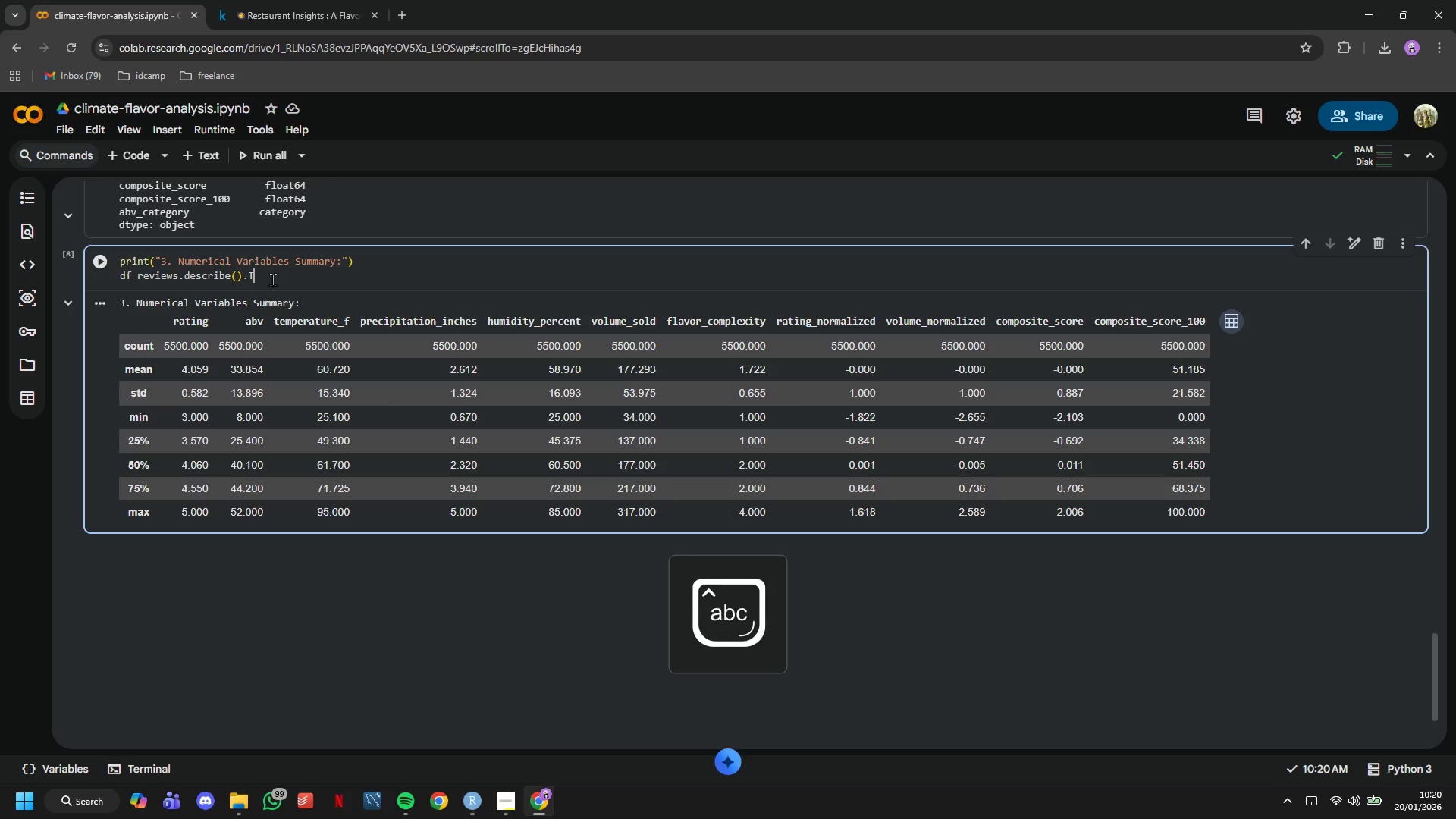 
key(CapsLock)
 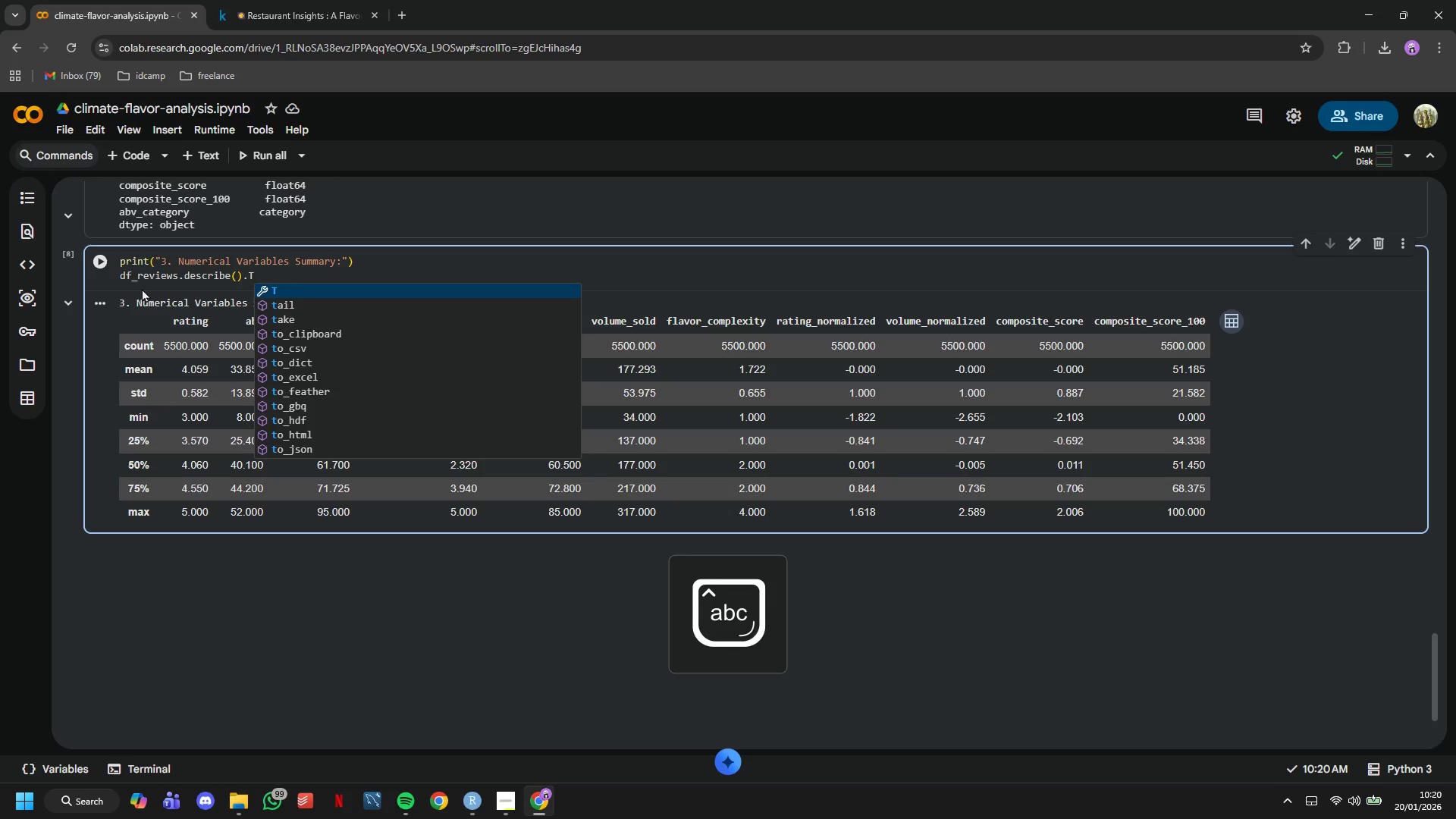 
left_click([111, 268])
 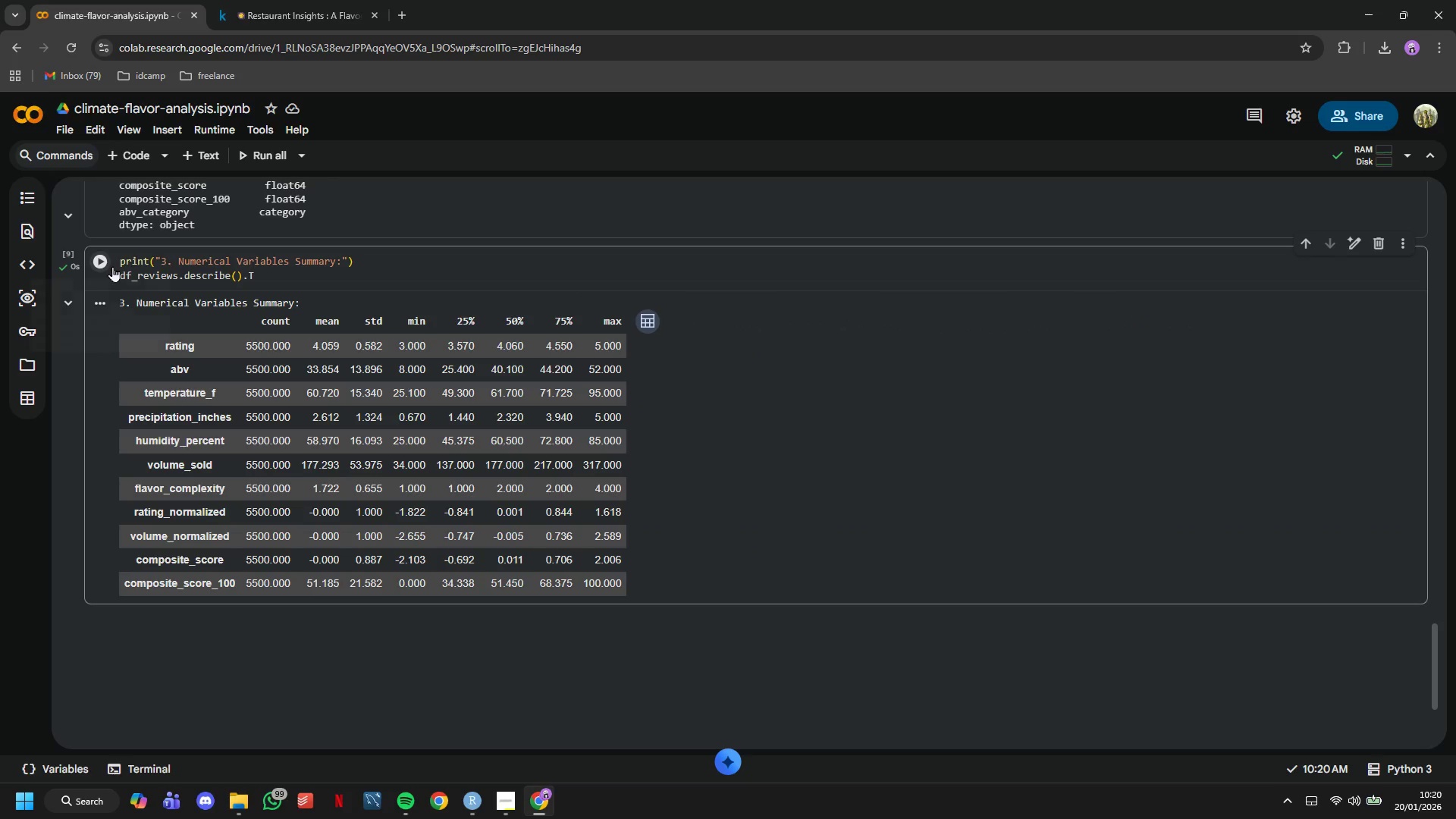 
scroll: coordinate [112, 266], scroll_direction: down, amount: 1.0
 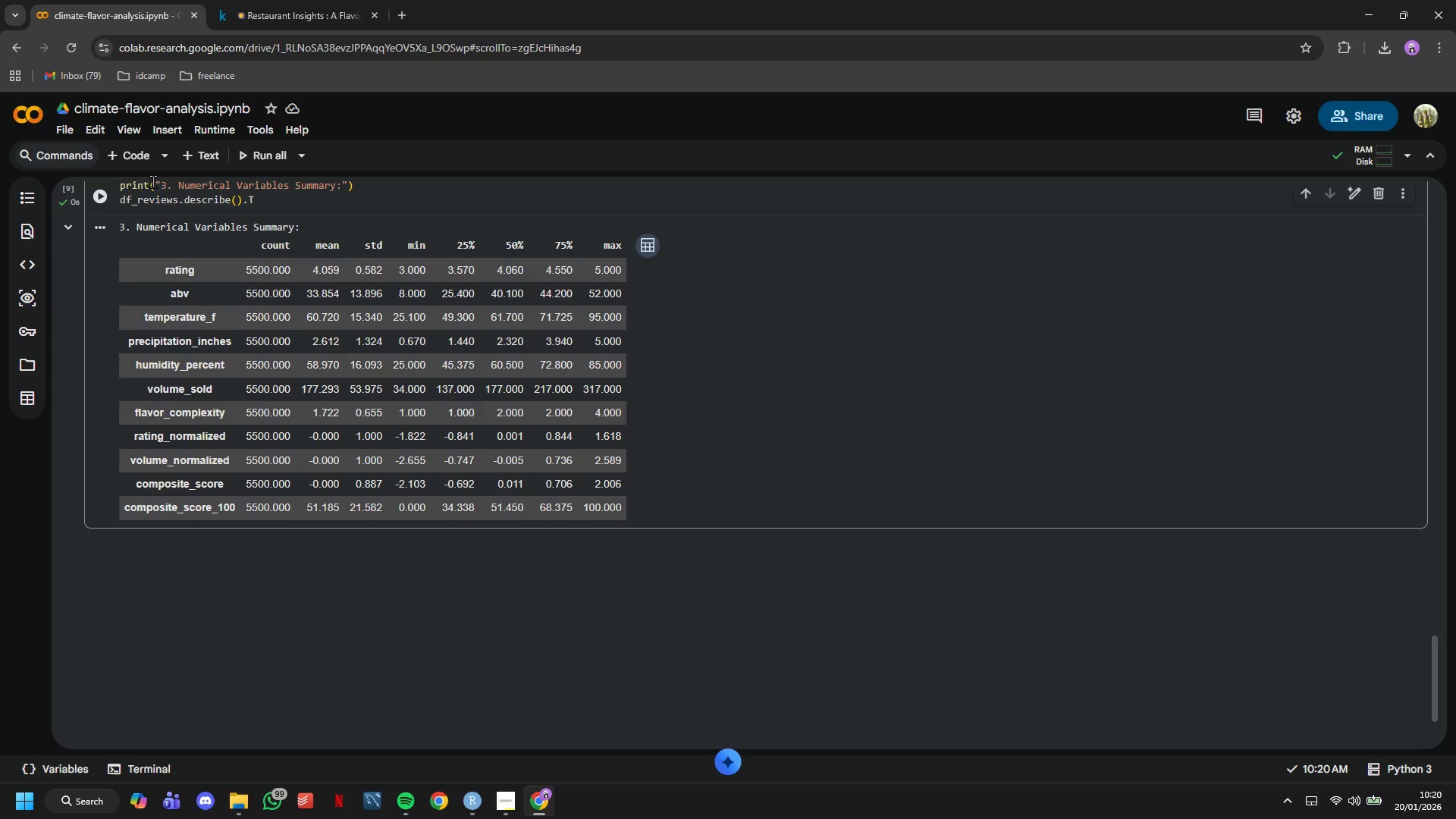 
left_click([136, 161])
 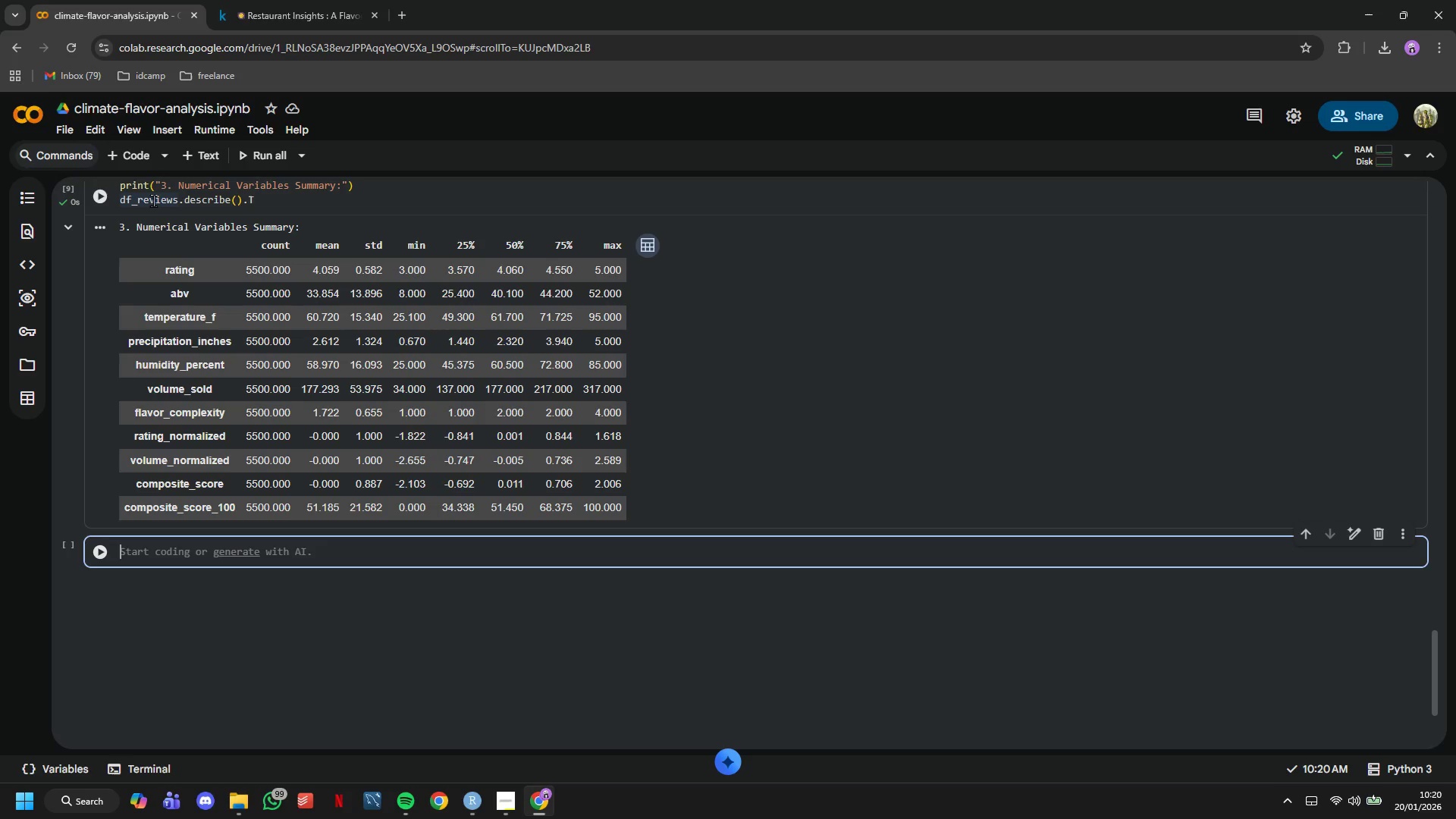 
wait(5.53)
 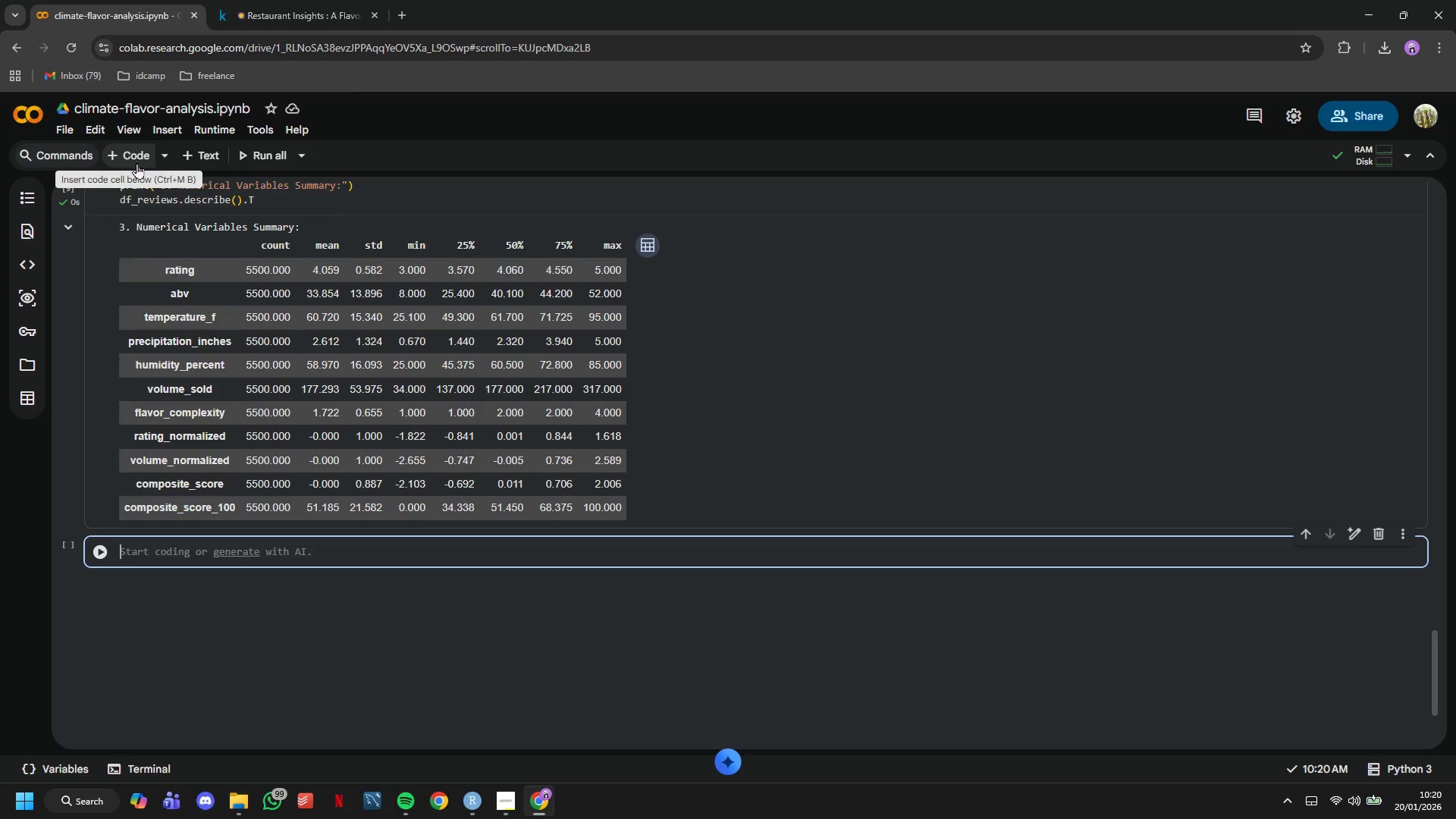 
type(pi)
key(Backspace)
type(rint("4. Regional Distribution)
 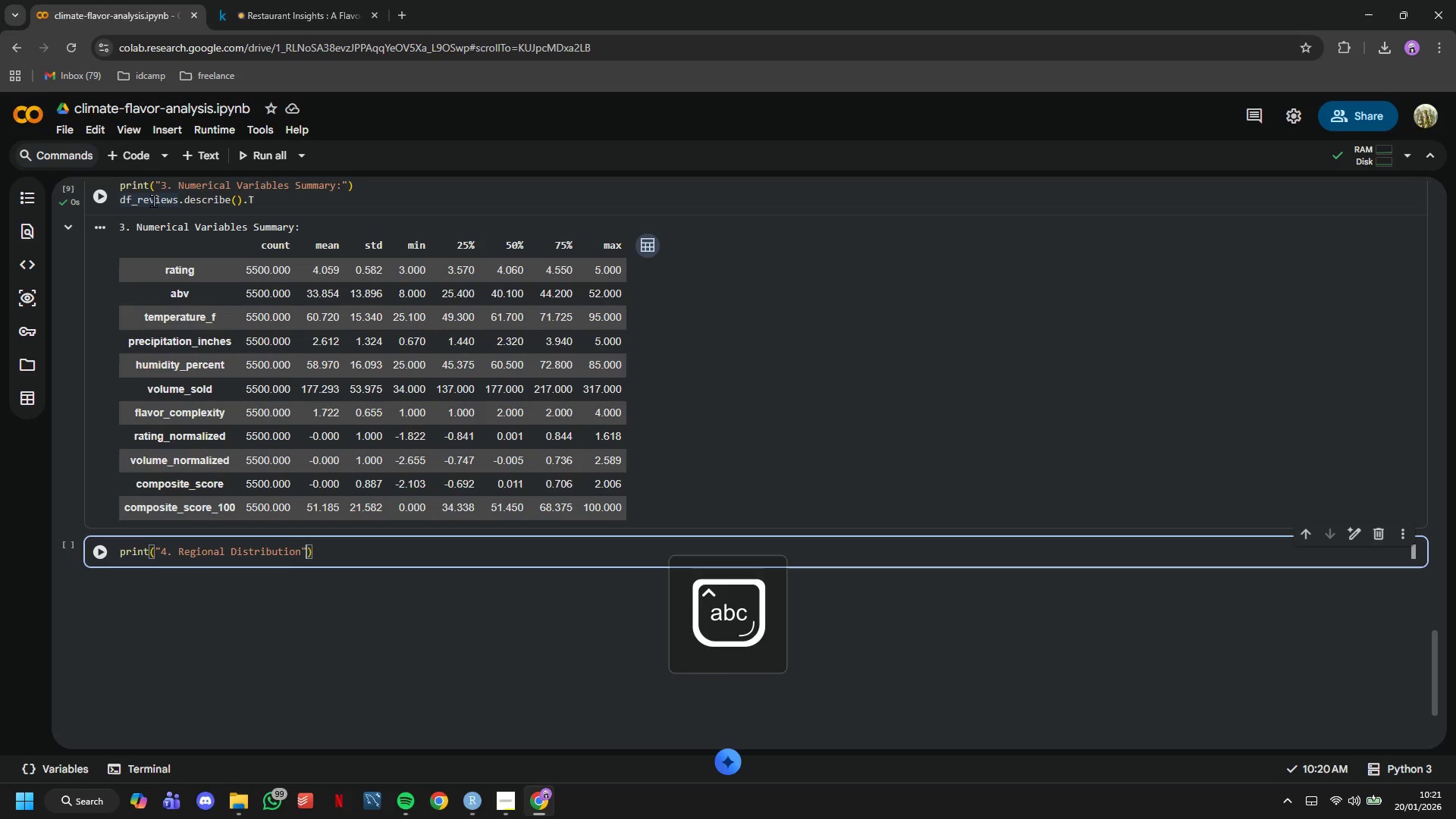 
 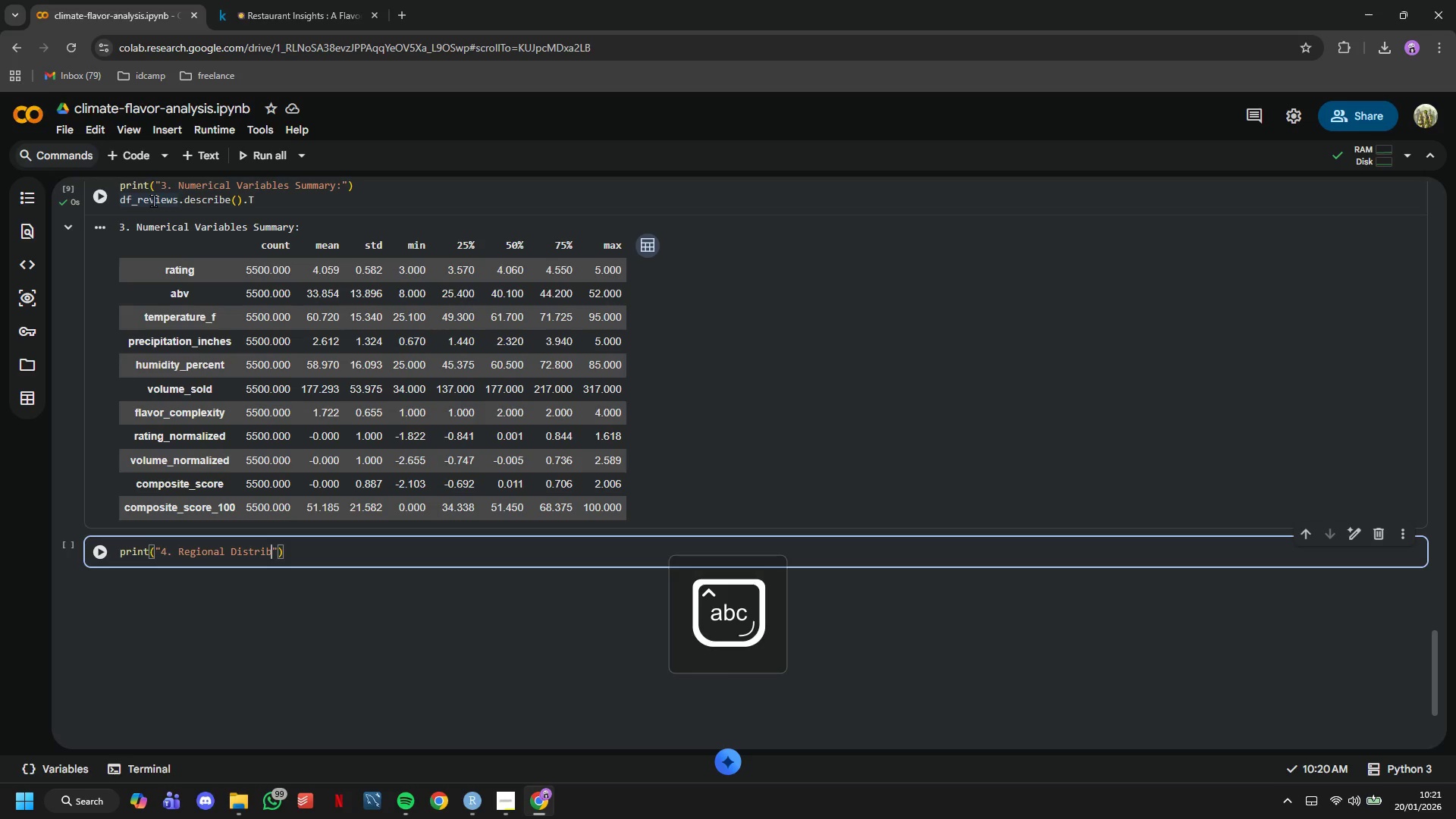 
key(ArrowRight)
 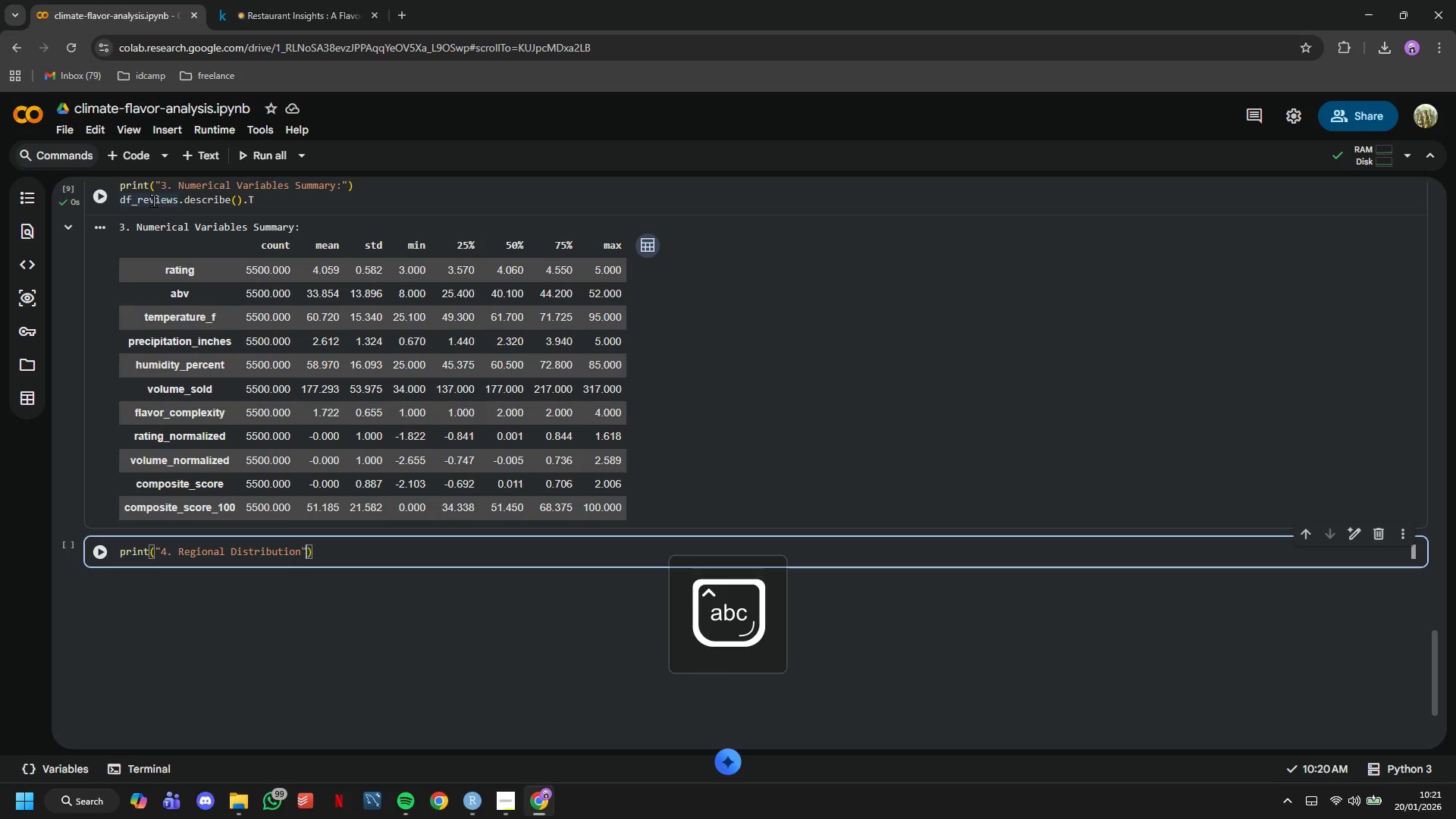 
key(ArrowRight)
 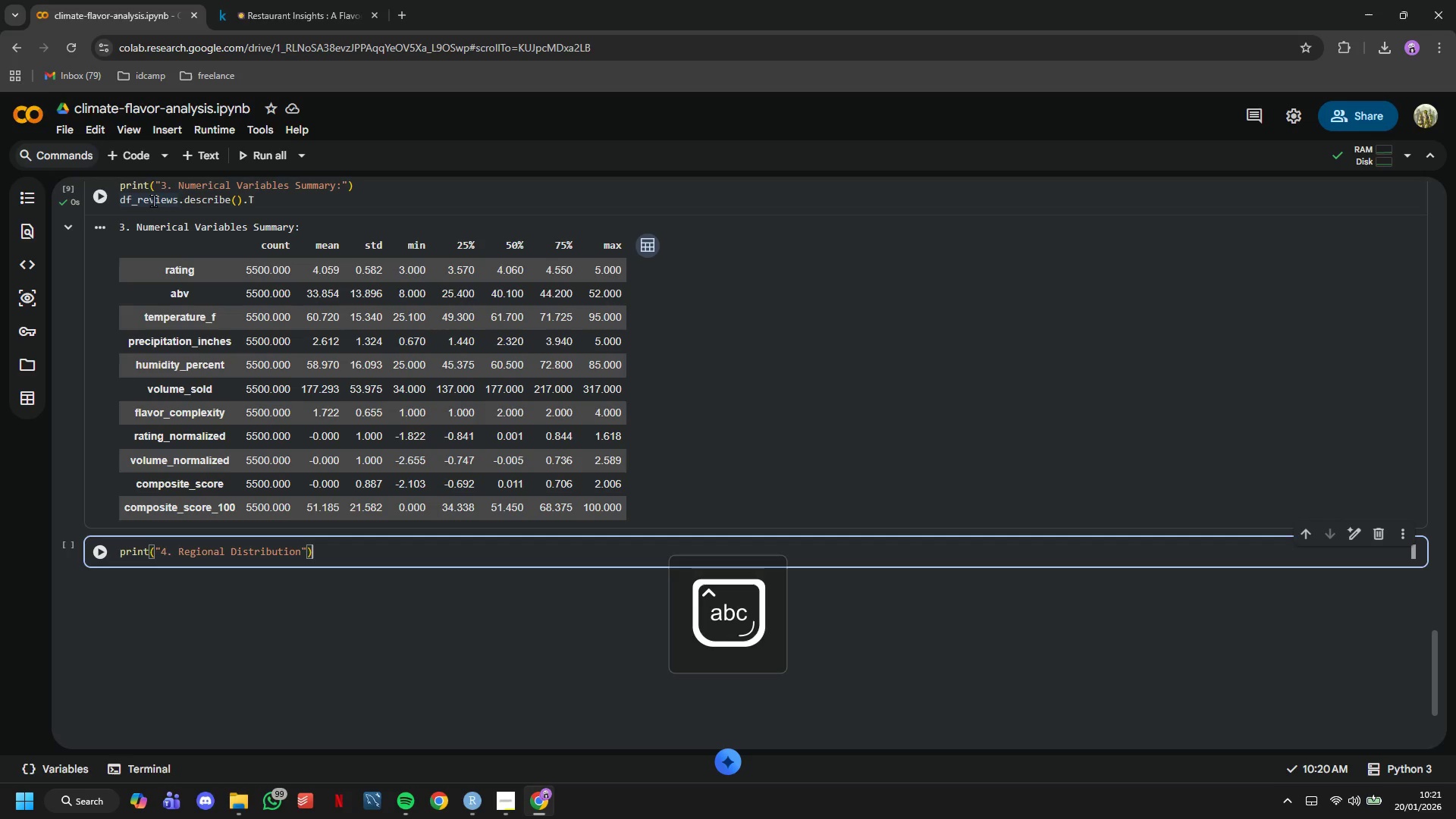 
key(ArrowRight)
 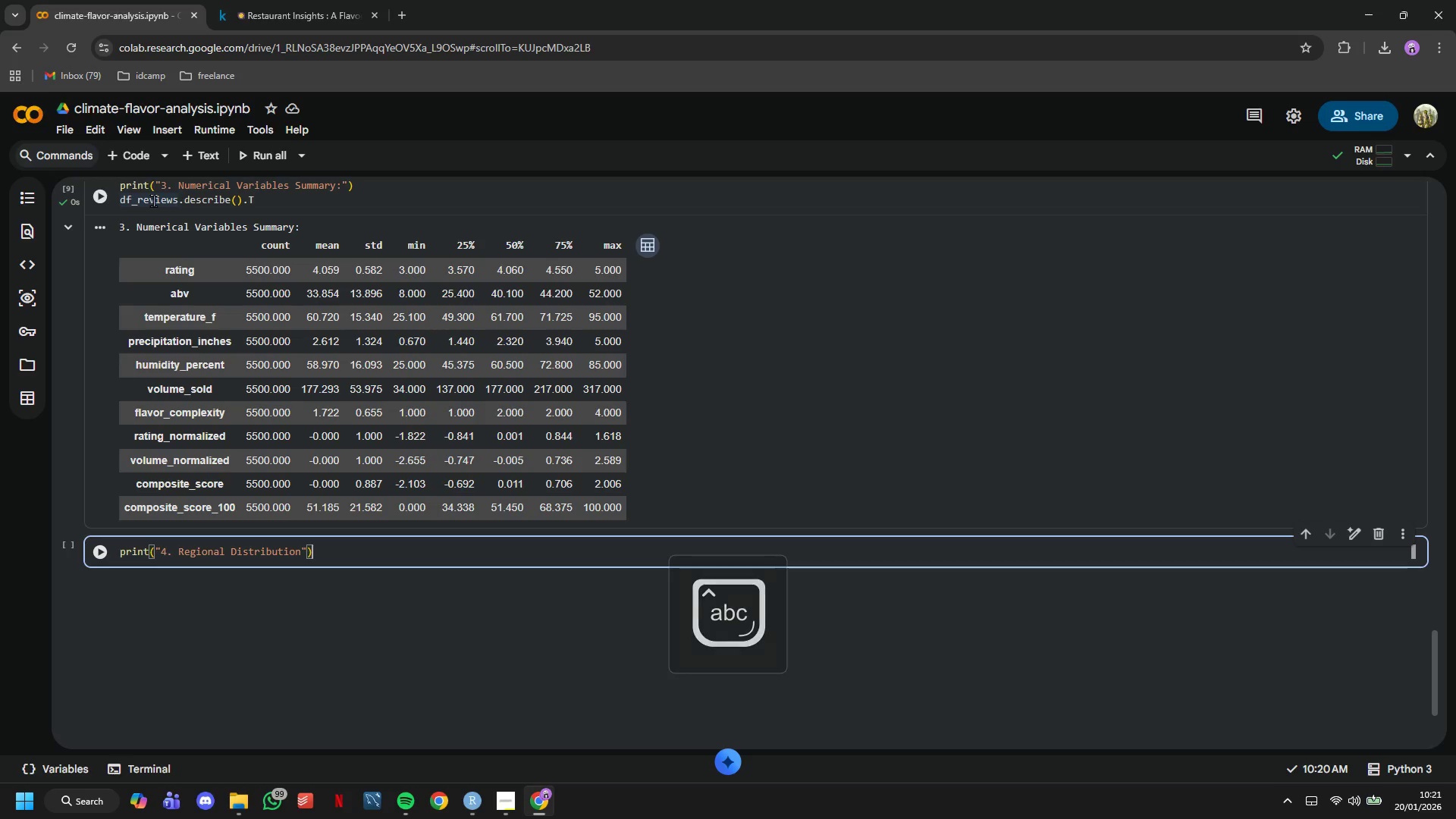 
key(ArrowLeft)
 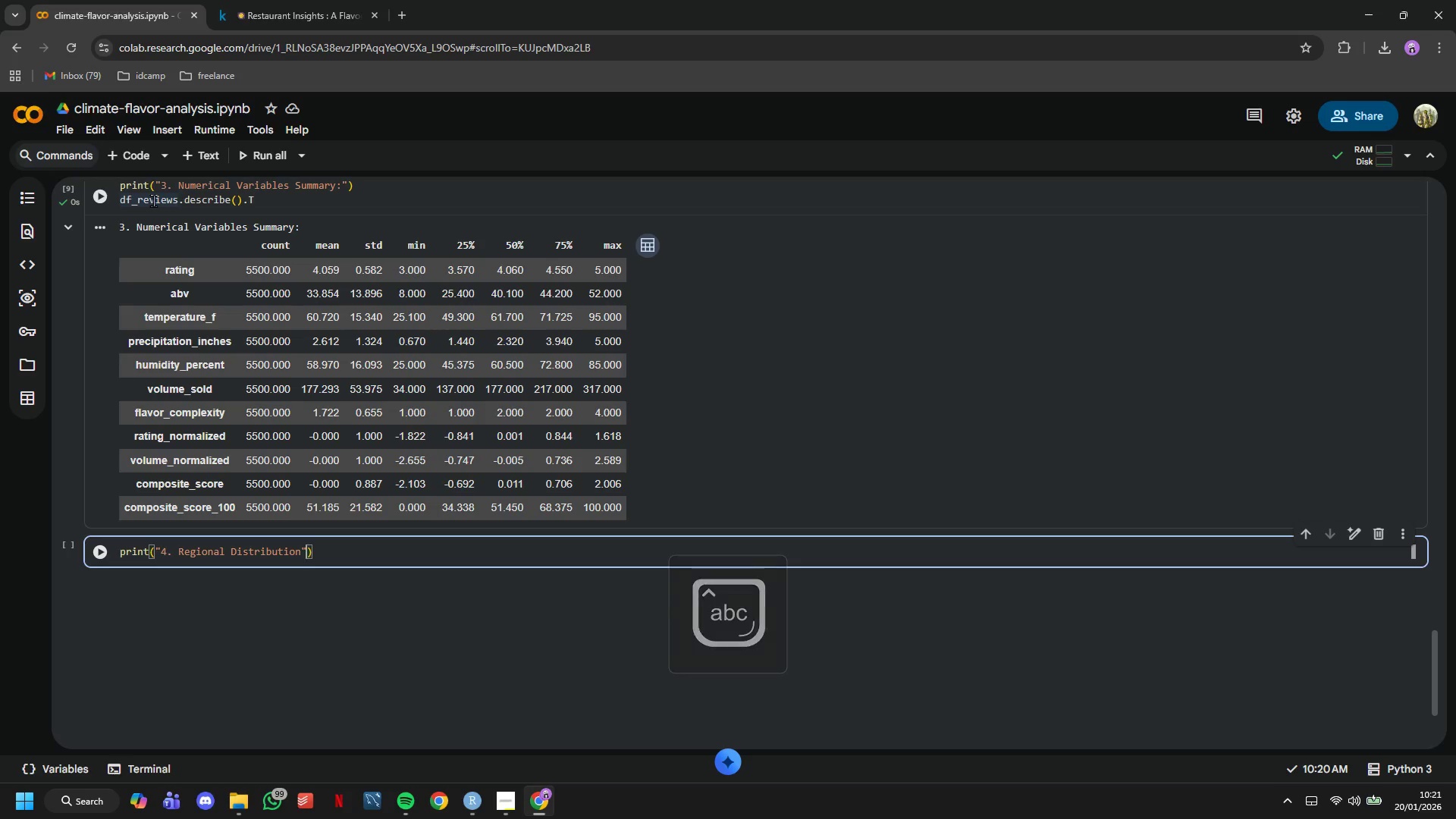 
key(ArrowLeft)
 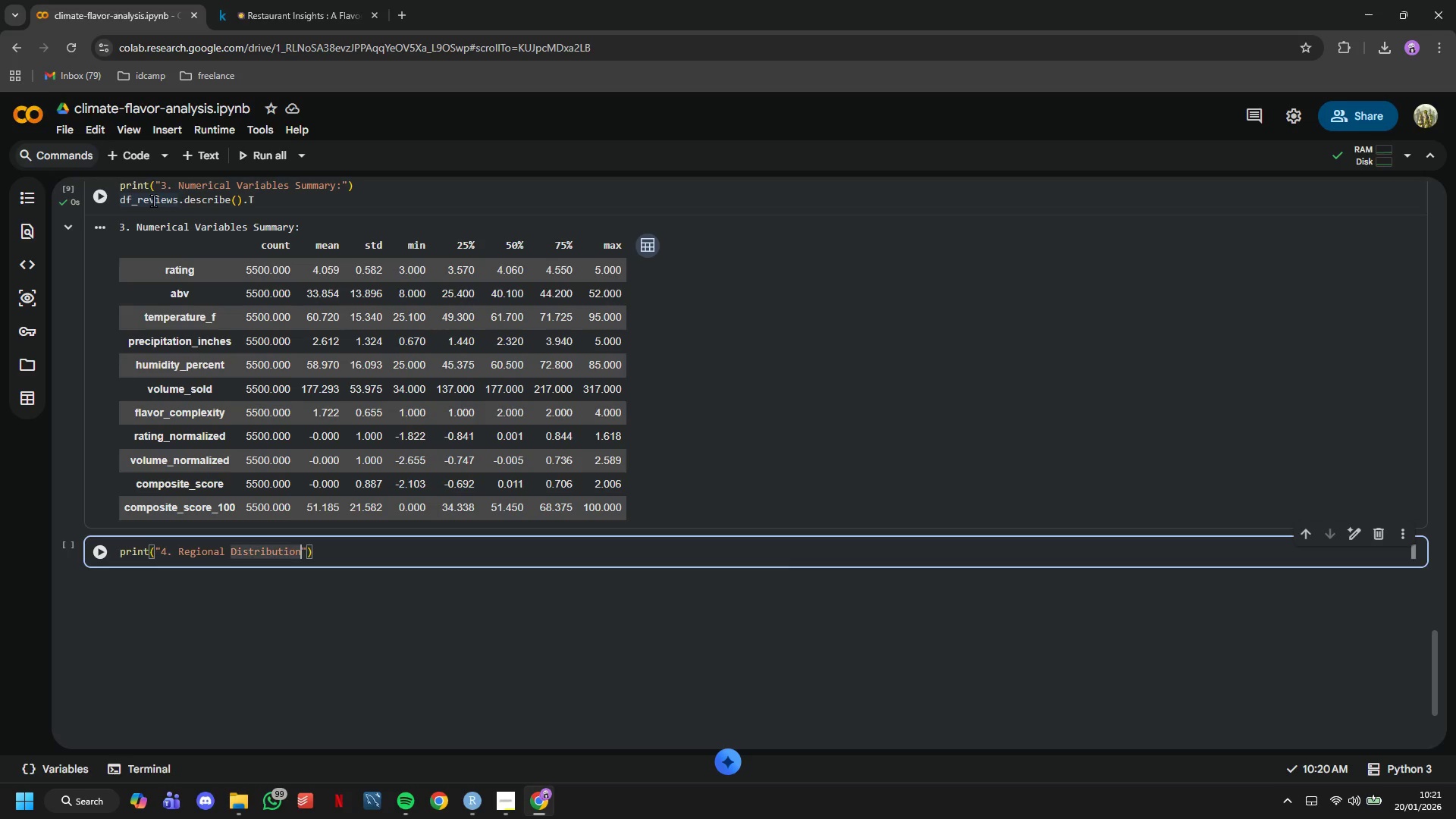 
key(Shift+Semicolon)
 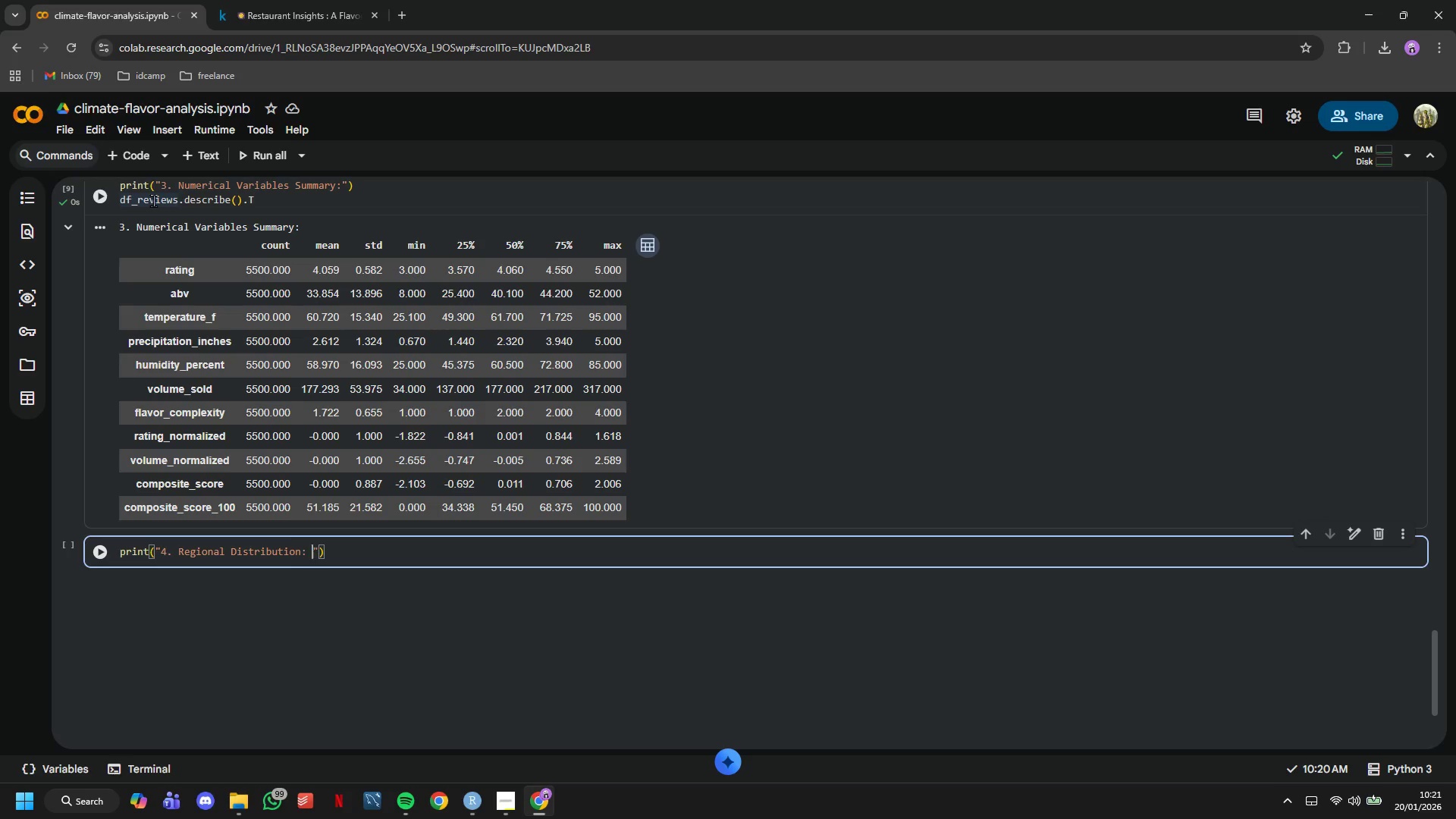 
key(Space)
 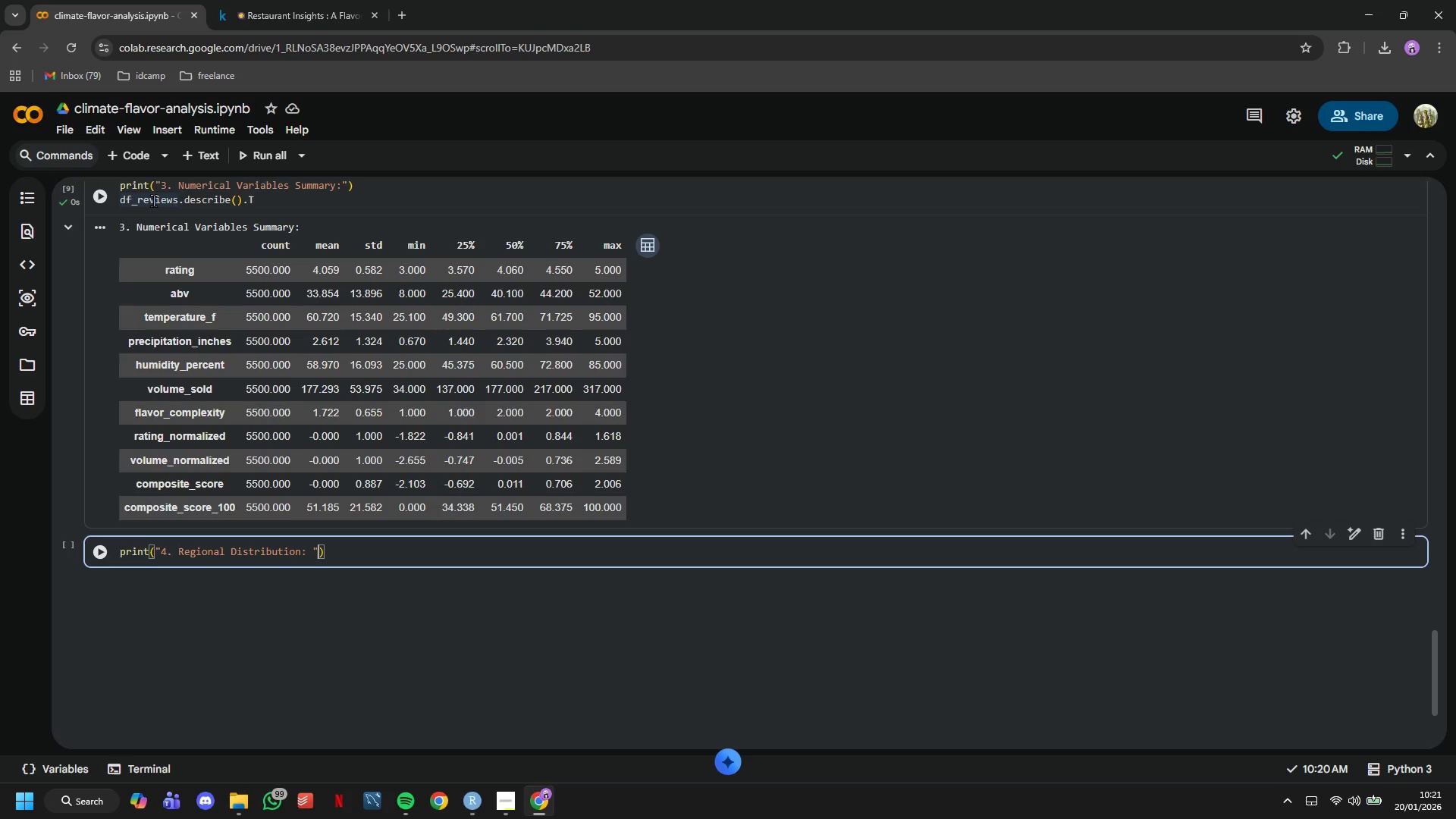 
key(ArrowRight)
 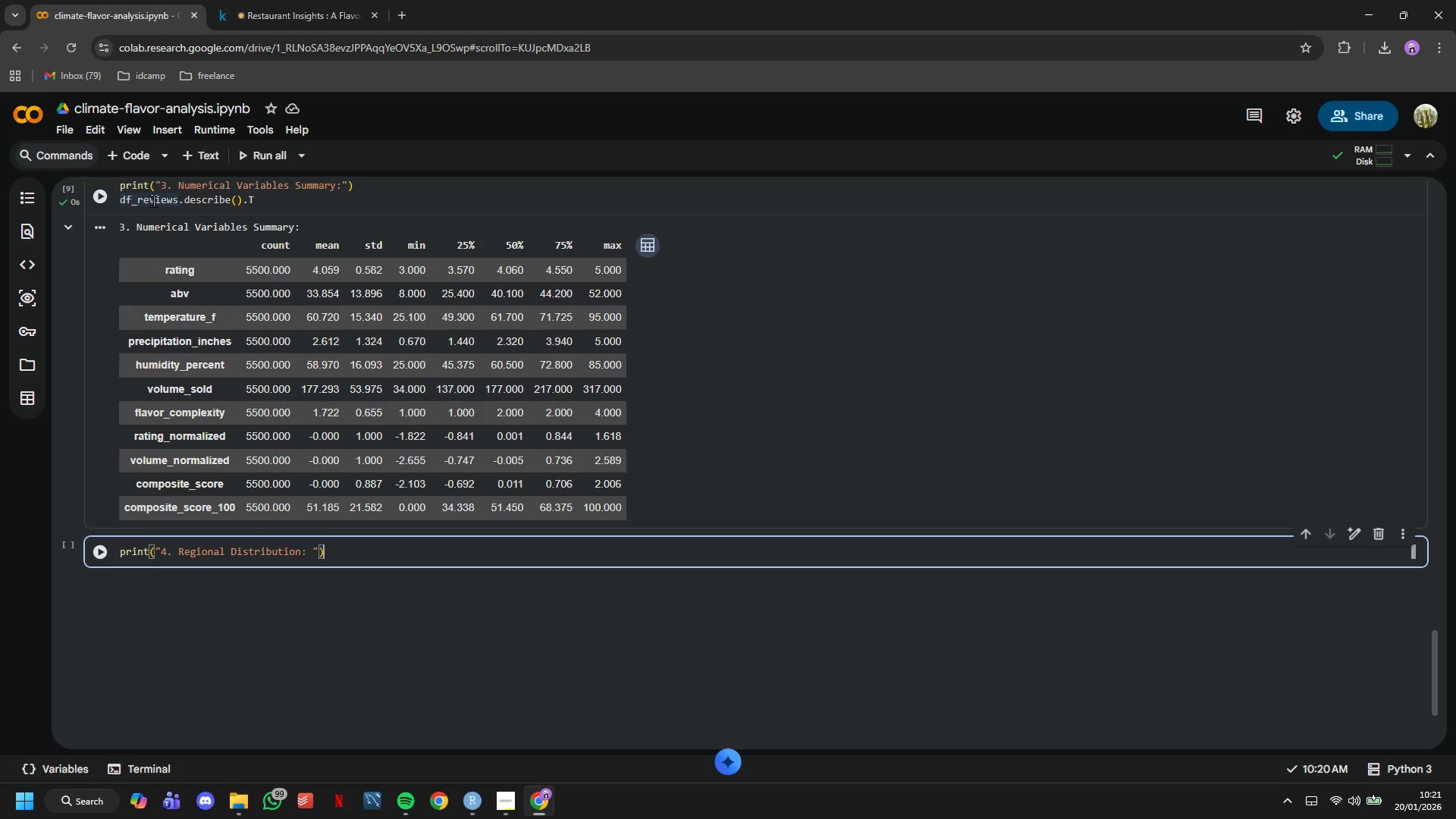 
key(ArrowRight)
 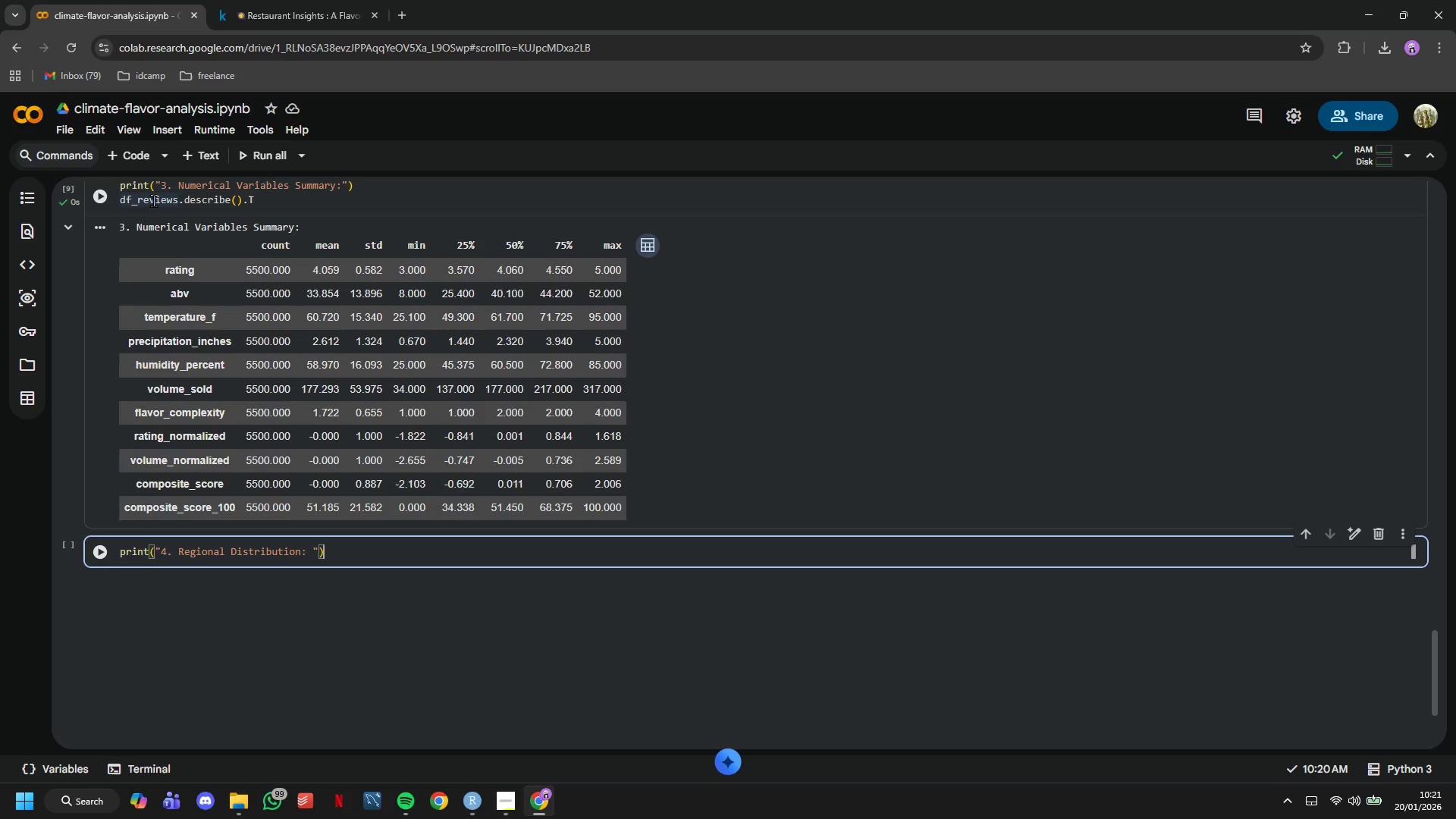 
key(ArrowRight)
 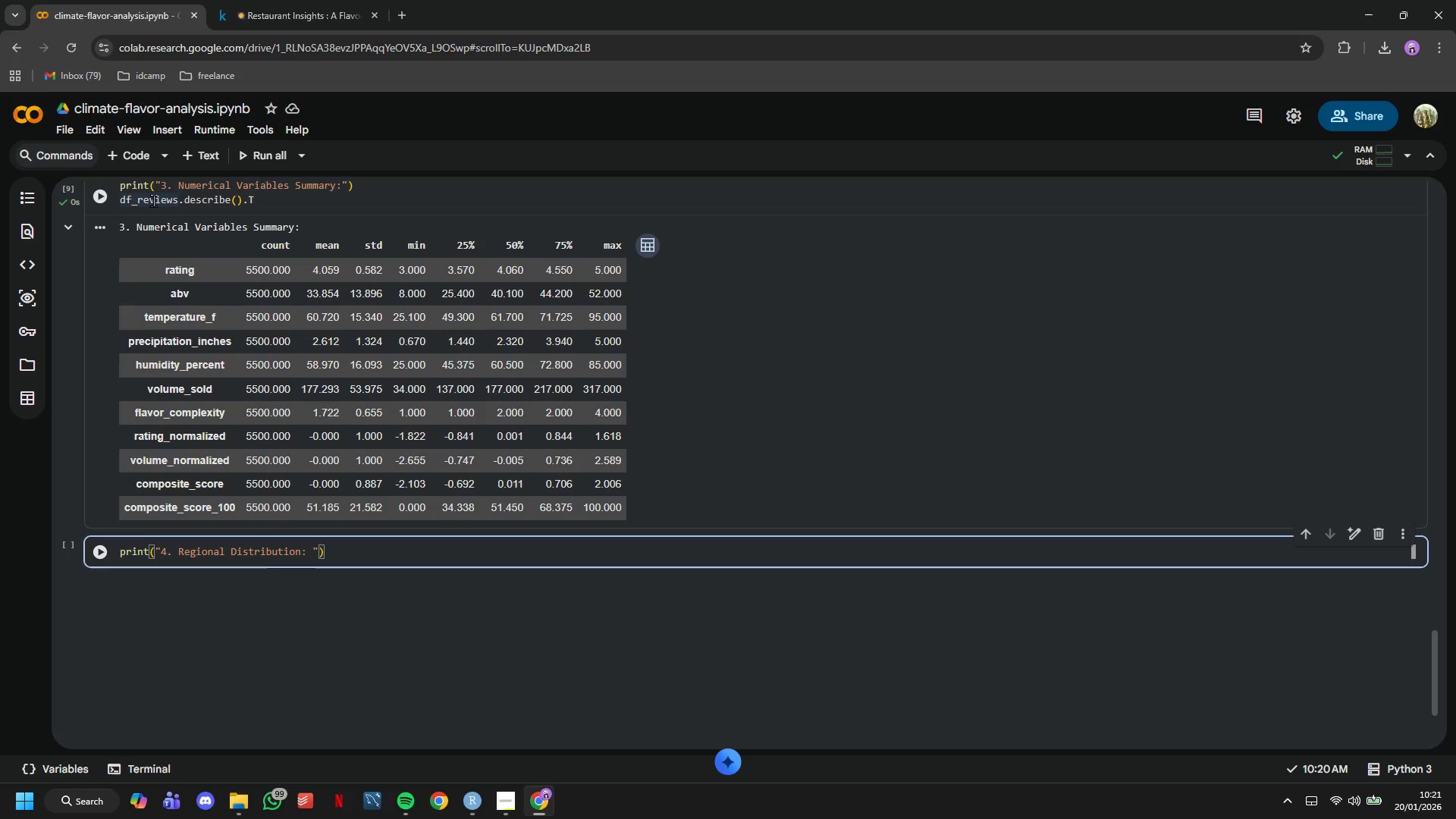 
key(Enter)
 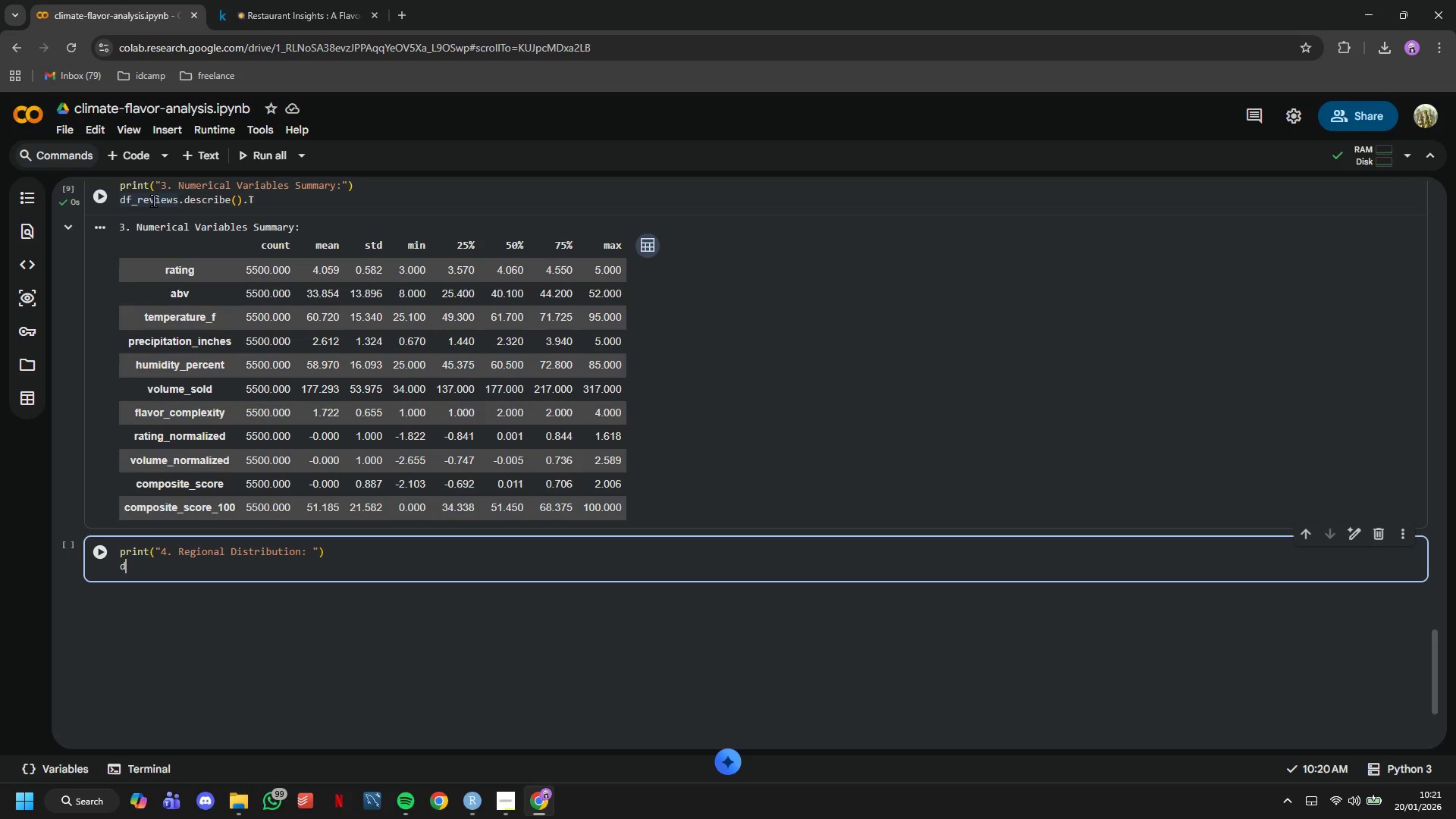 
type(df_reviews['region)
 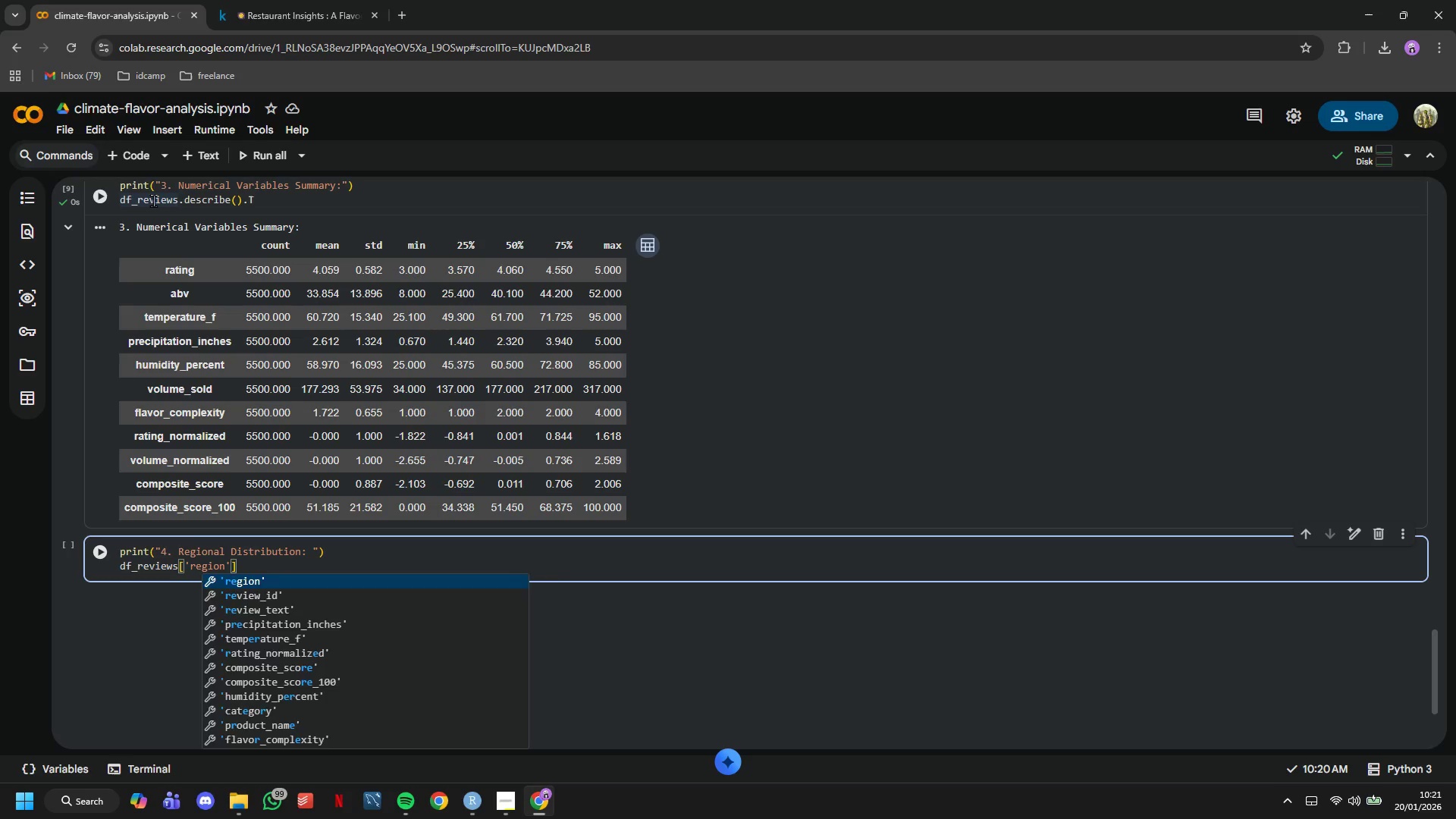 
key(ArrowRight)
 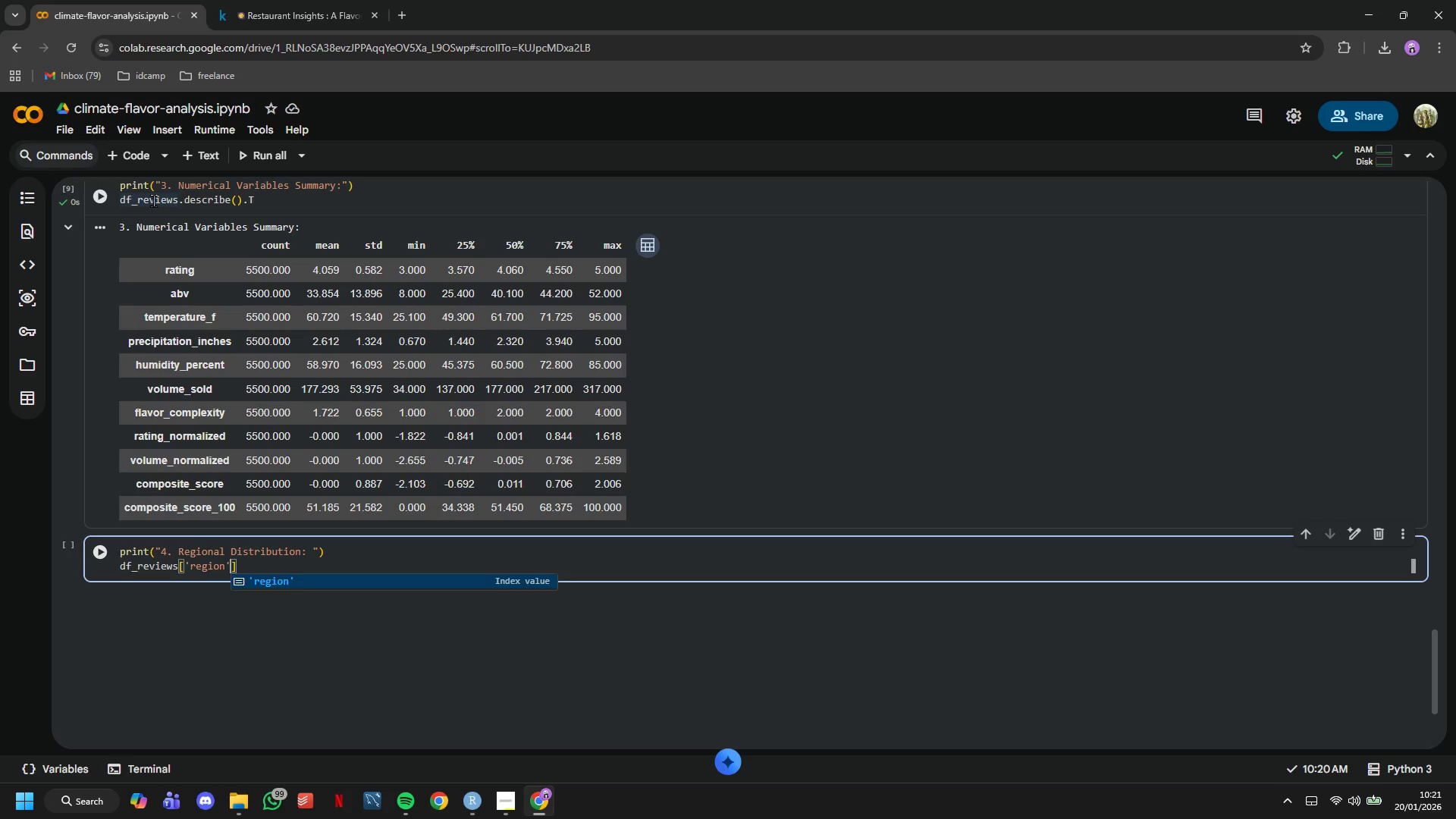 
key(ArrowRight)
 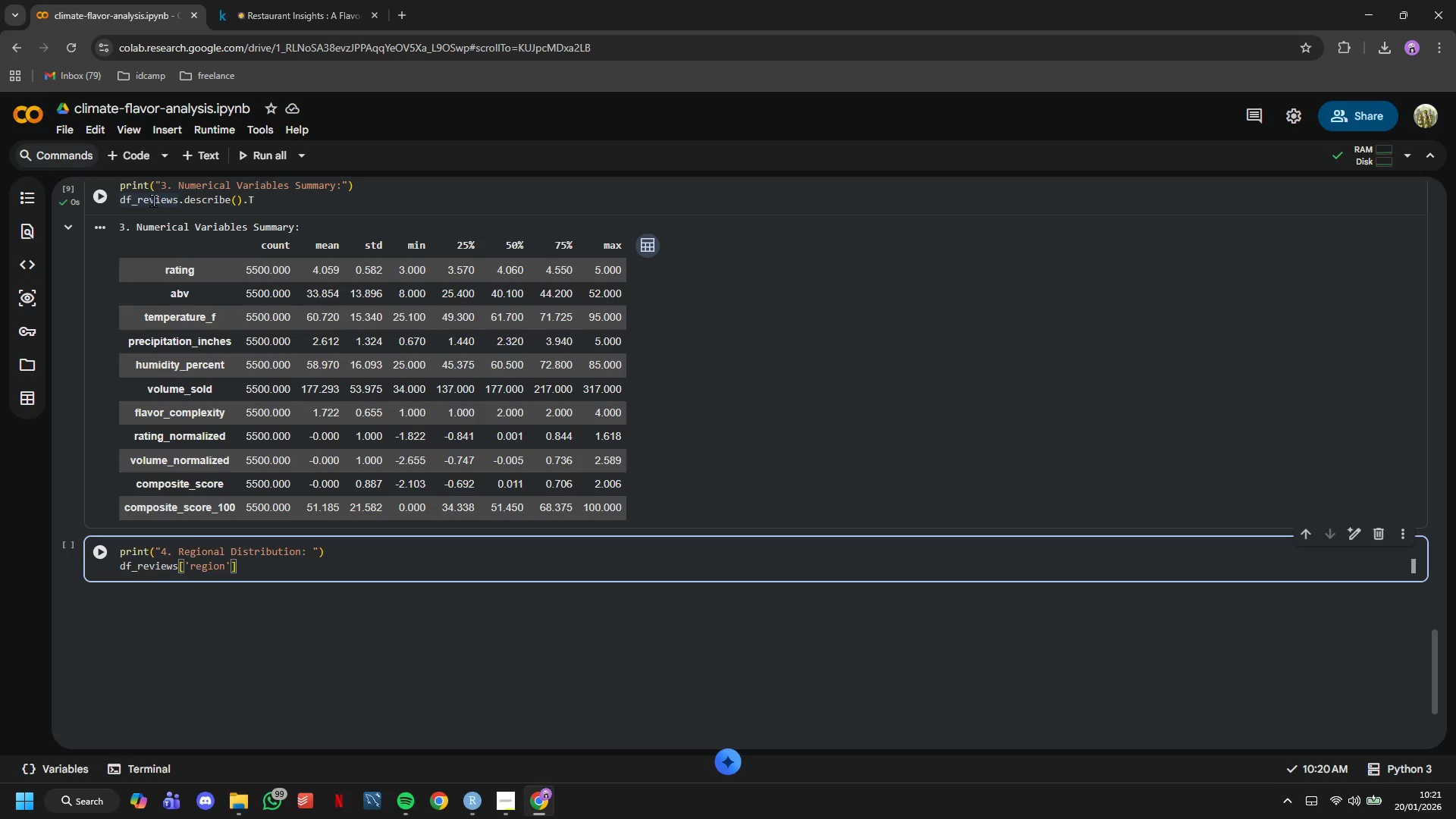 
type(.value_counts()
 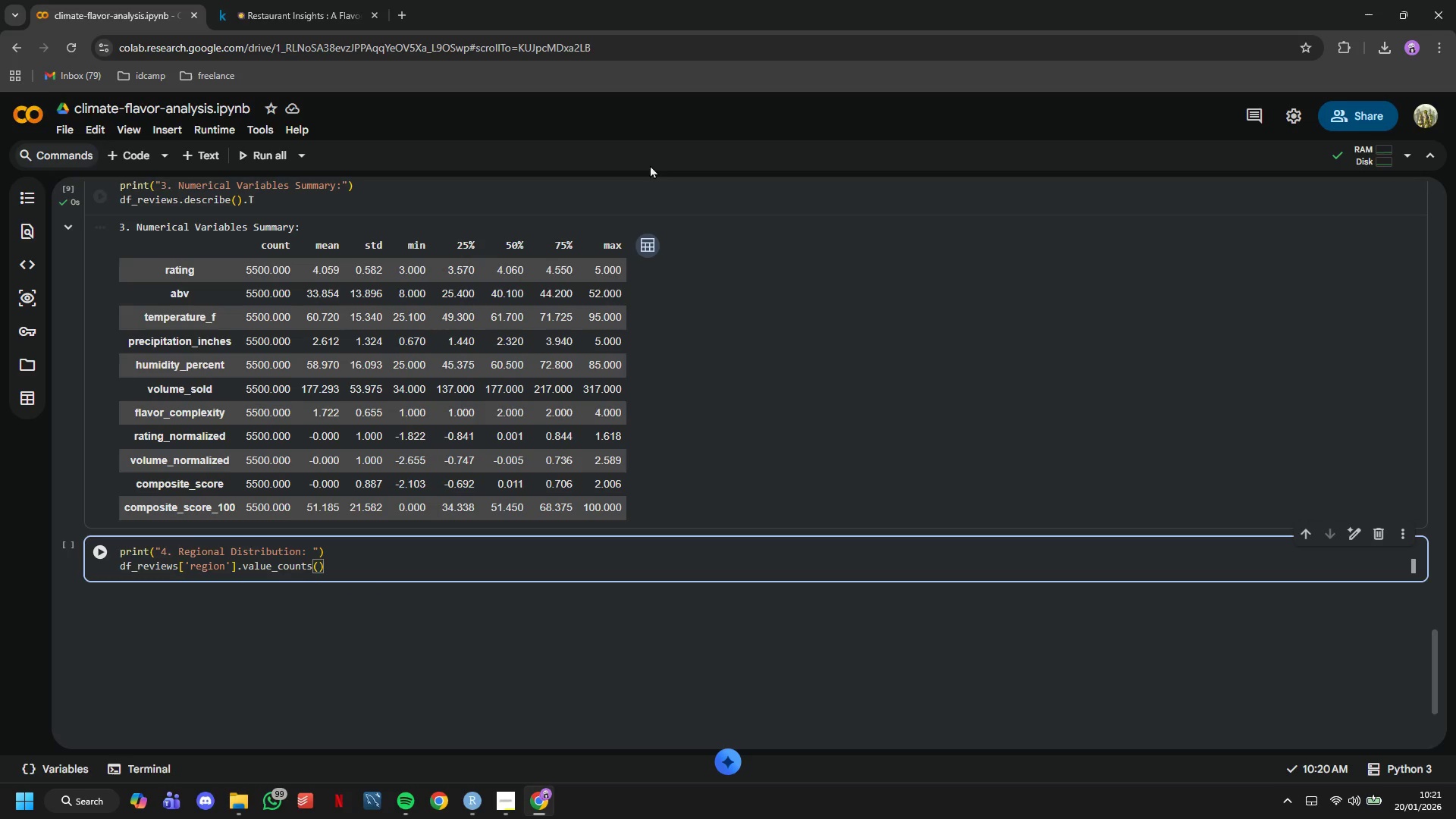 
left_click([108, 549])
 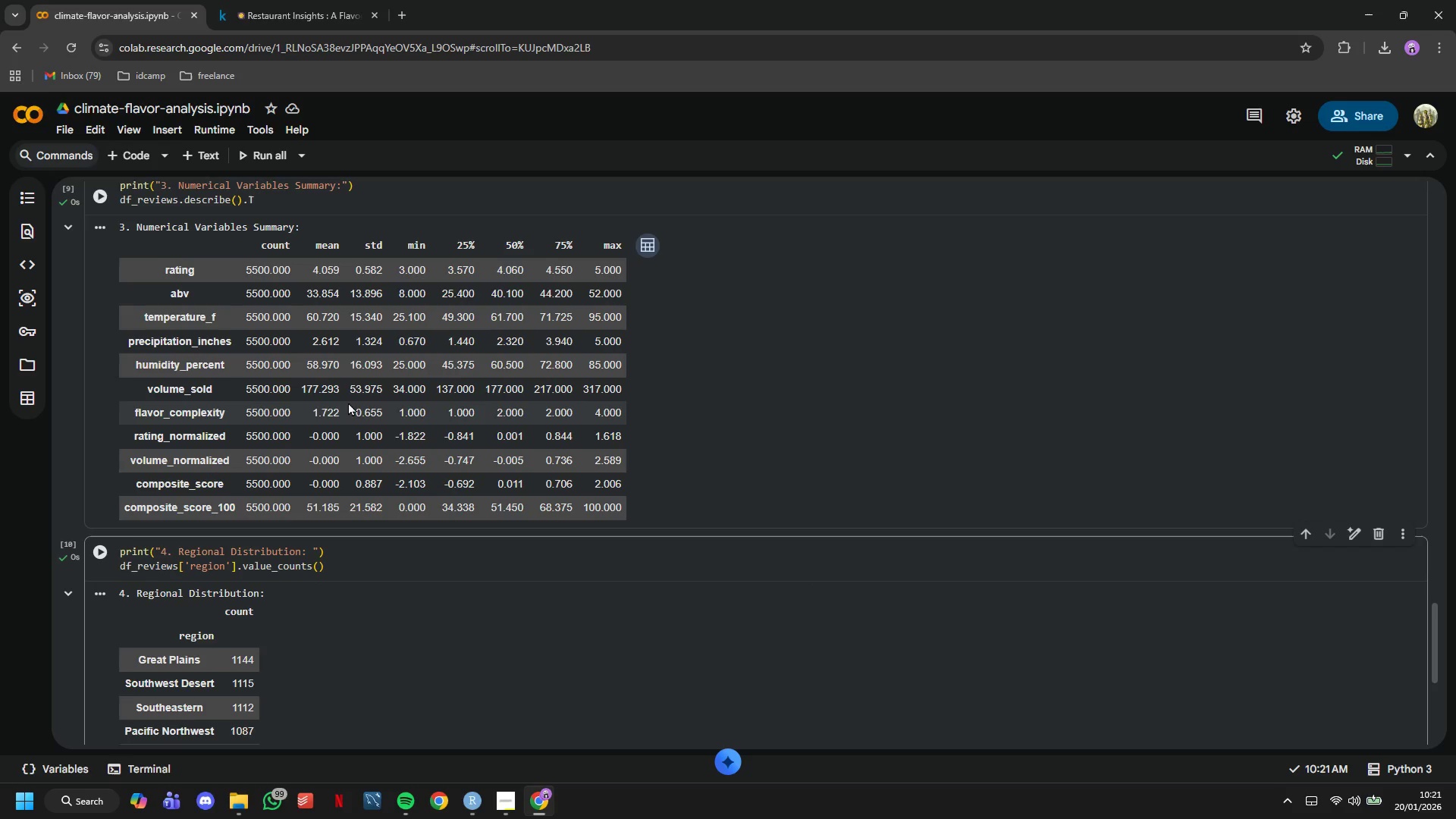 
scroll: coordinate [356, 398], scroll_direction: down, amount: 4.0
 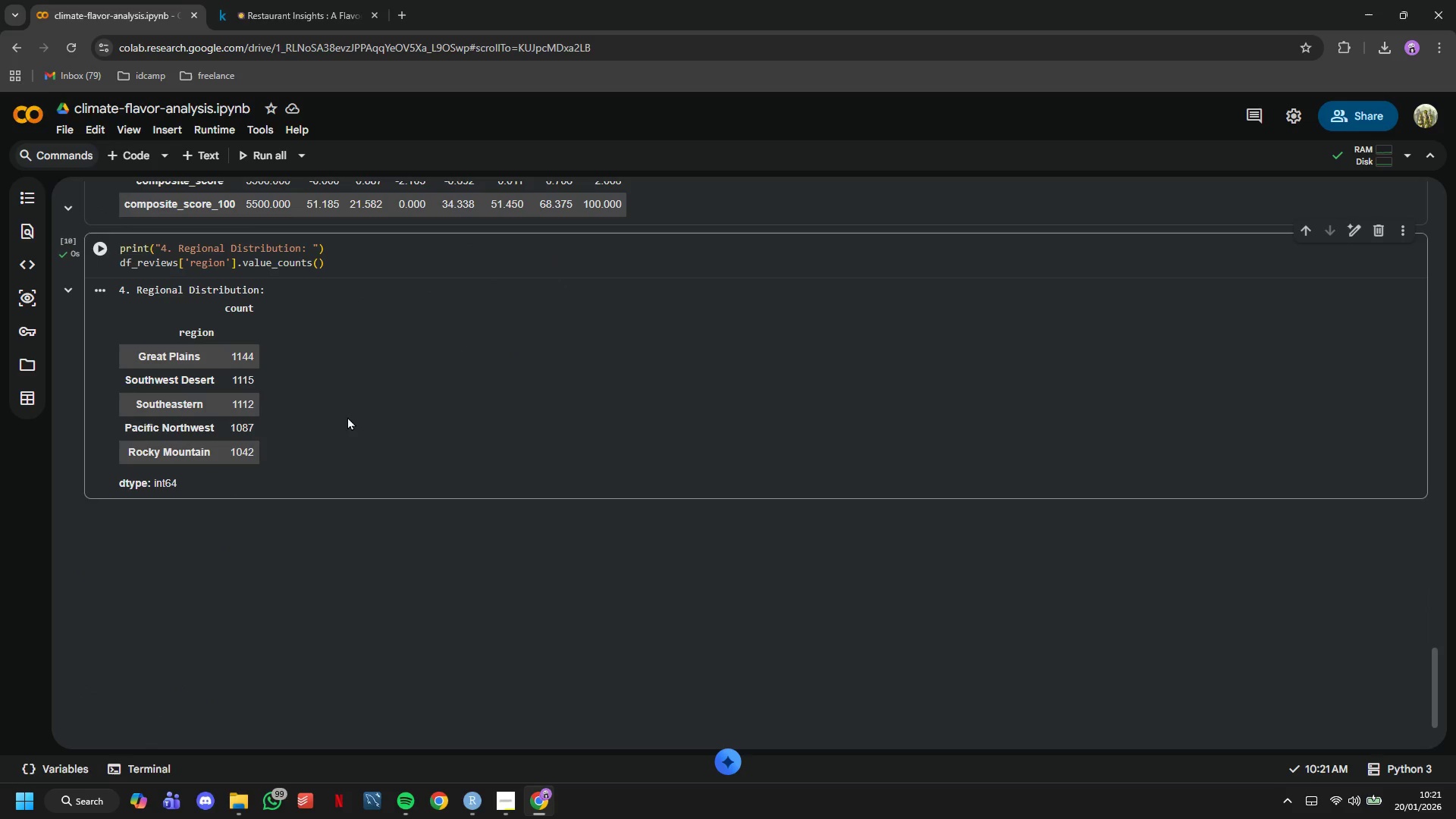 
wait(5.17)
 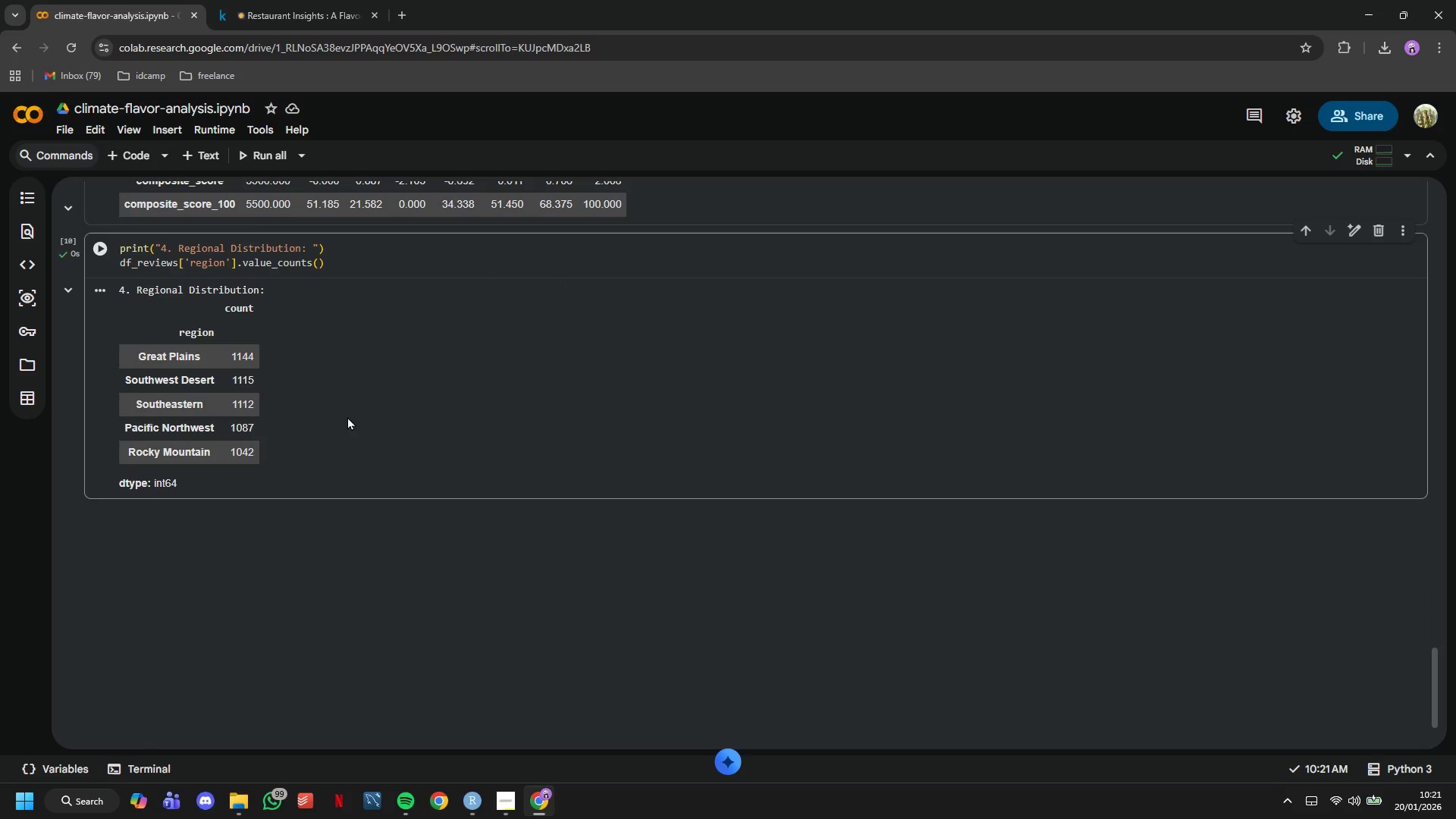 
left_click([123, 158])
 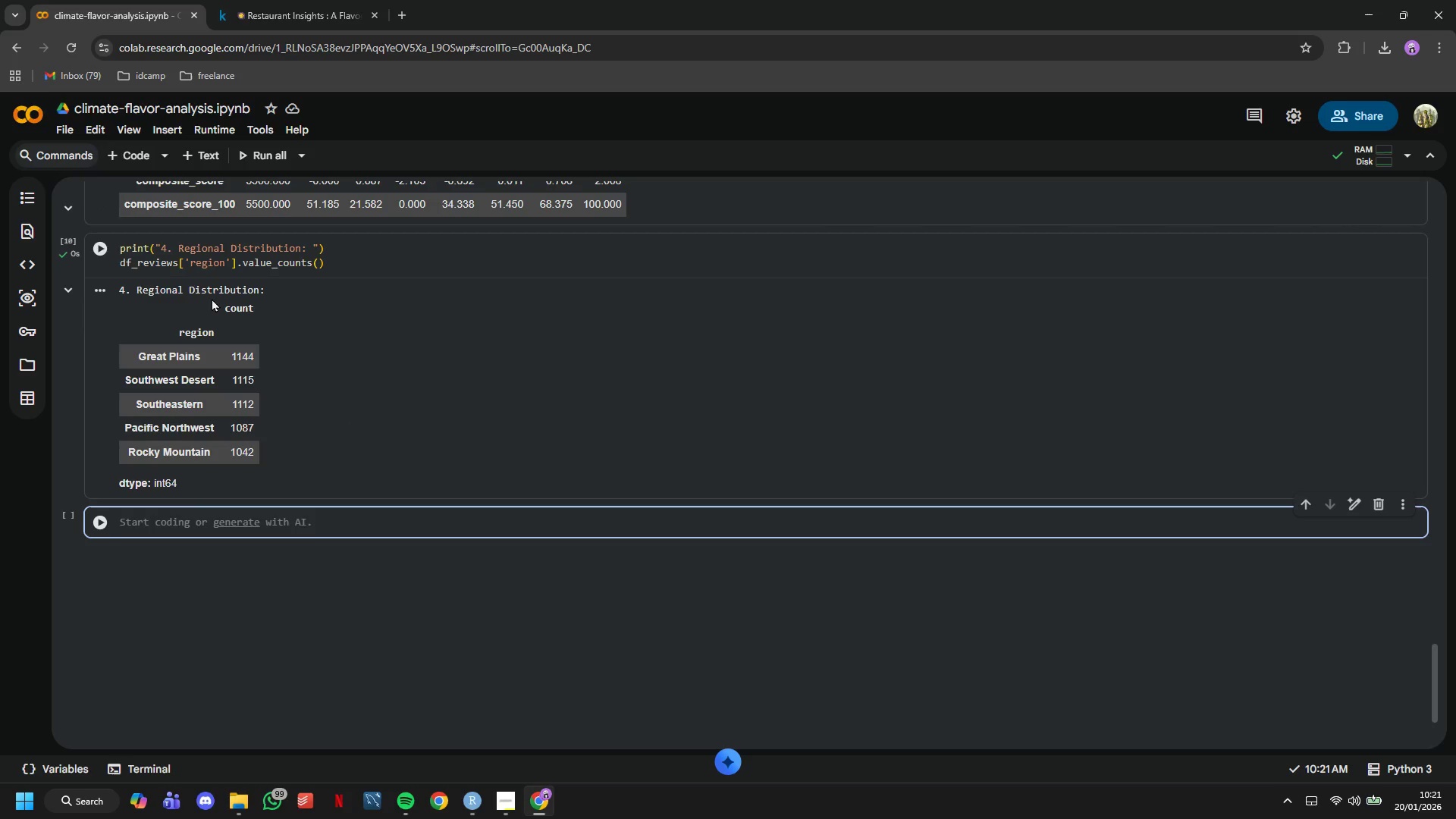 
type(print("4)
key(Backspace)
type(5. Product Distribution: )
 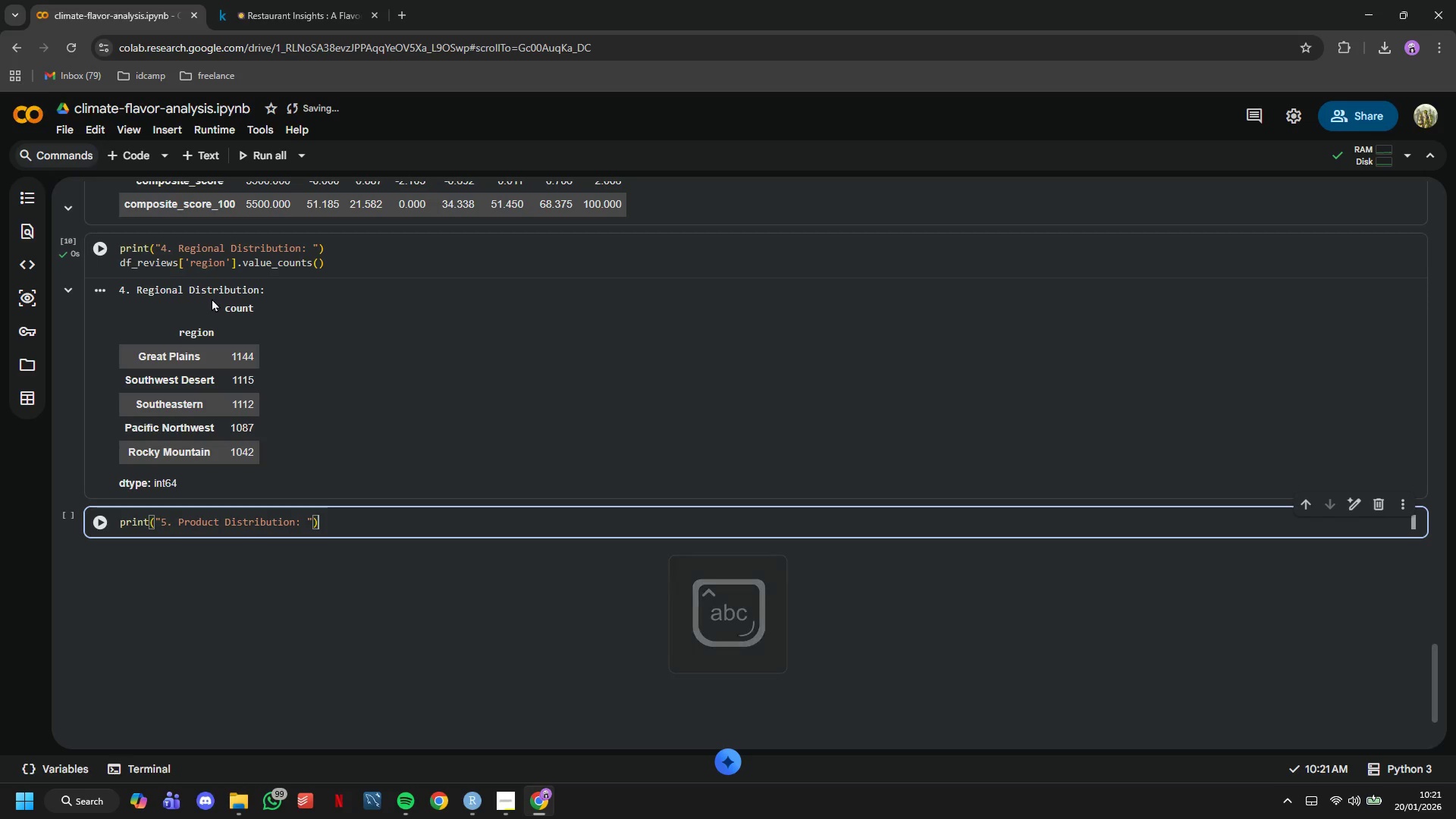 
 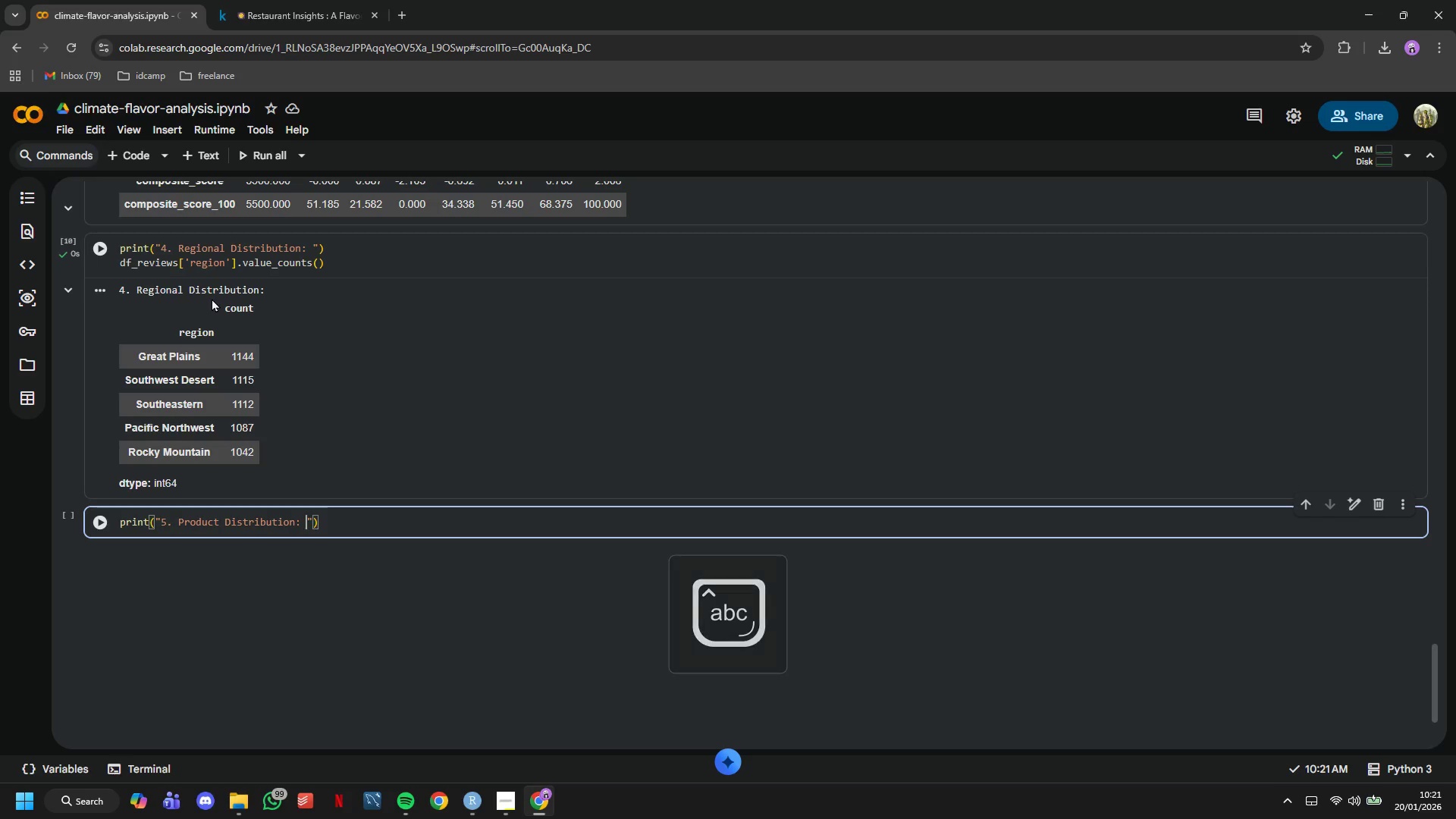 
key(ArrowRight)
 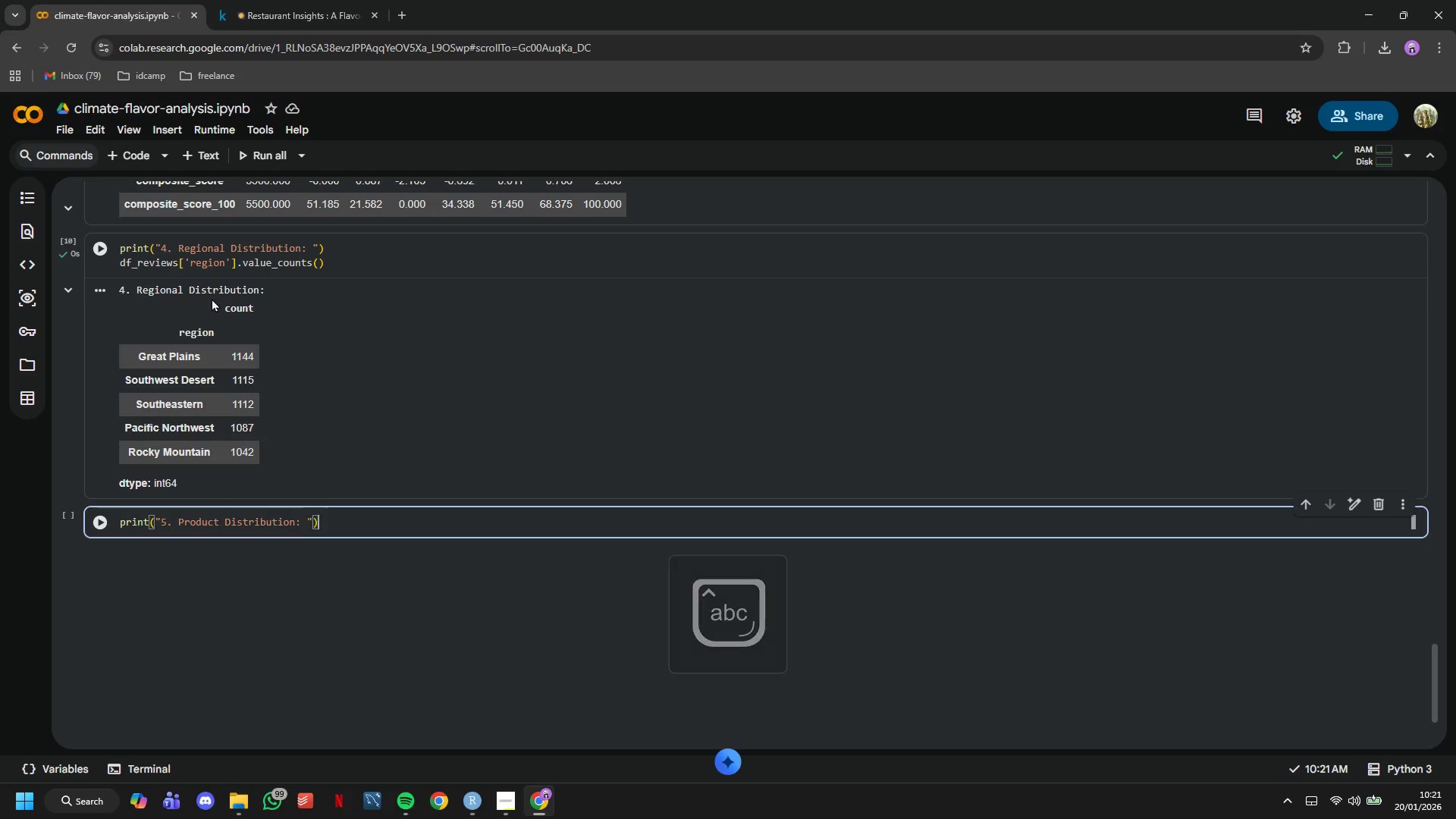 
key(ArrowRight)
 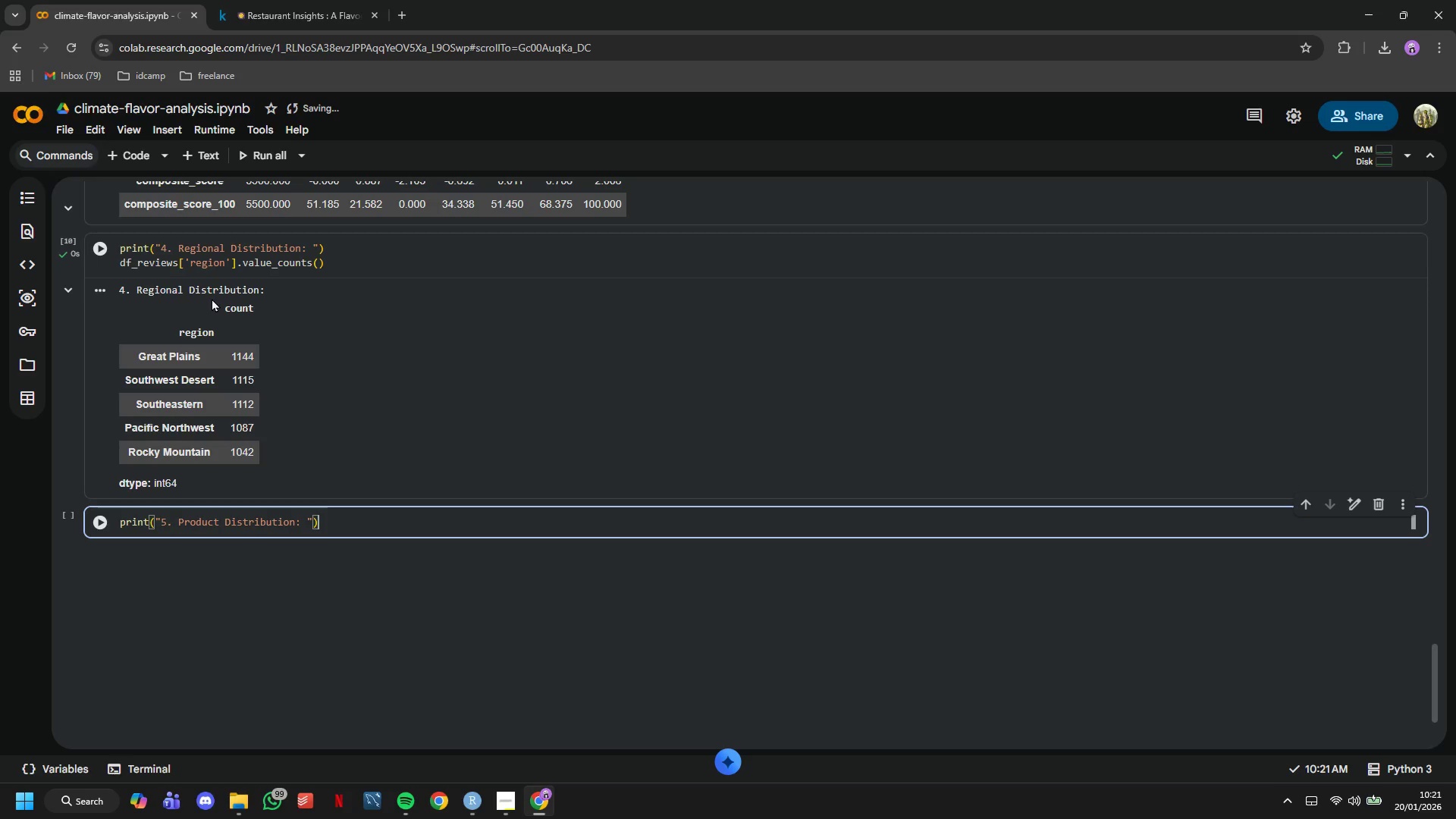 
key(Enter)
 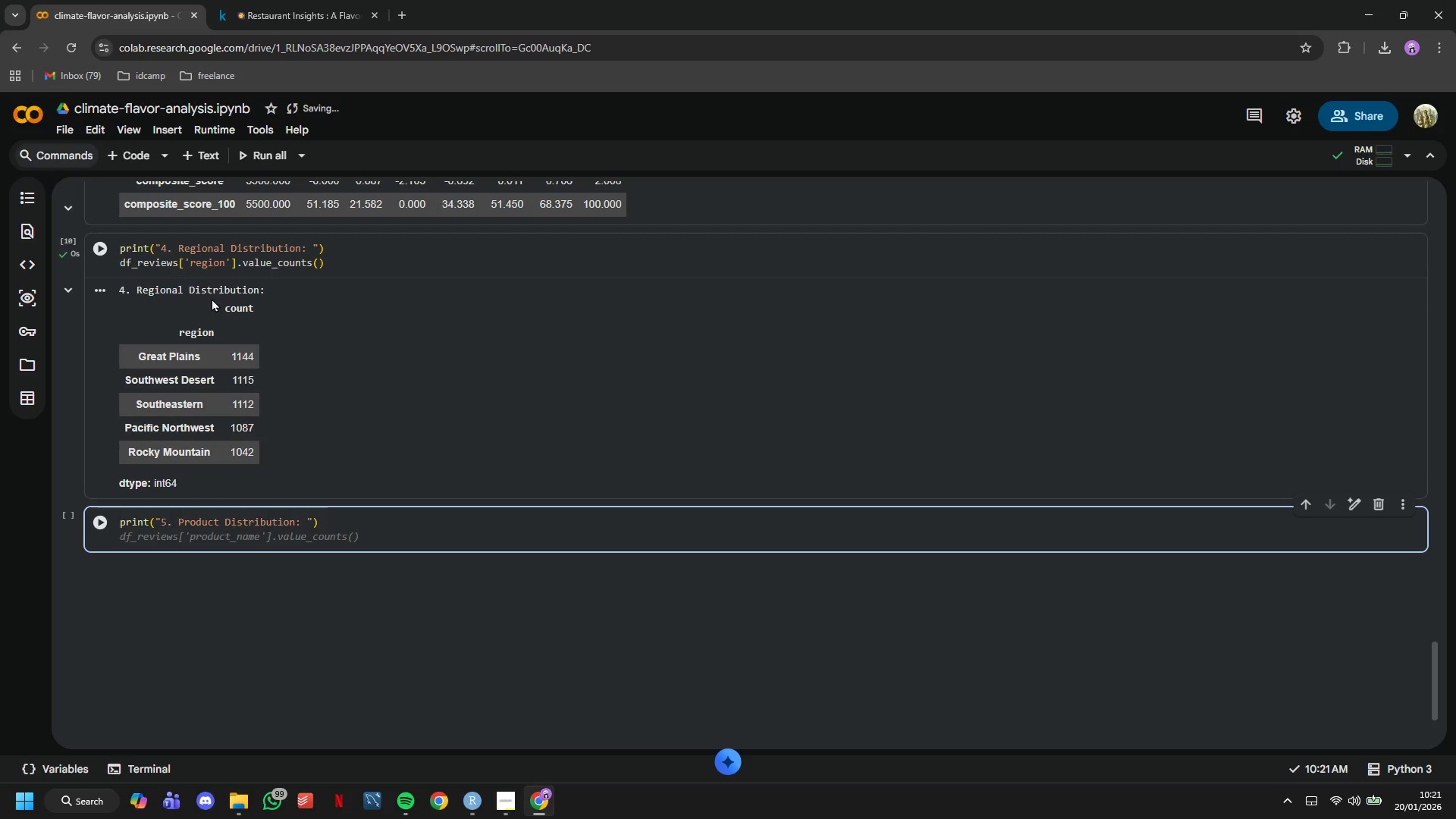 
type(df_)
 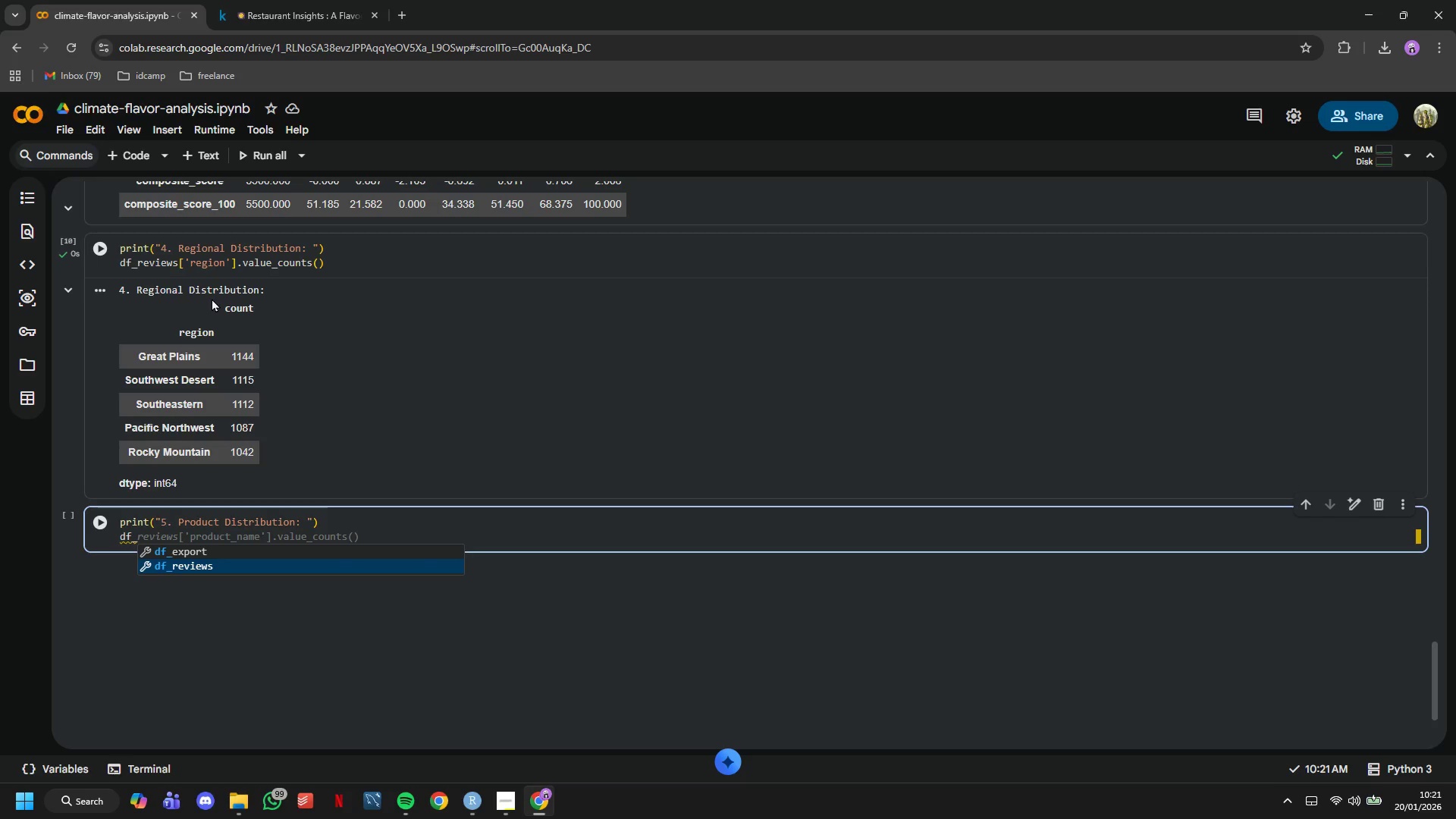 
wait(7.73)
 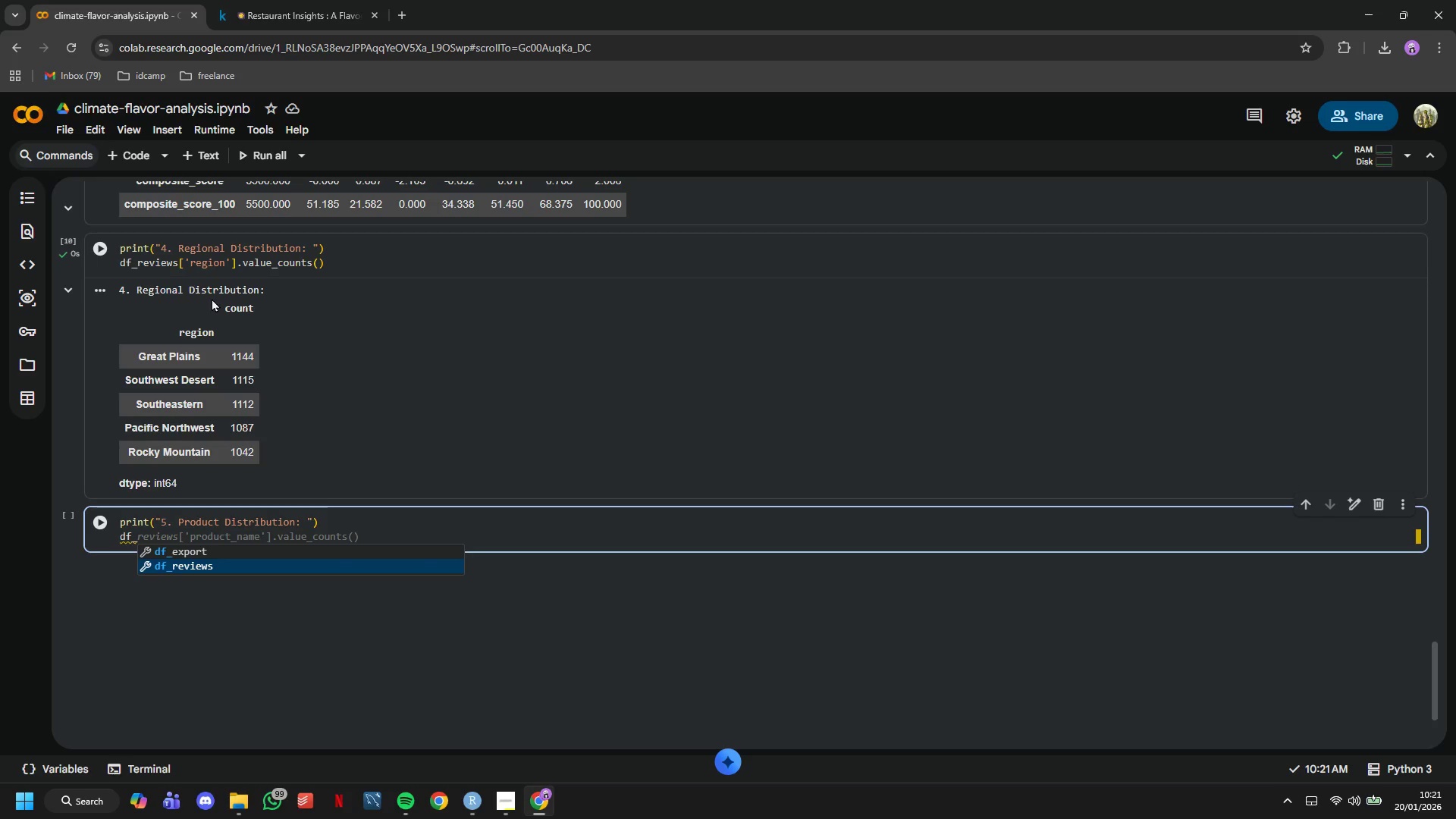 
type(reviews)
 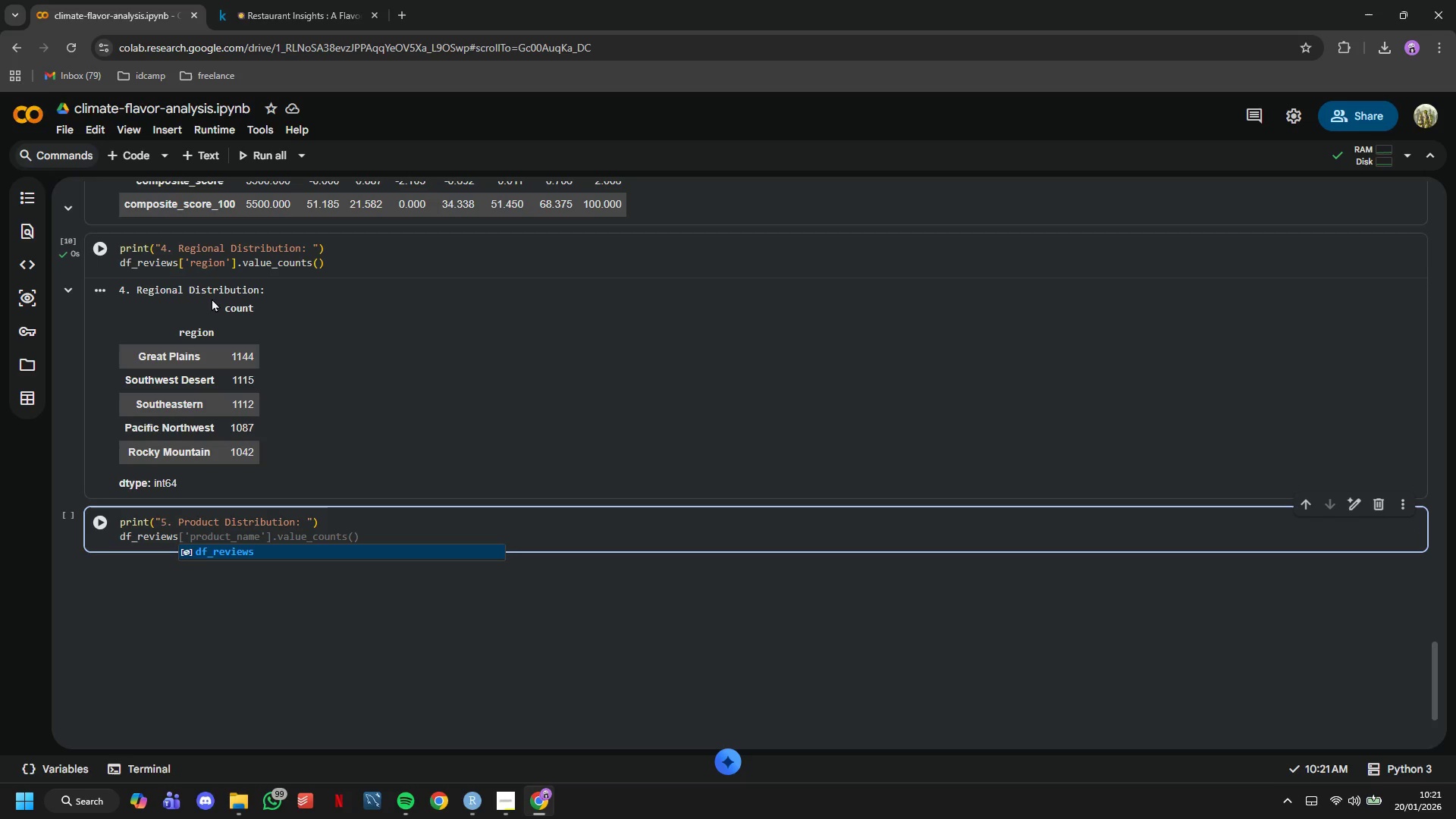 
type(['product )
key(Backspace)
type(_name)
 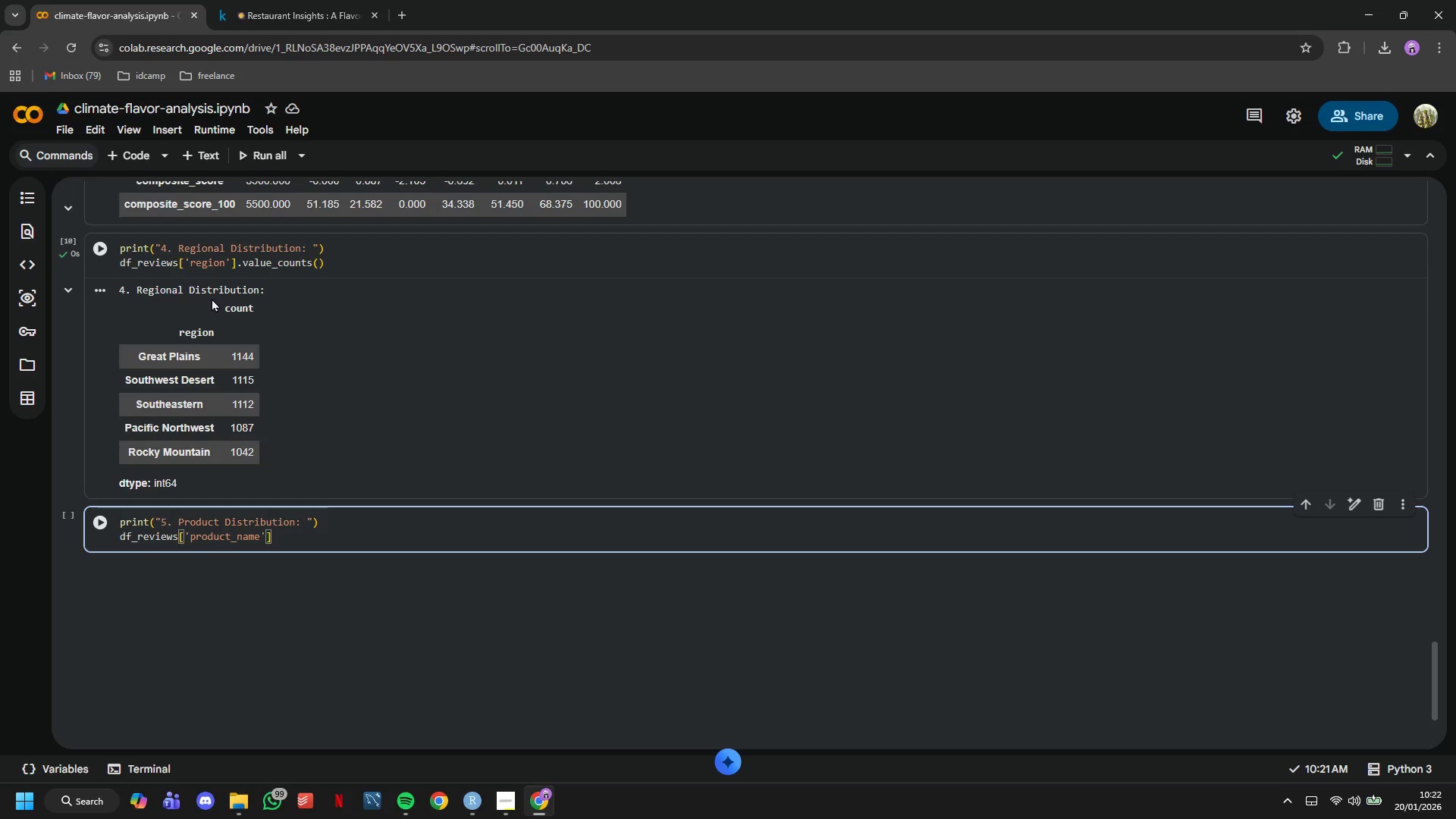 
wait(8.72)
 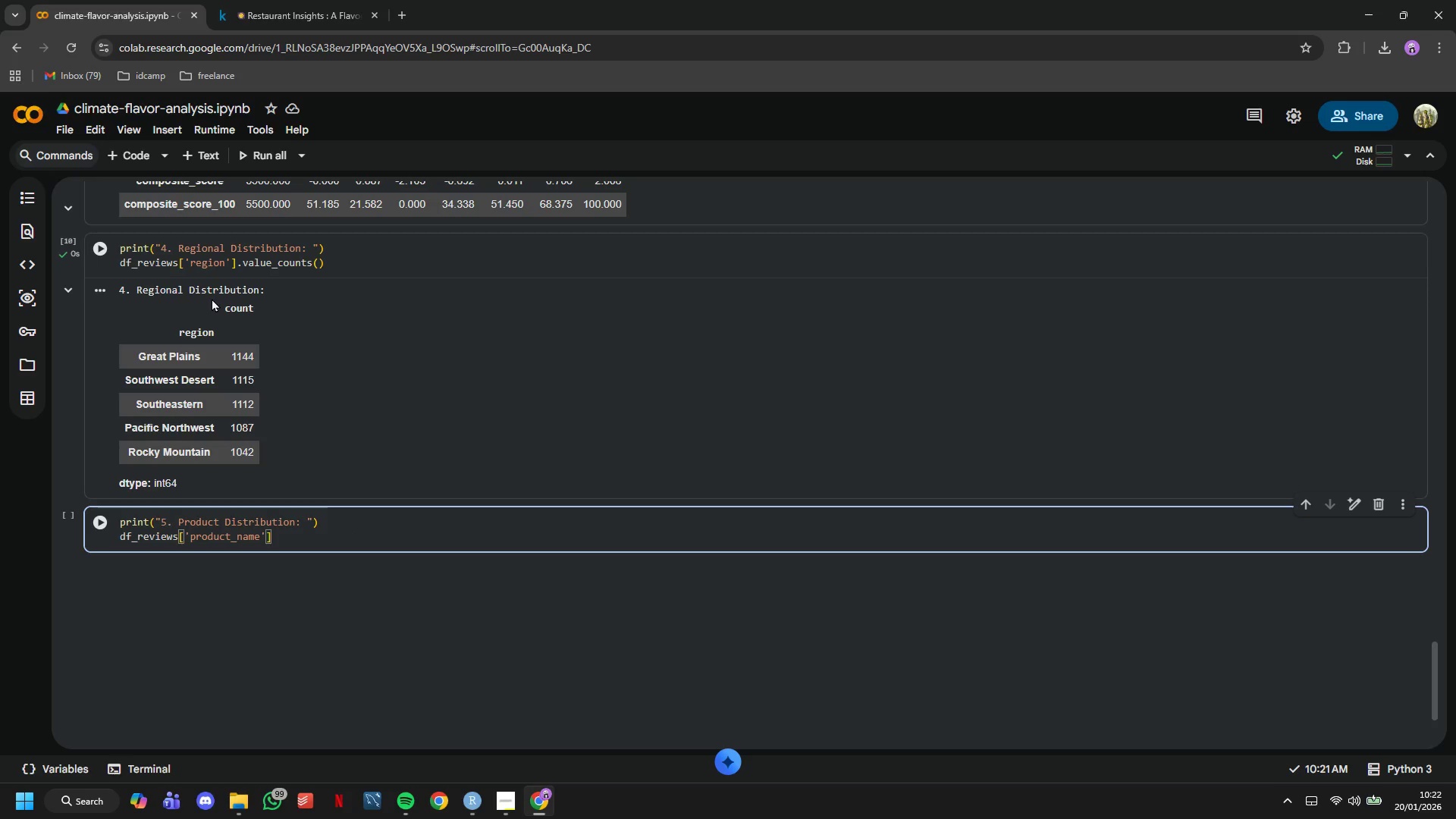 
key(ArrowRight)
 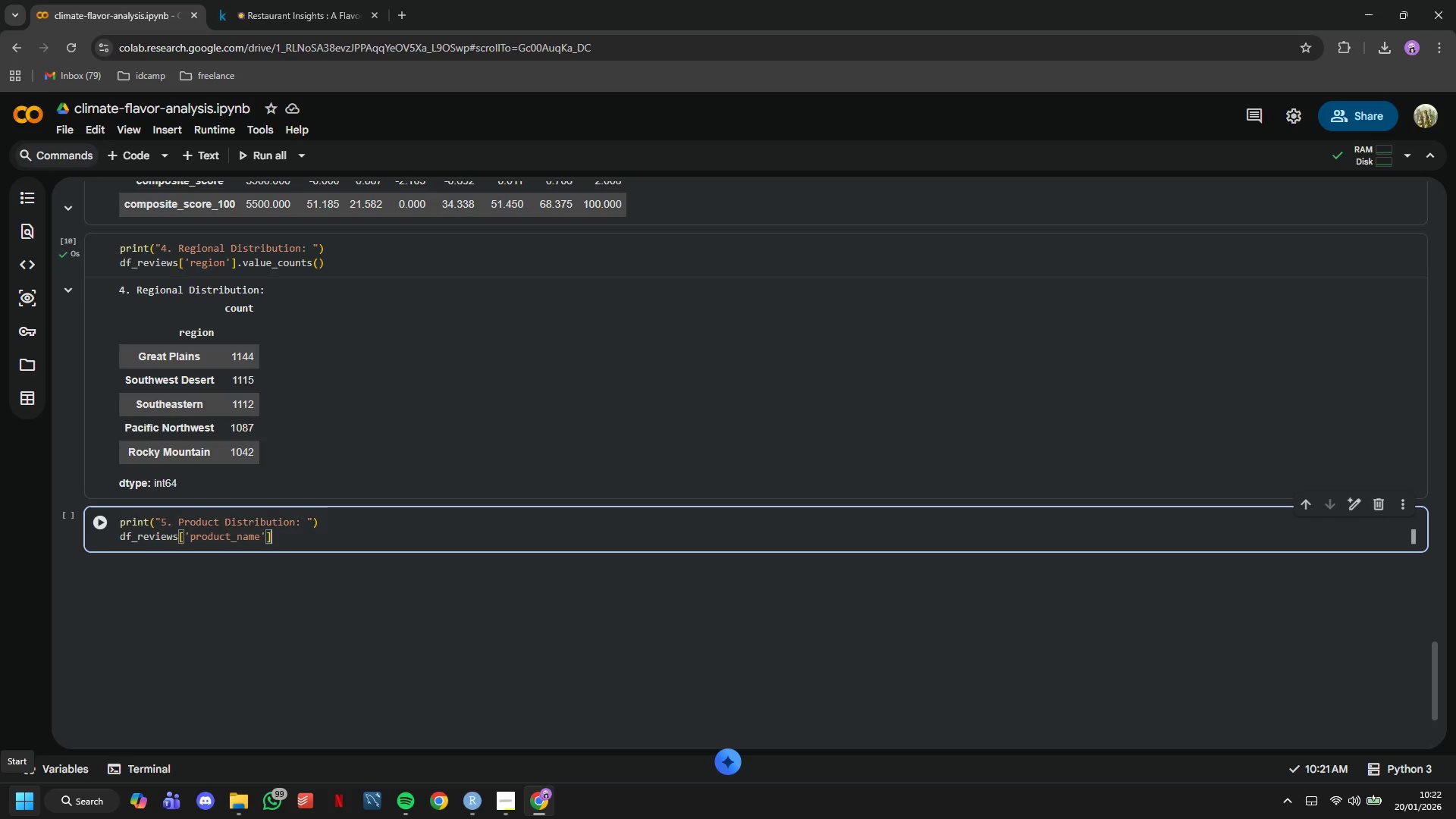 
key(ArrowRight)
 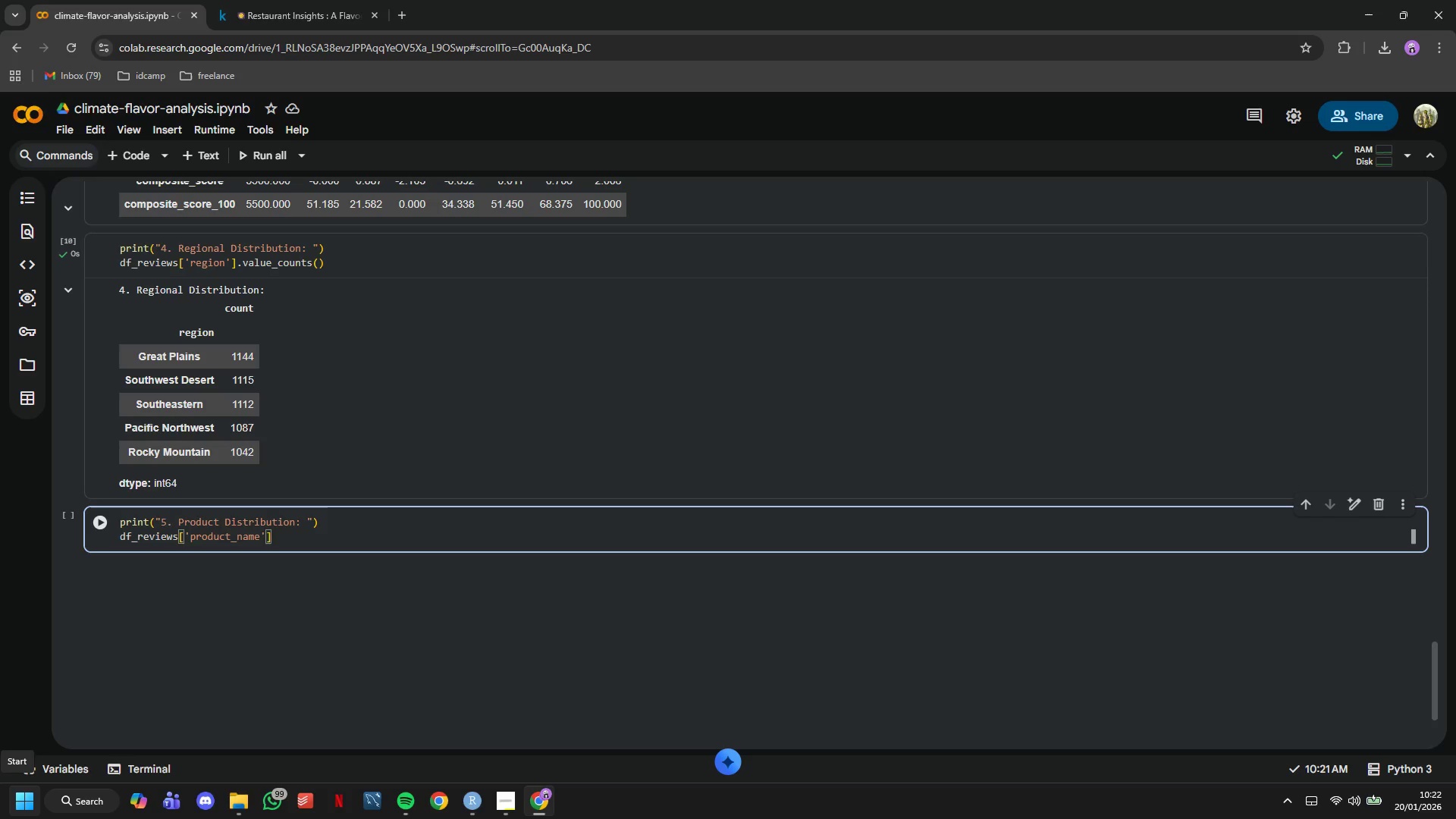 
type(.value_c)
key(Tab)
 